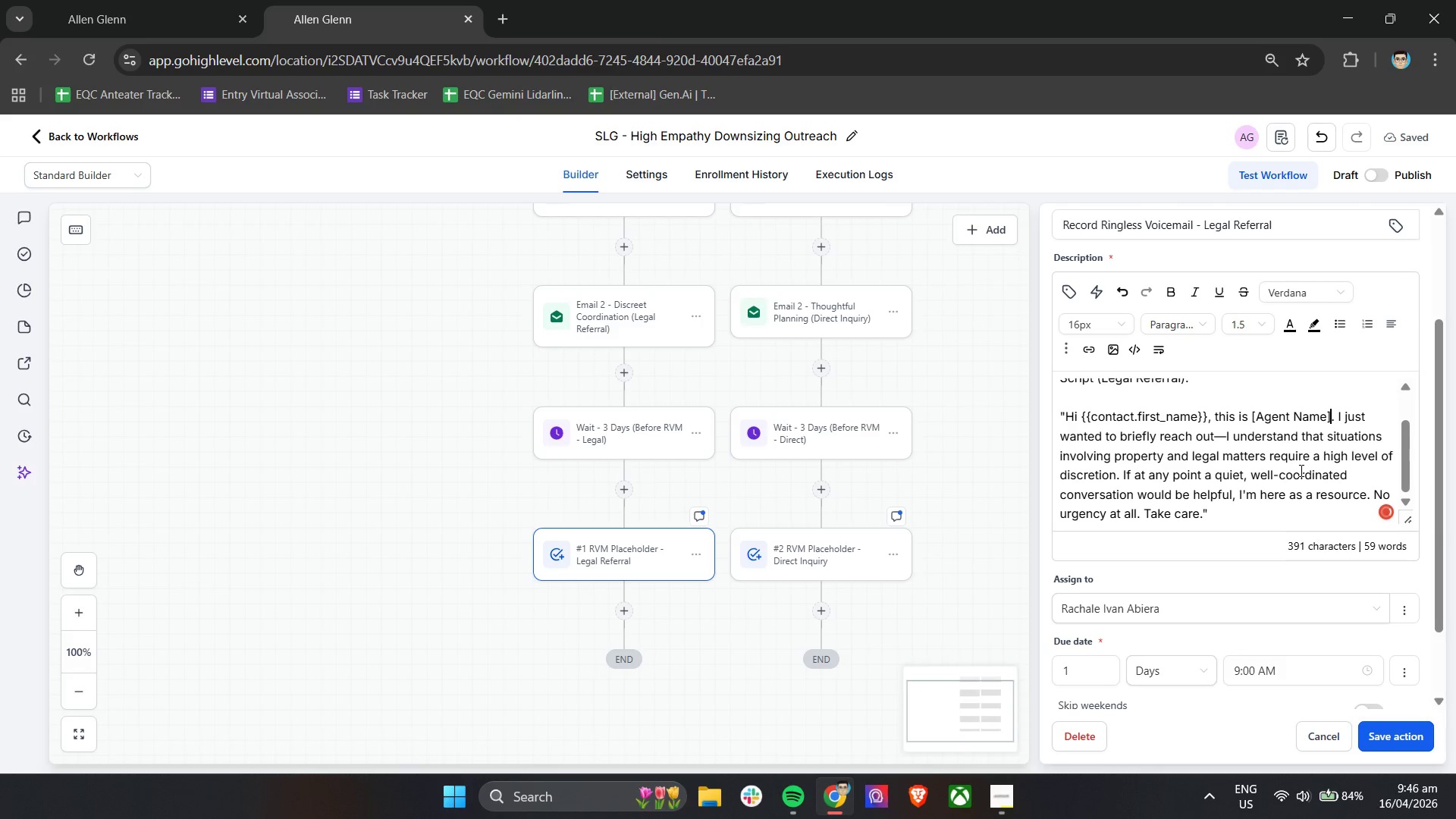 
left_click([1380, 741])
 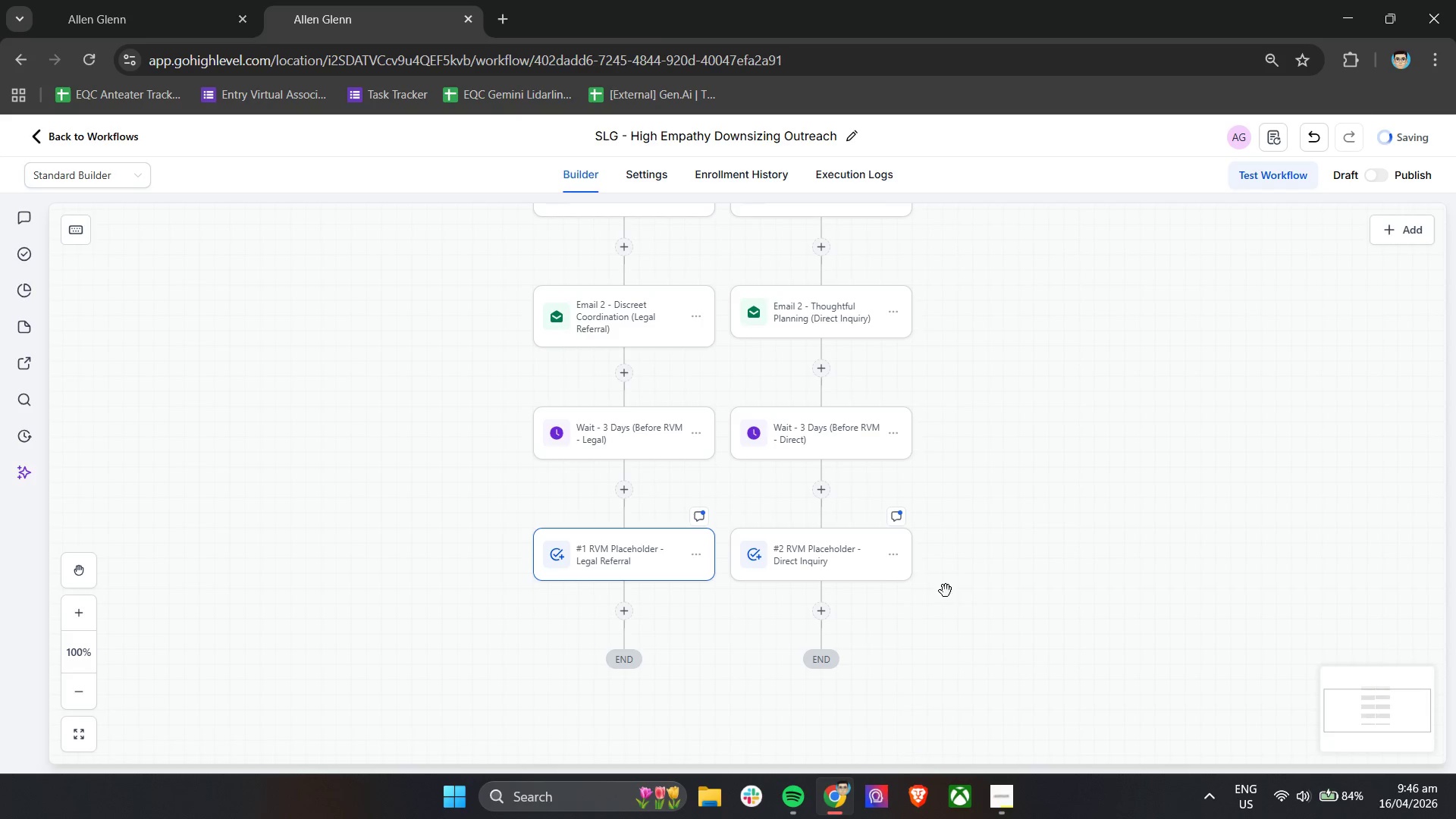 
left_click([852, 570])
 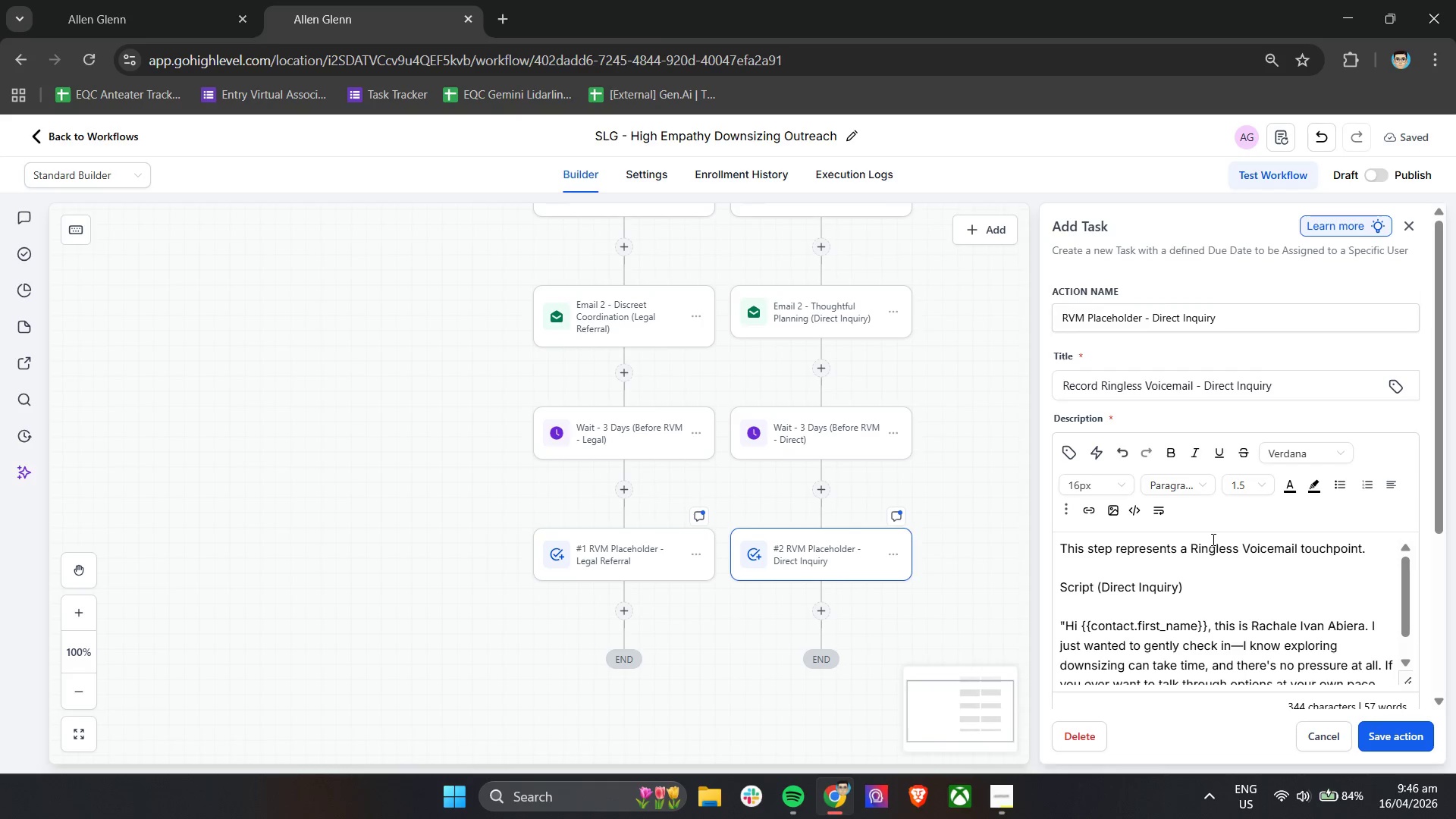 
scroll: coordinate [1279, 540], scroll_direction: down, amount: 1.0
 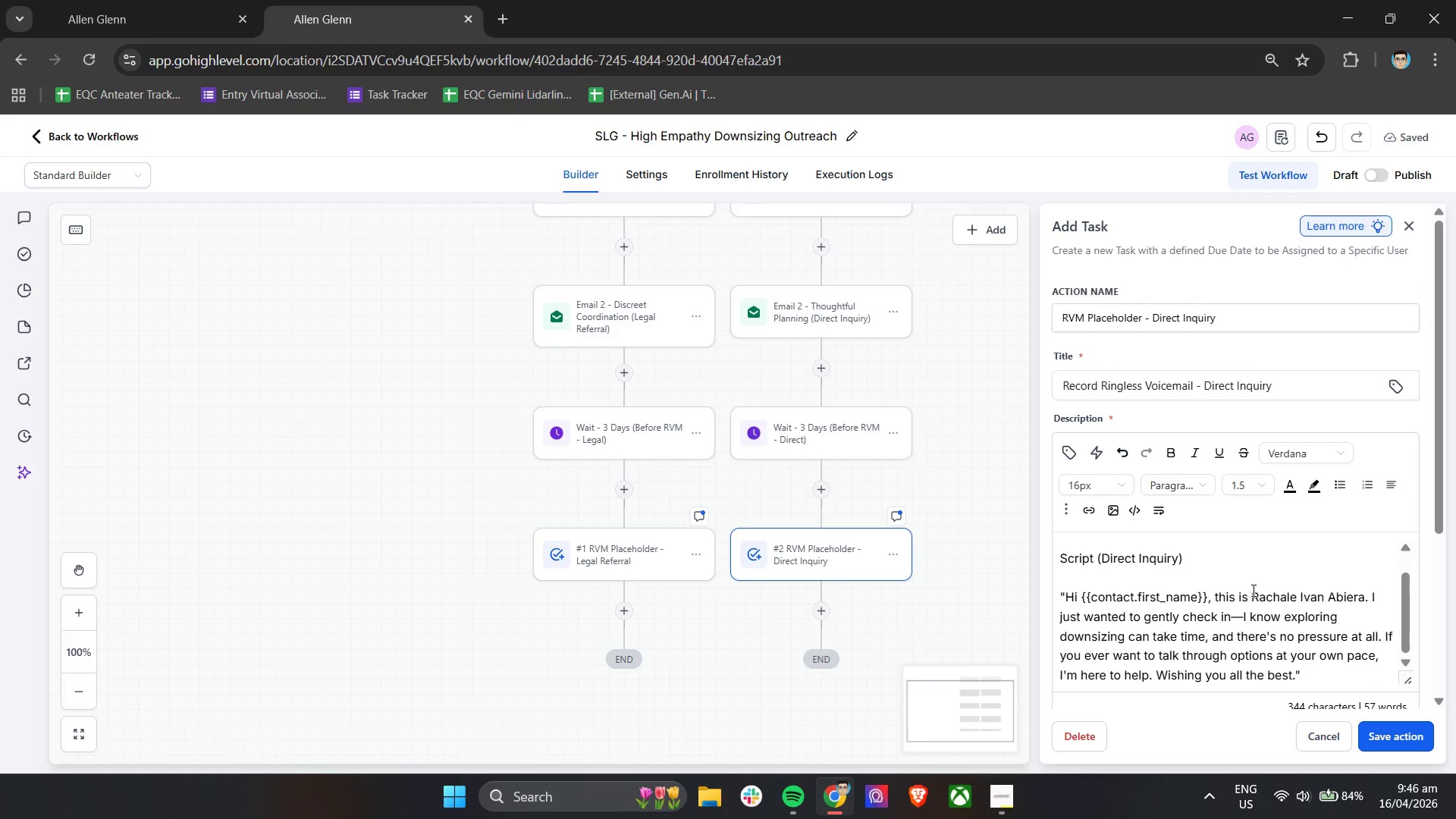 
left_click_drag(start_coordinate=[1252, 590], to_coordinate=[1365, 593])
 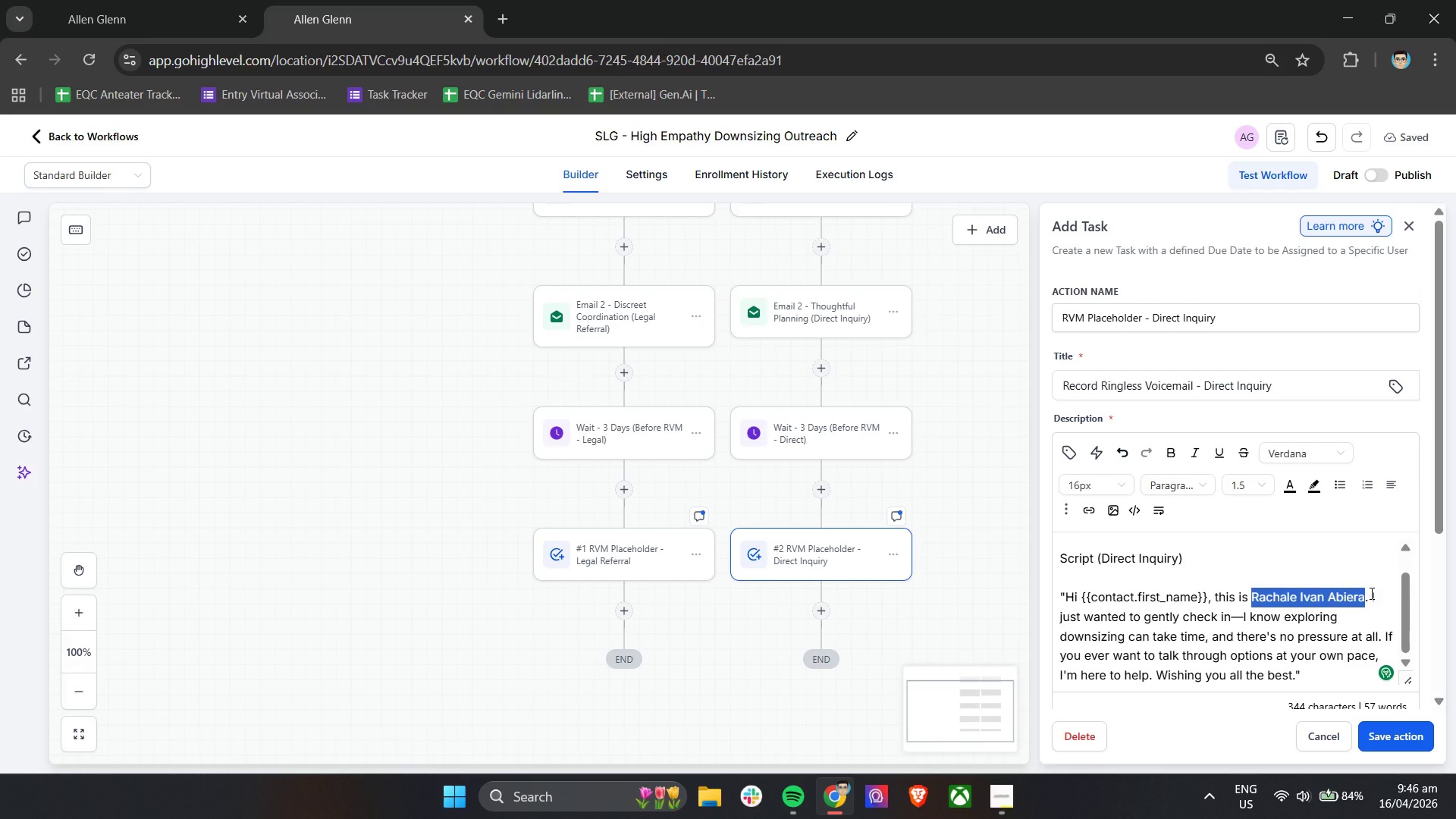 
type([Agent Name])
 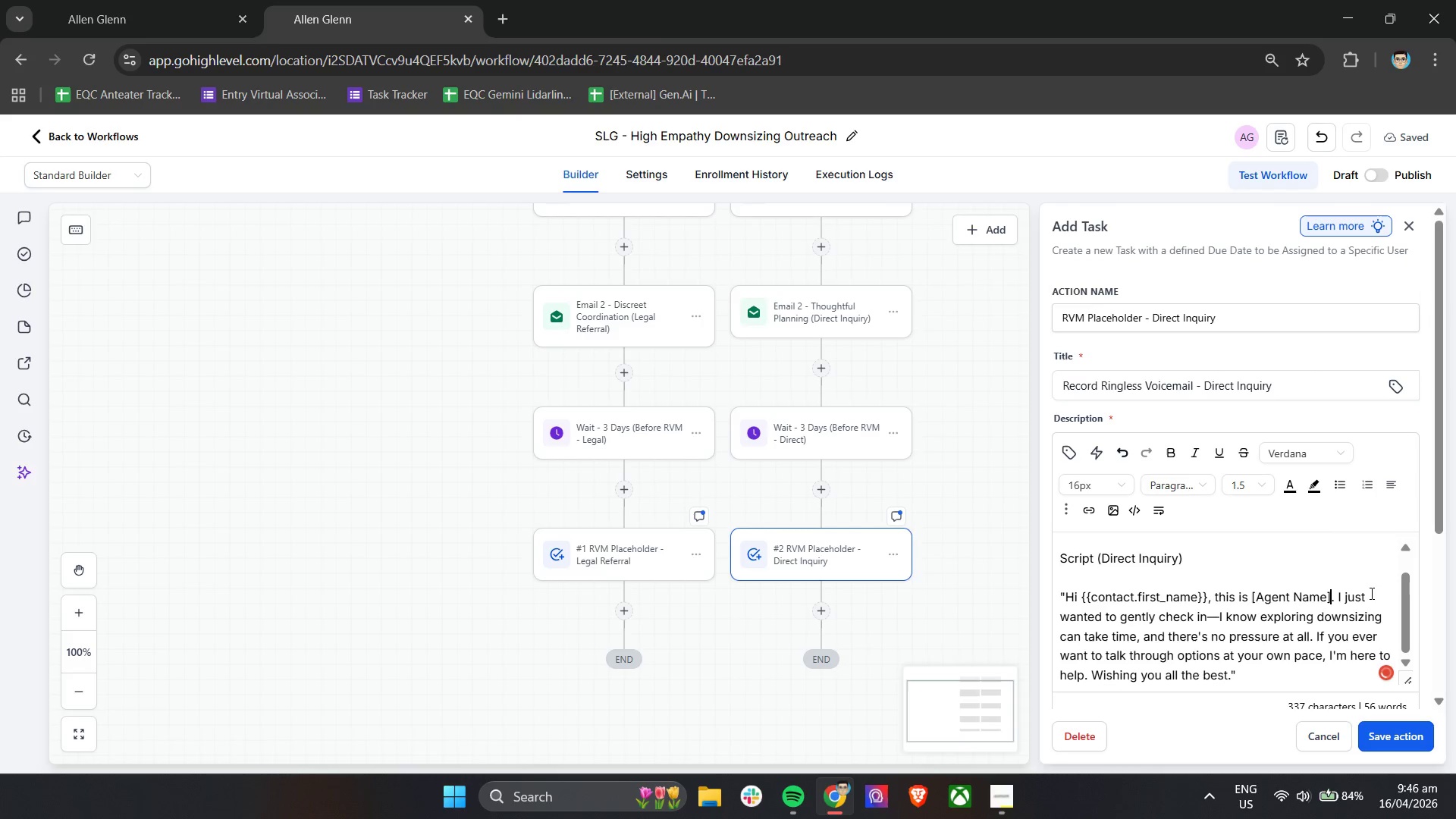 
left_click([1399, 730])
 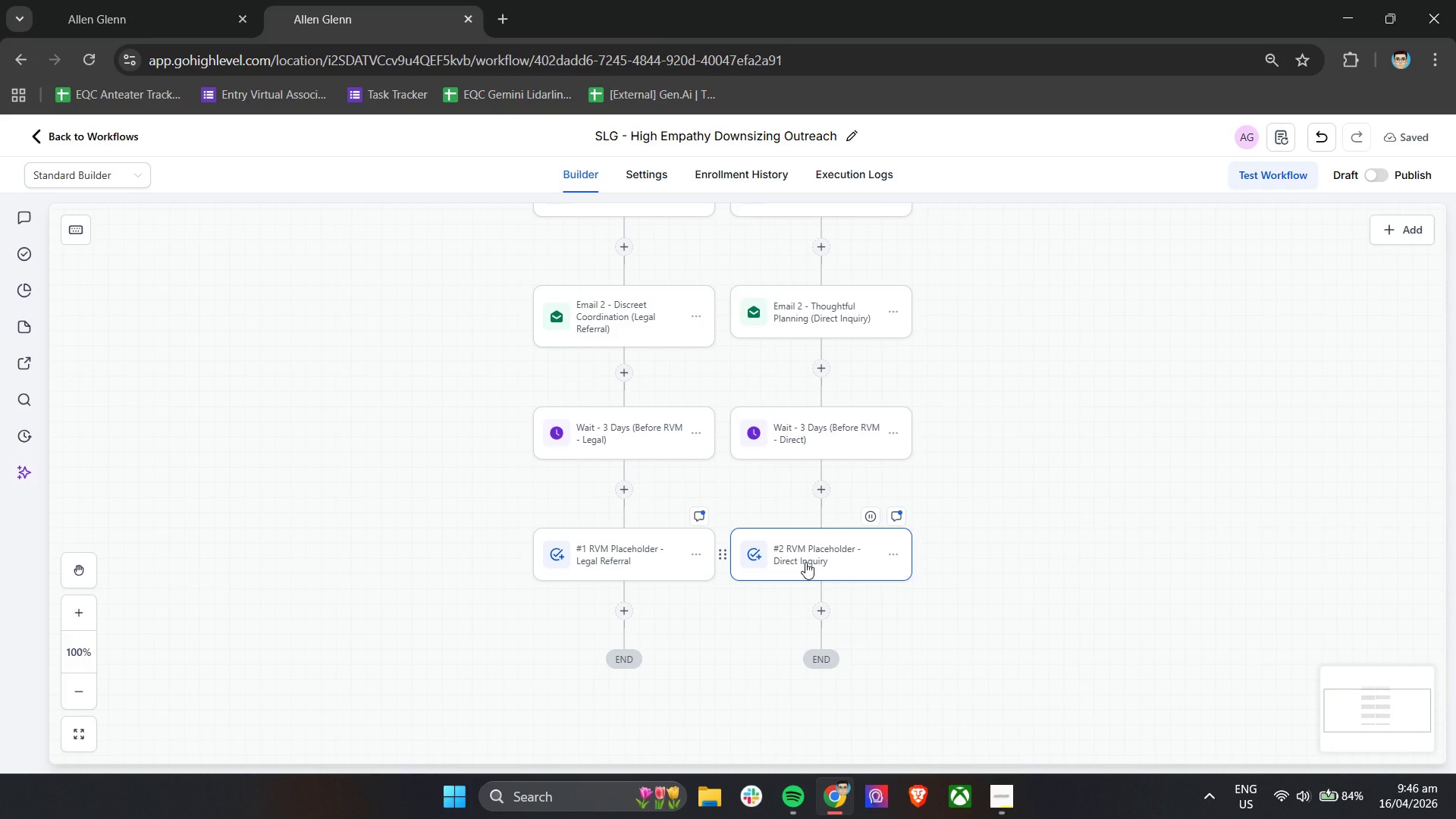 
wait(18.33)
 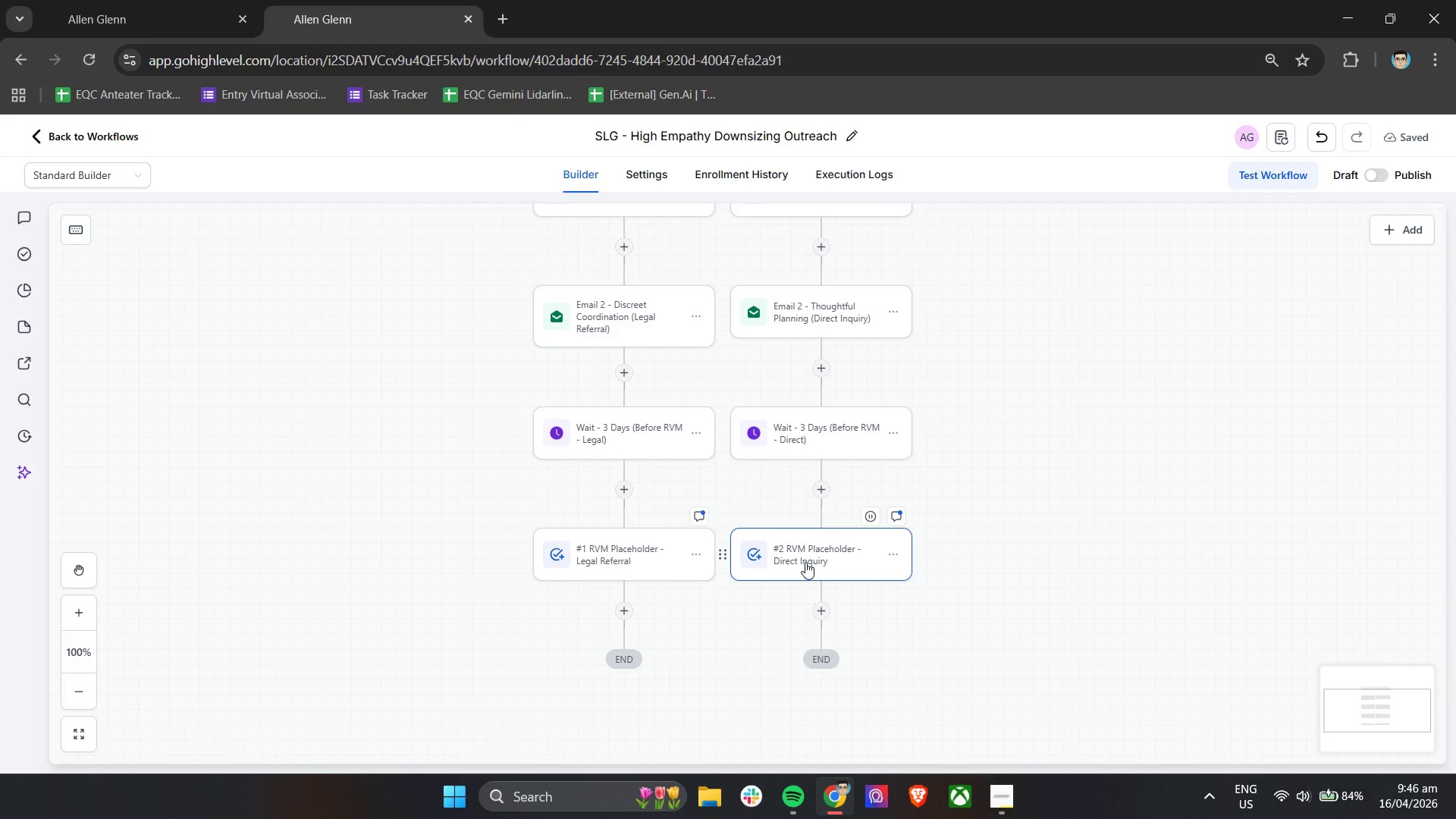 
scroll: coordinate [1117, 598], scroll_direction: up, amount: 12.0
 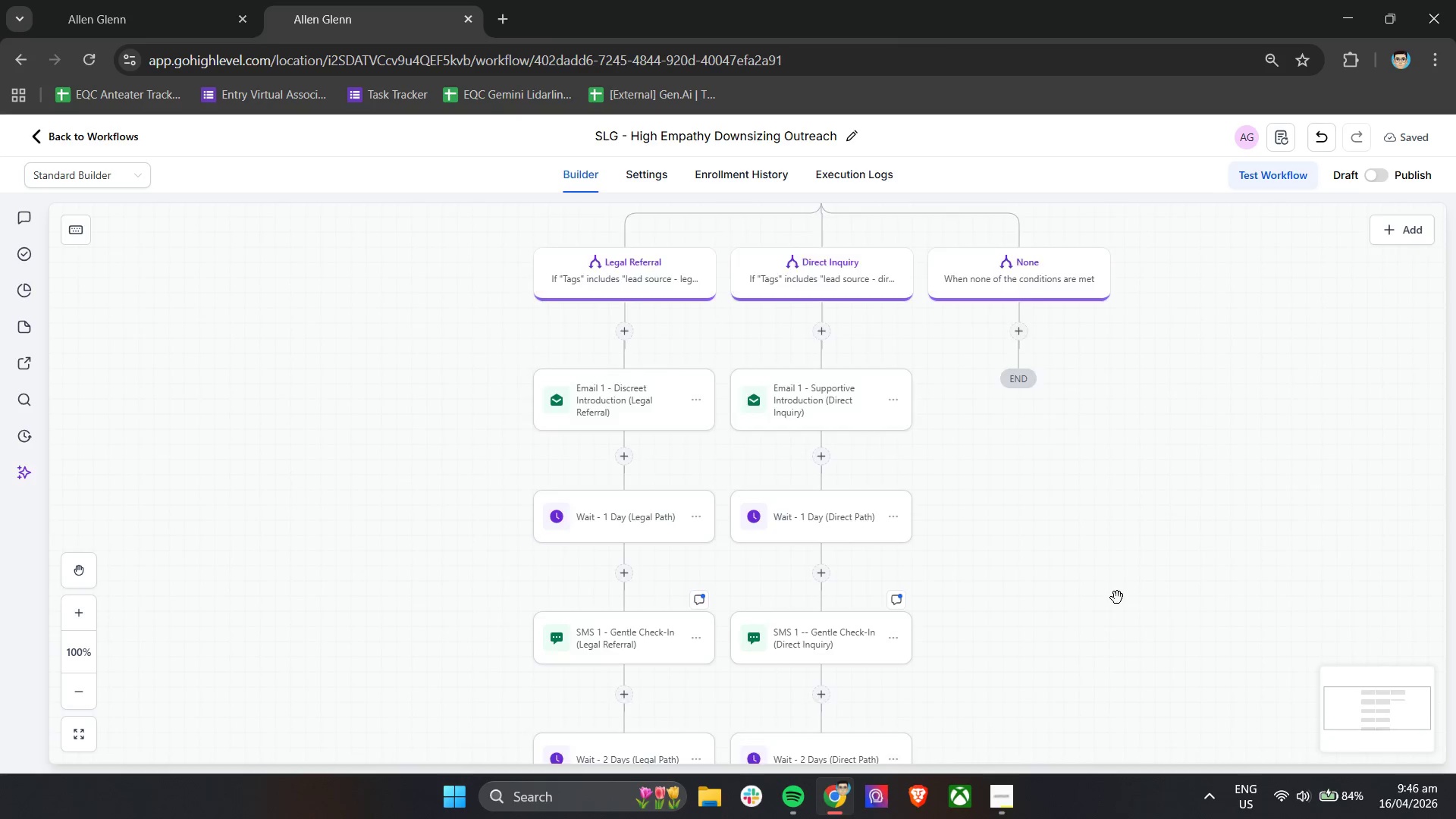 
scroll: coordinate [1081, 582], scroll_direction: down, amount: 17.0
 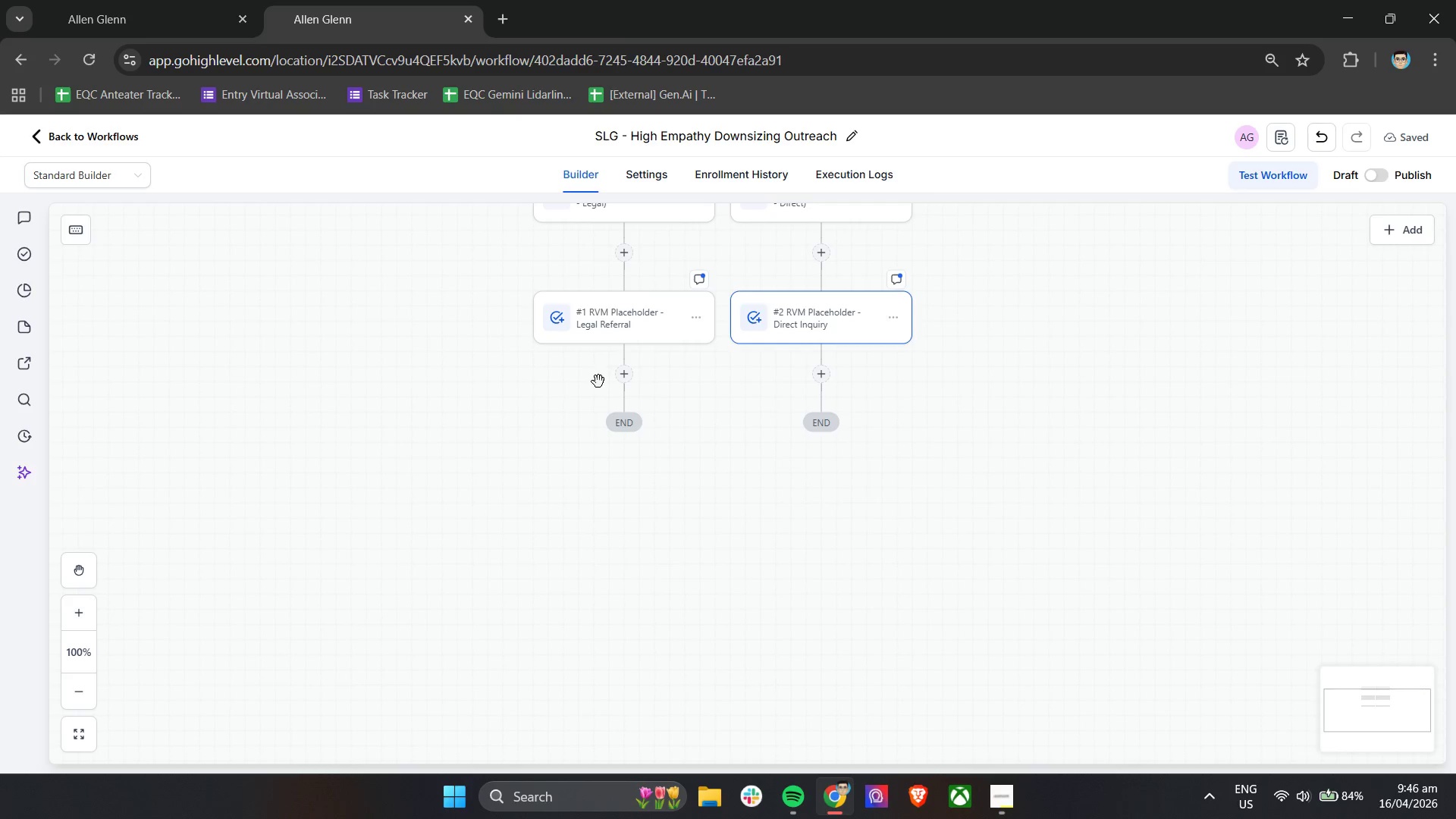 
left_click([626, 375])
 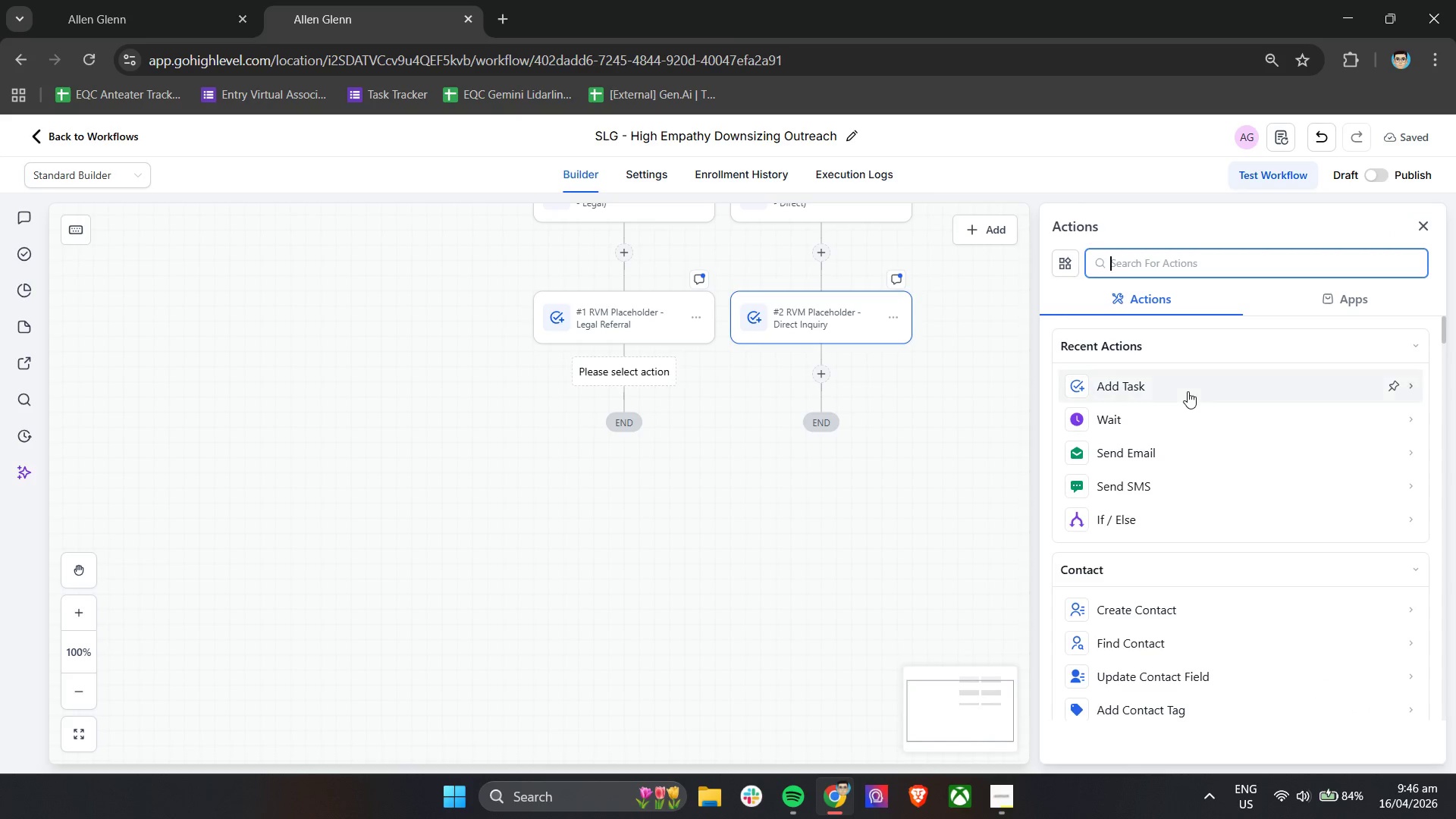 
left_click([1169, 414])
 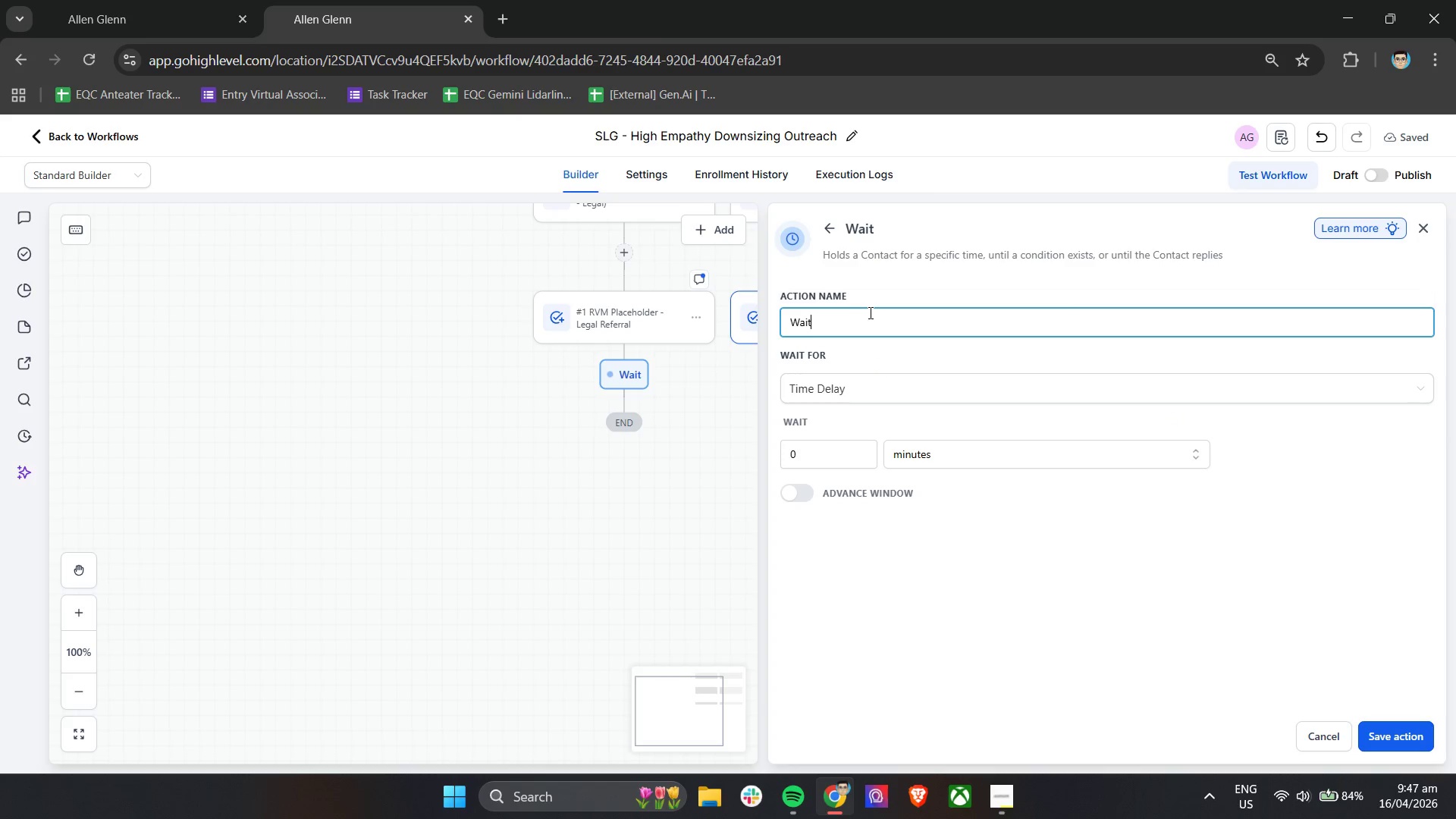 
wait(18.3)
 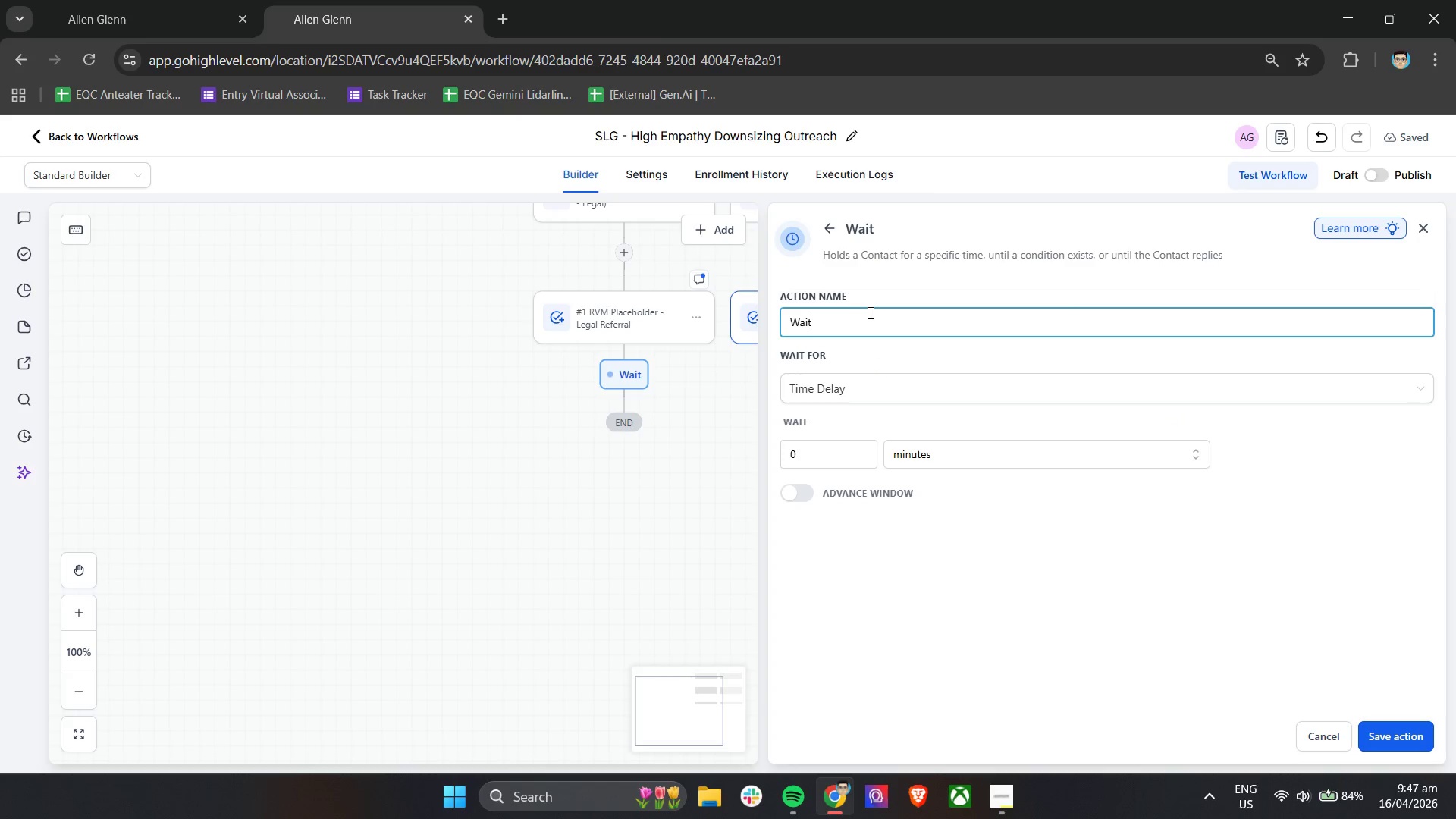 
type( - 5 Days (Before Final Email - Legal))
 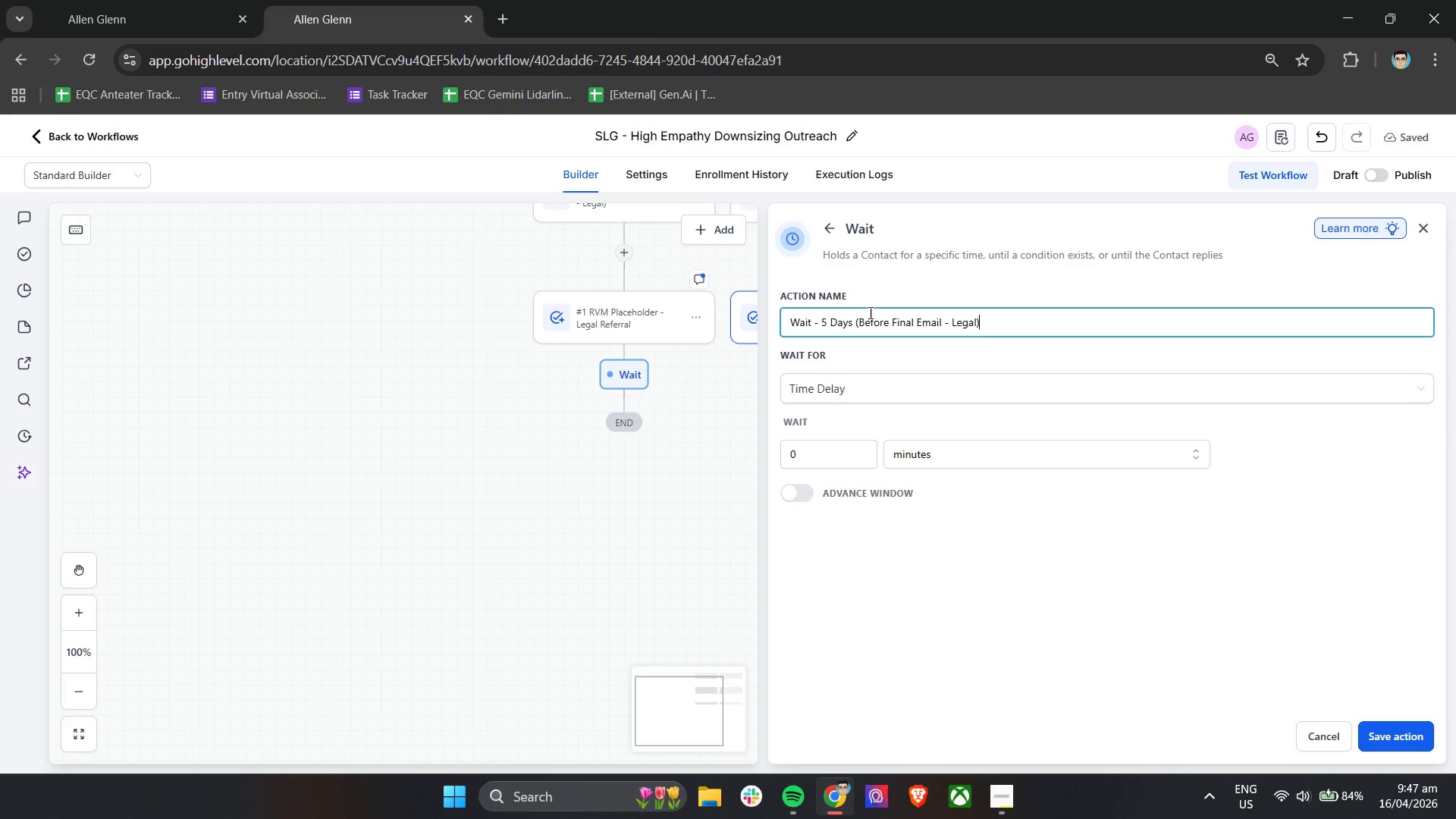 
left_click_drag(start_coordinate=[816, 456], to_coordinate=[754, 456])
 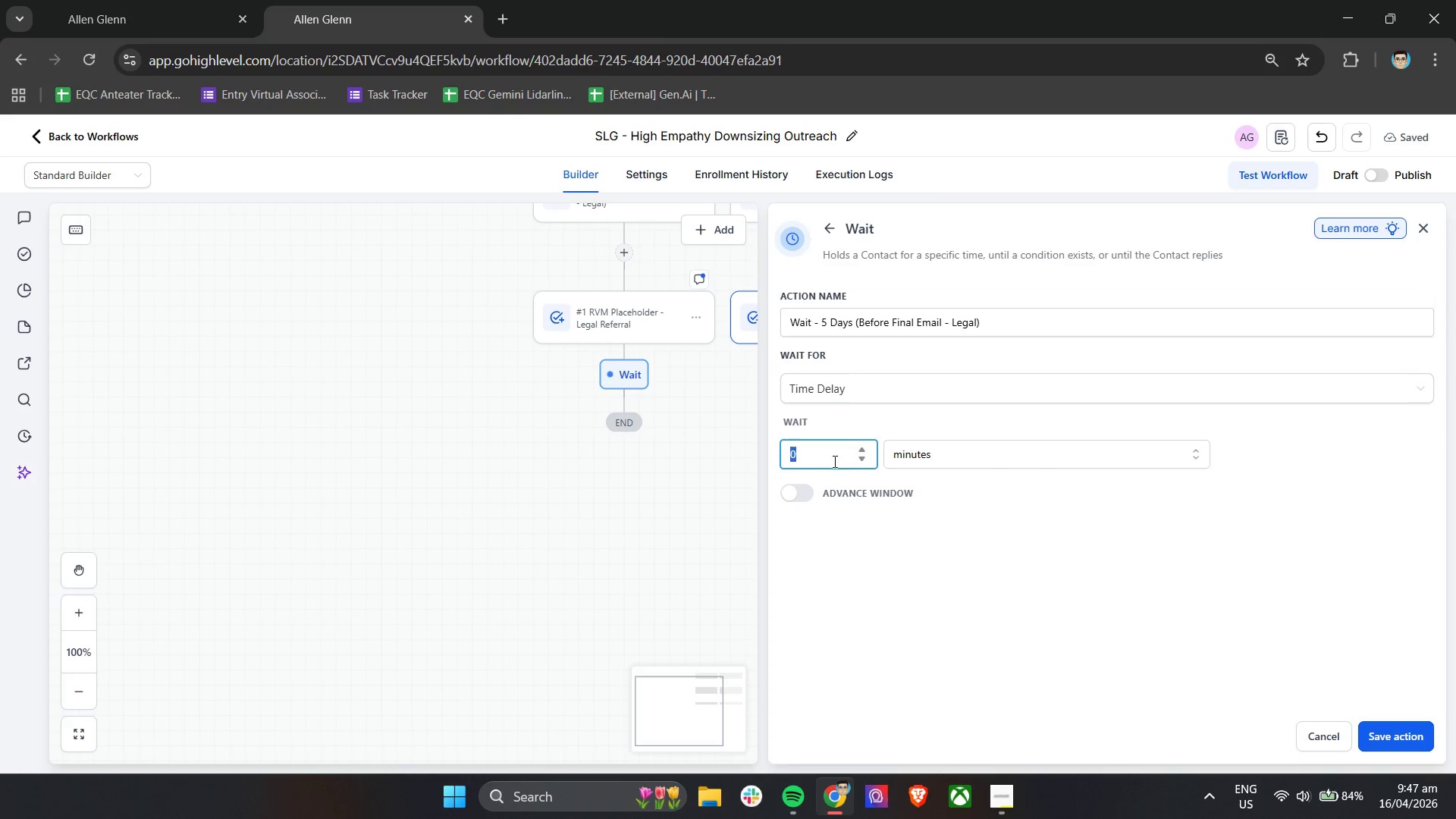 
type(45)
key(Backspace)
key(Backspace)
type(5)
 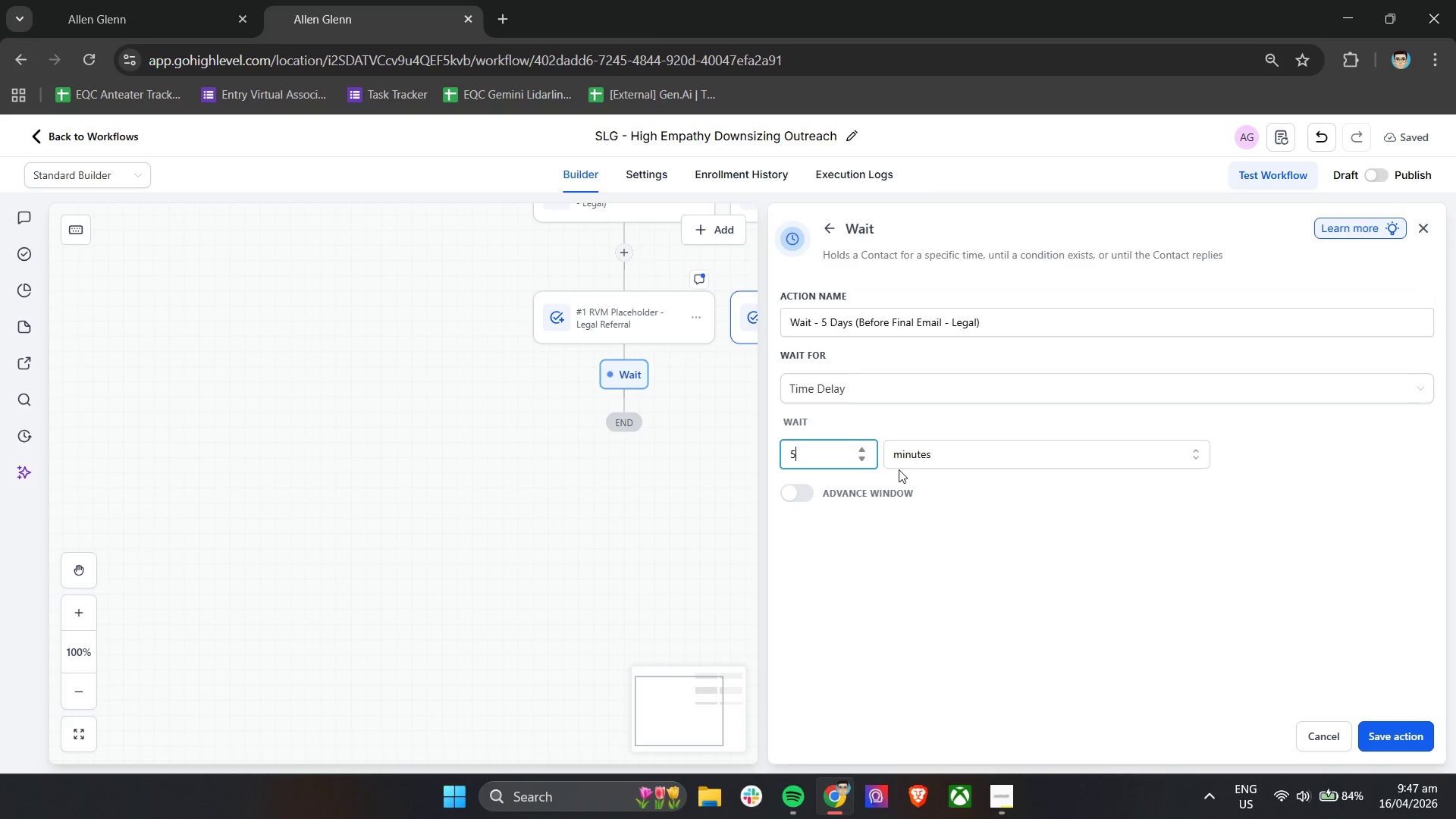 
left_click([903, 449])
 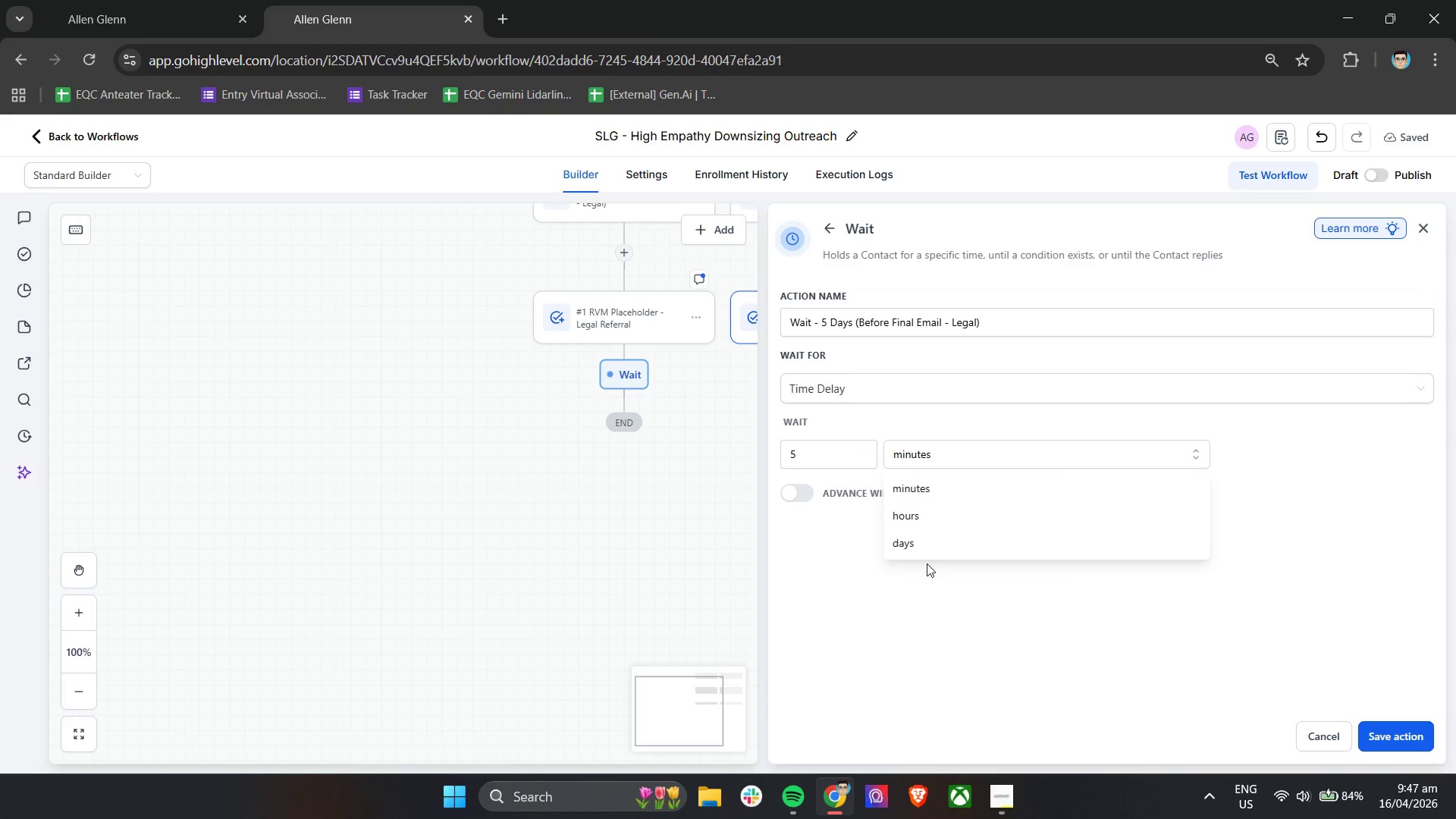 
left_click([933, 547])
 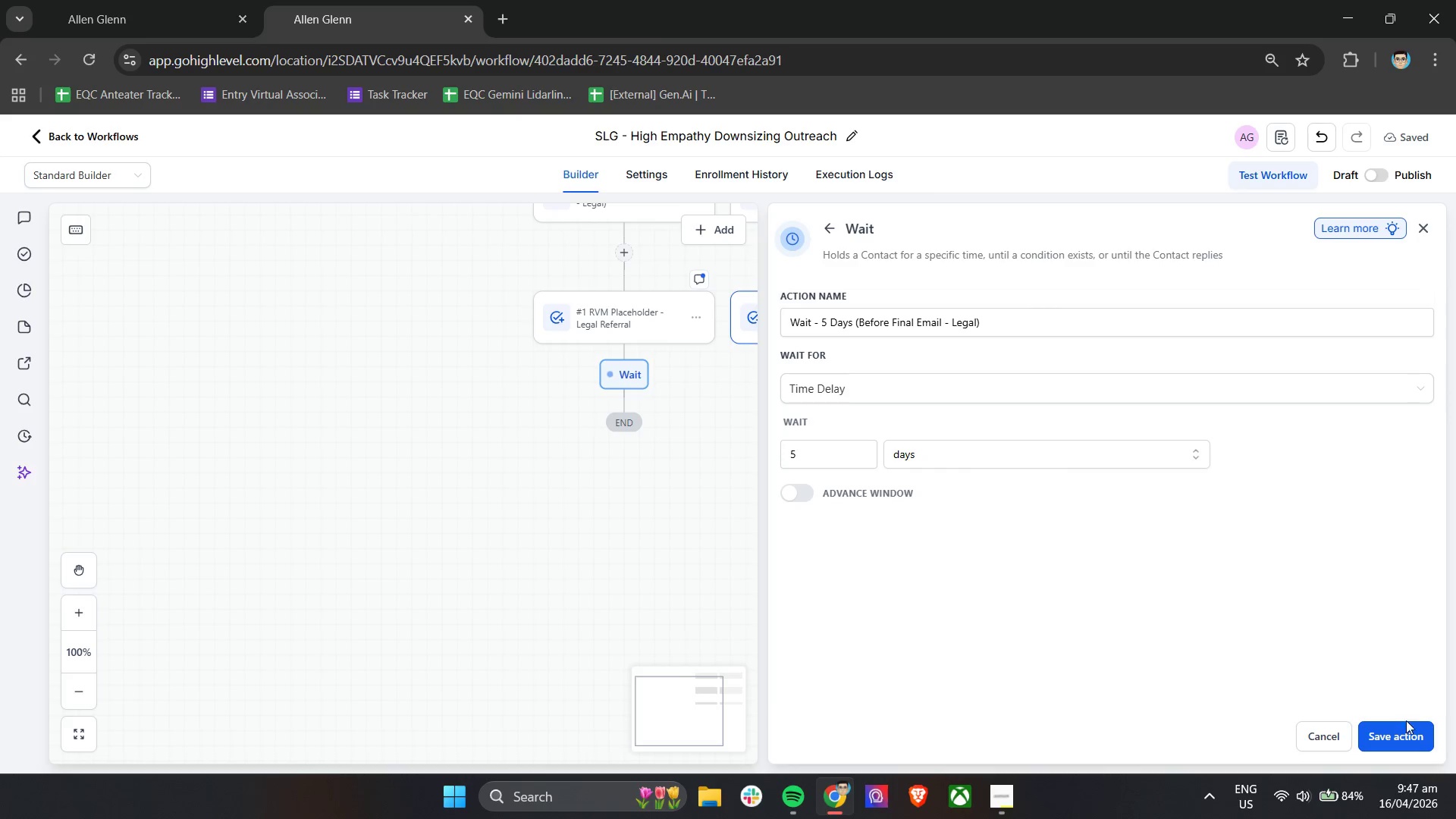 
left_click([1402, 732])
 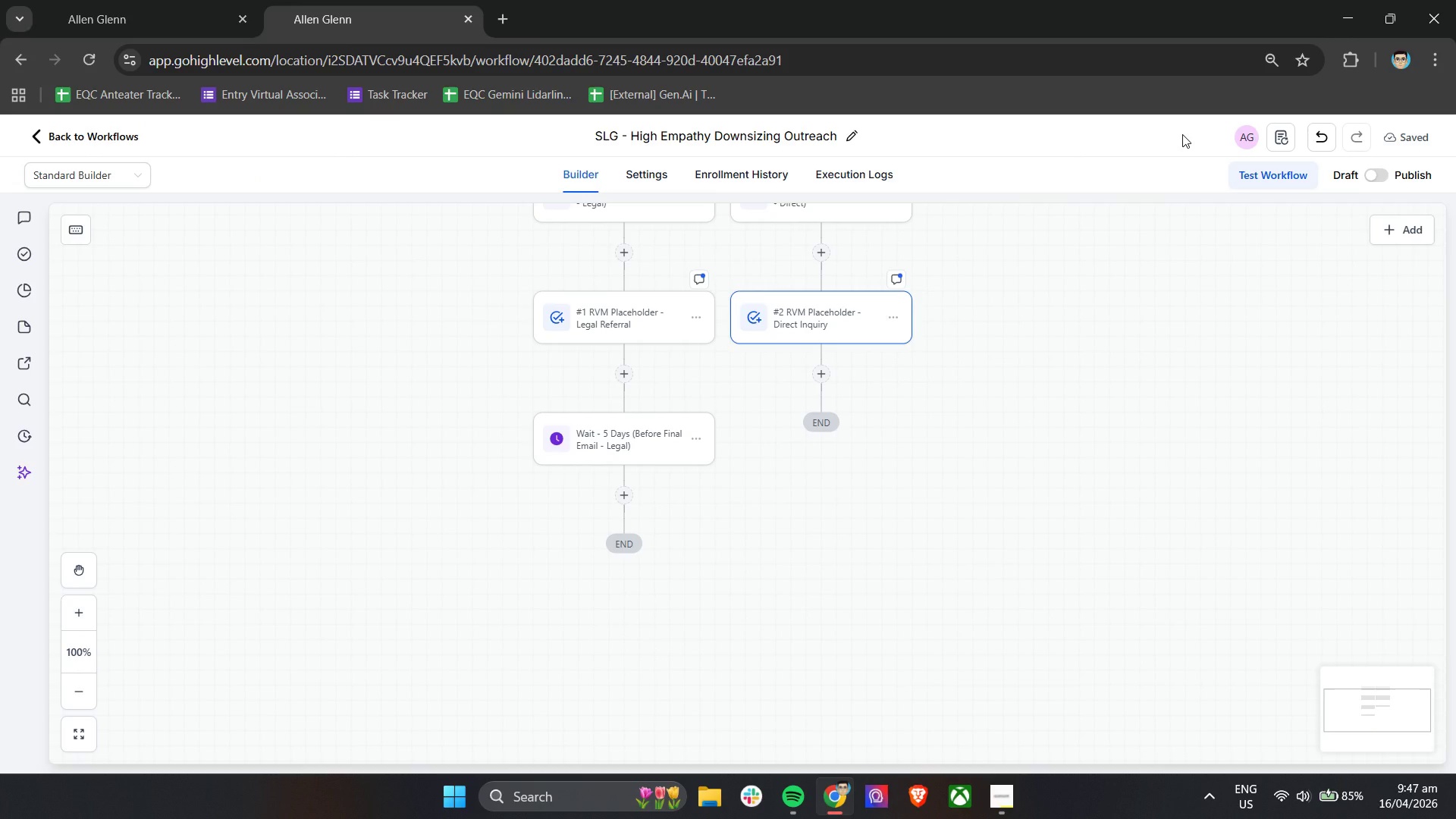 
wait(28.92)
 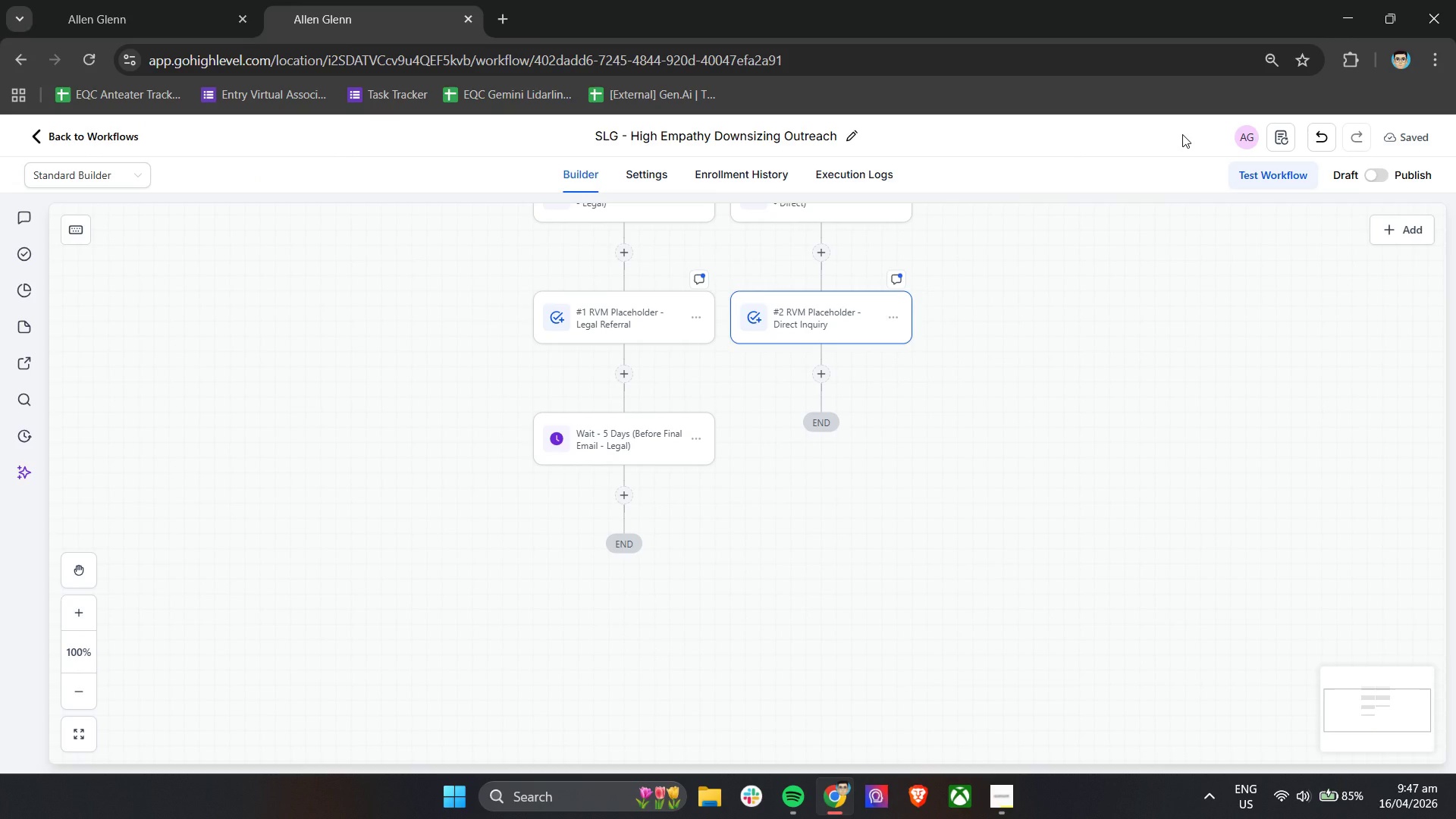 
left_click([622, 496])
 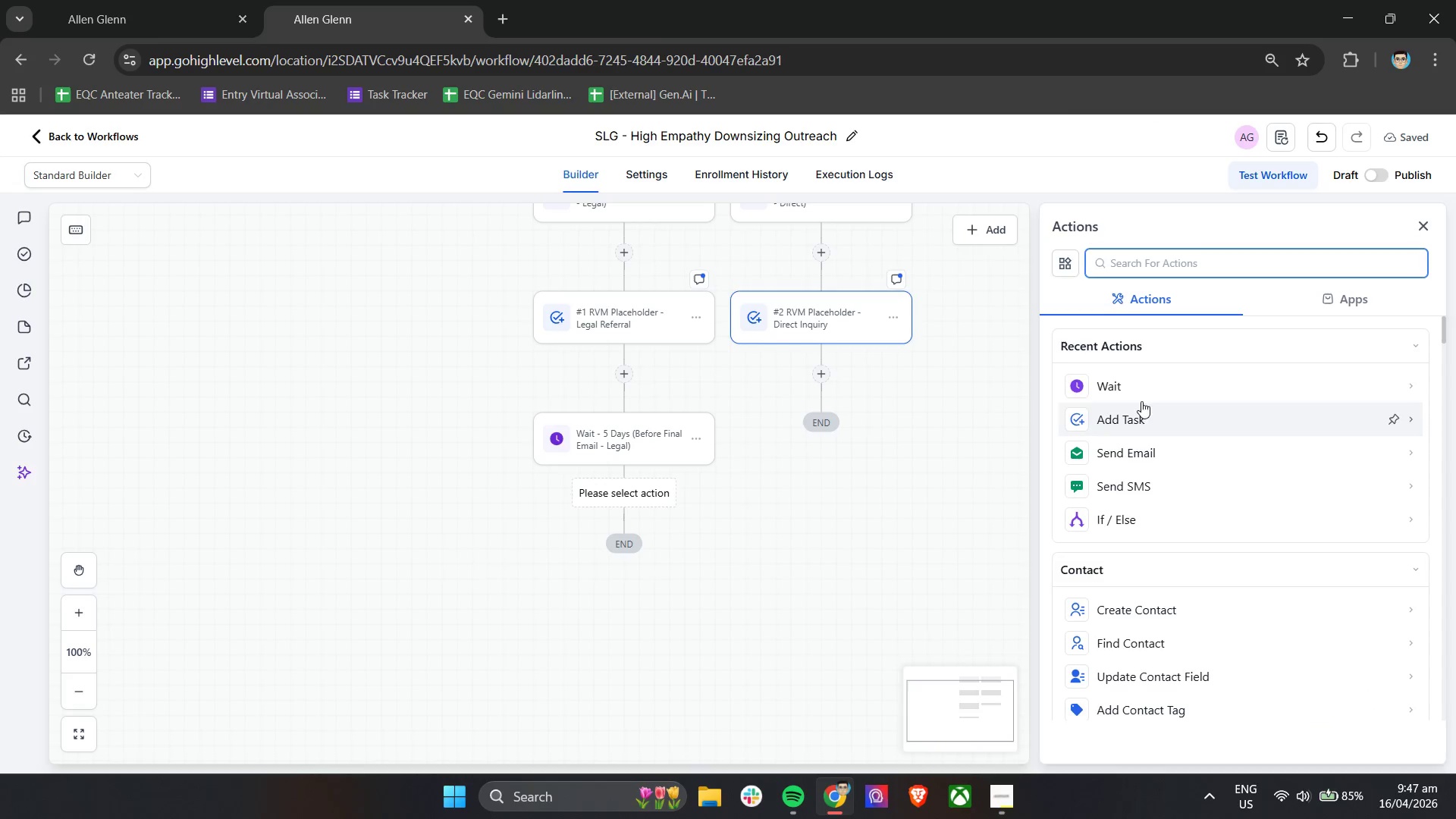 
left_click([1138, 453])
 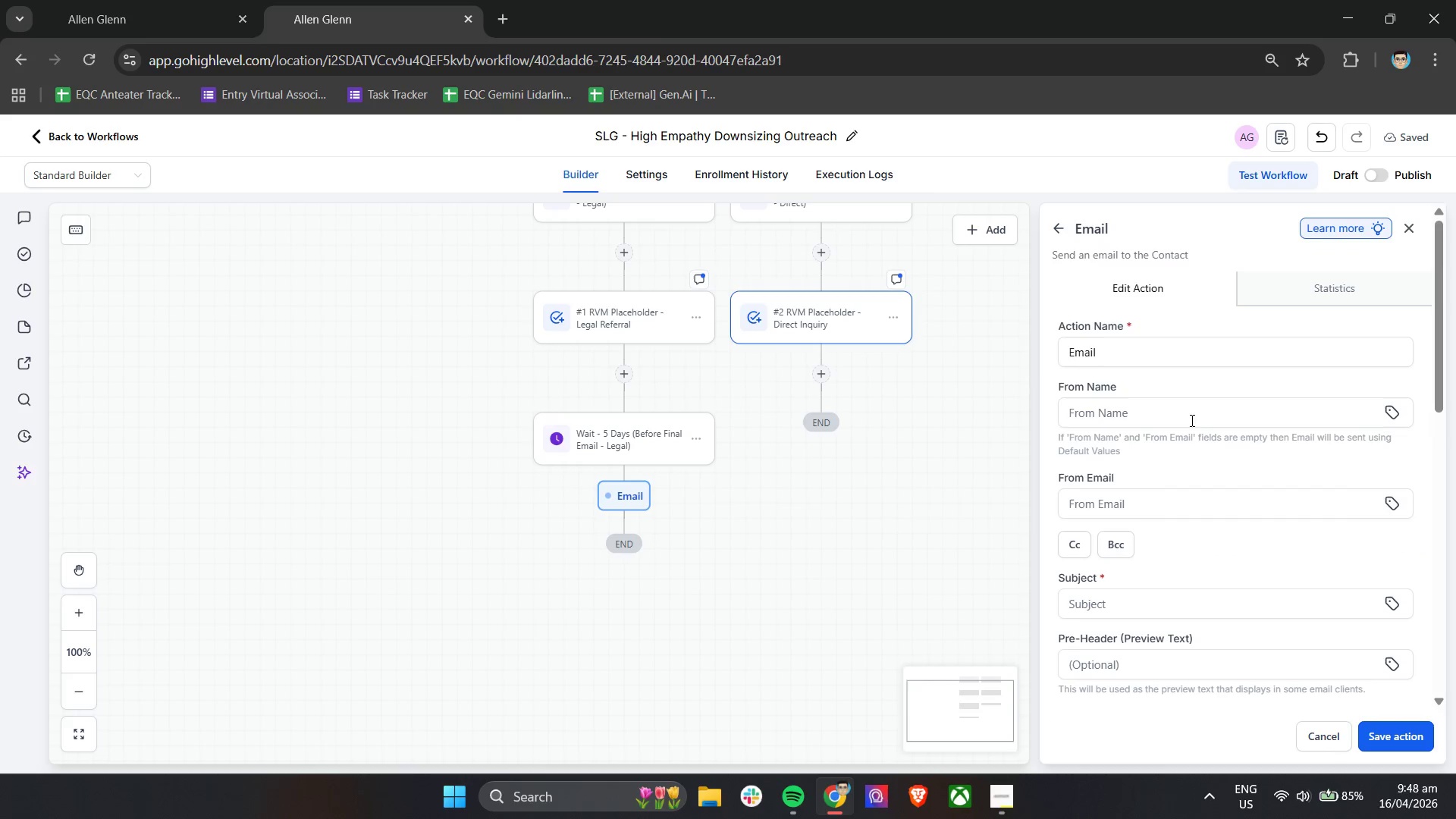 
left_click([1147, 350])
 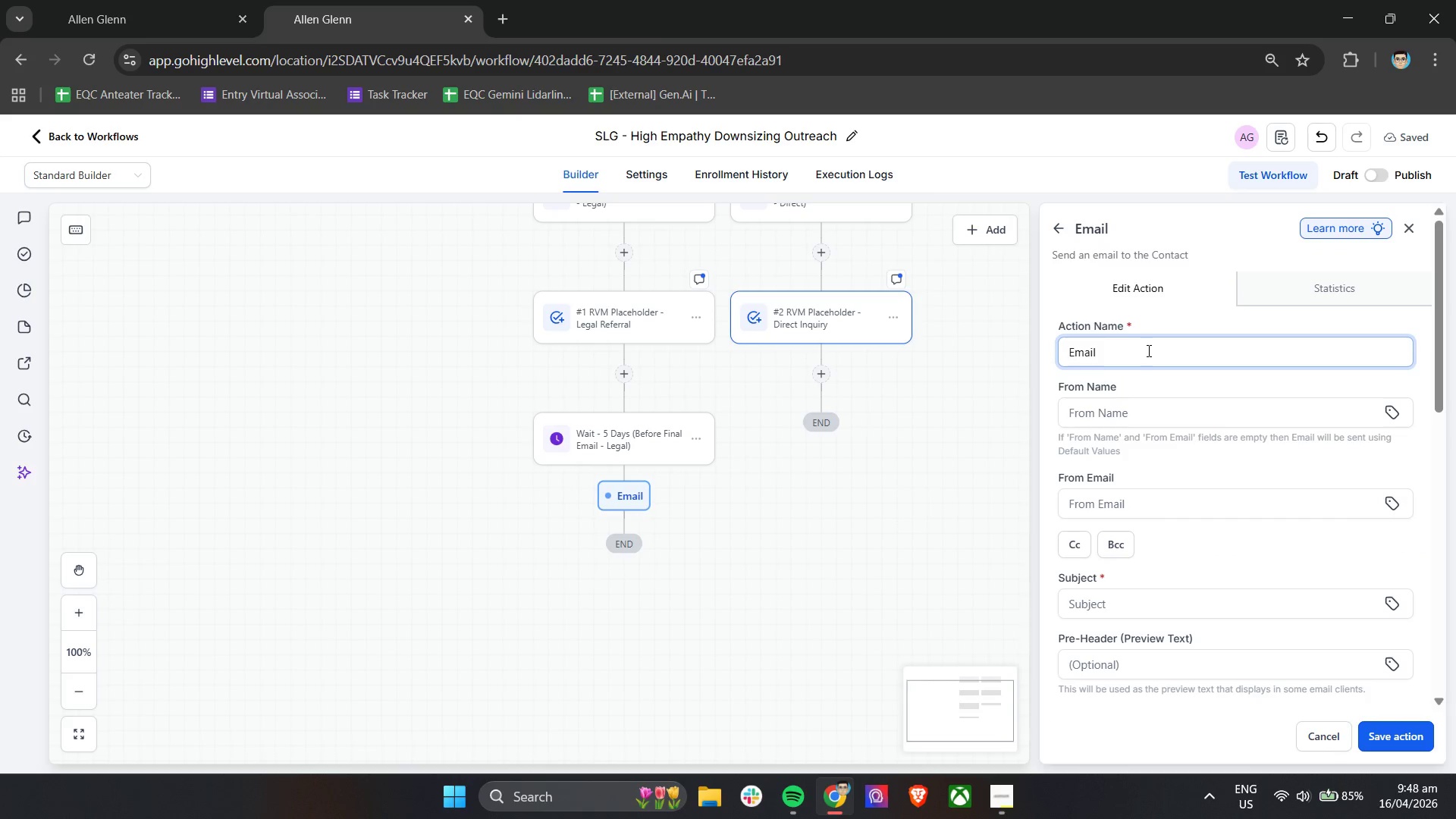 
type( 3 - Quiet Availa)
 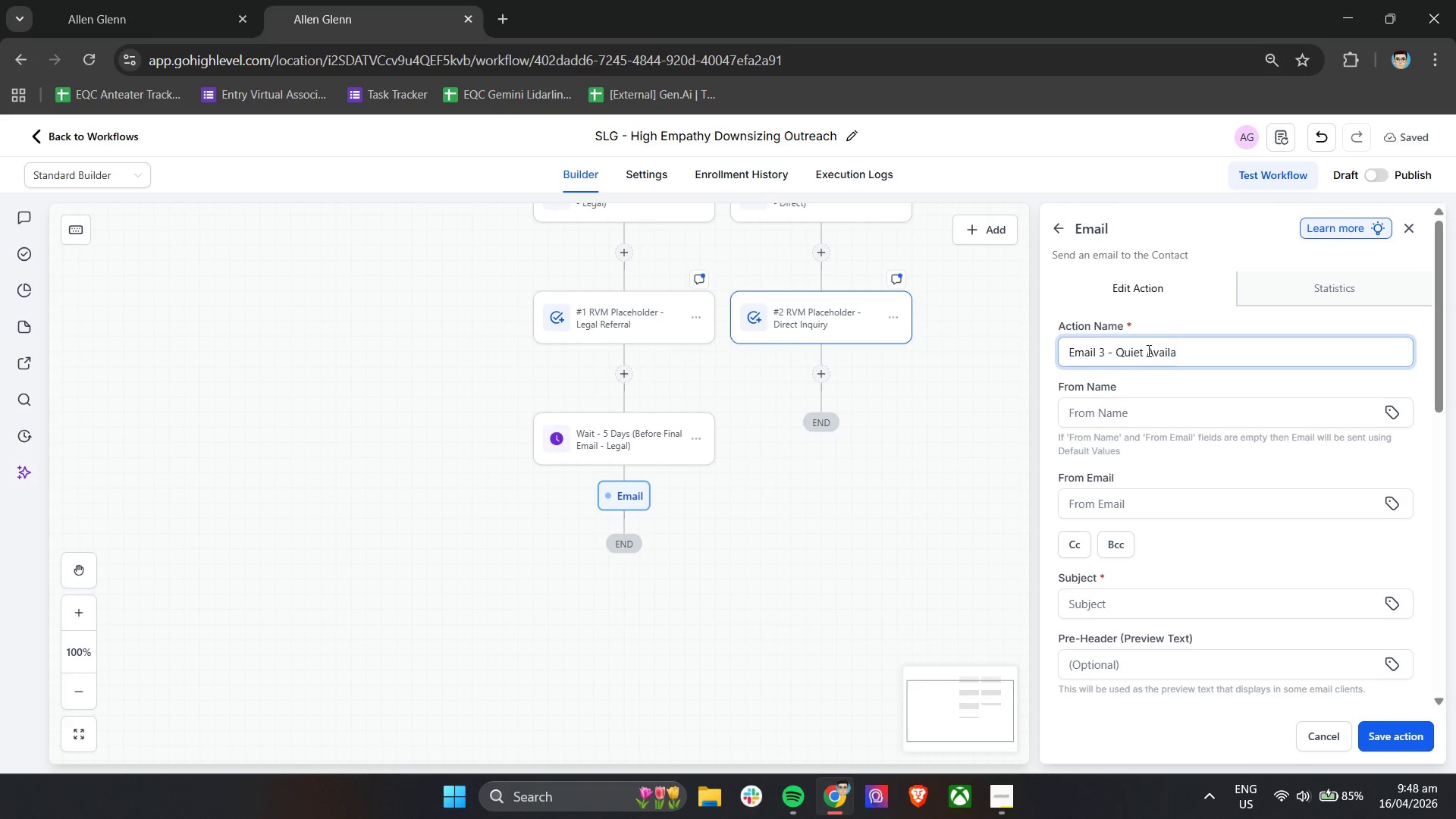 
type(bility (Legal Referral))
 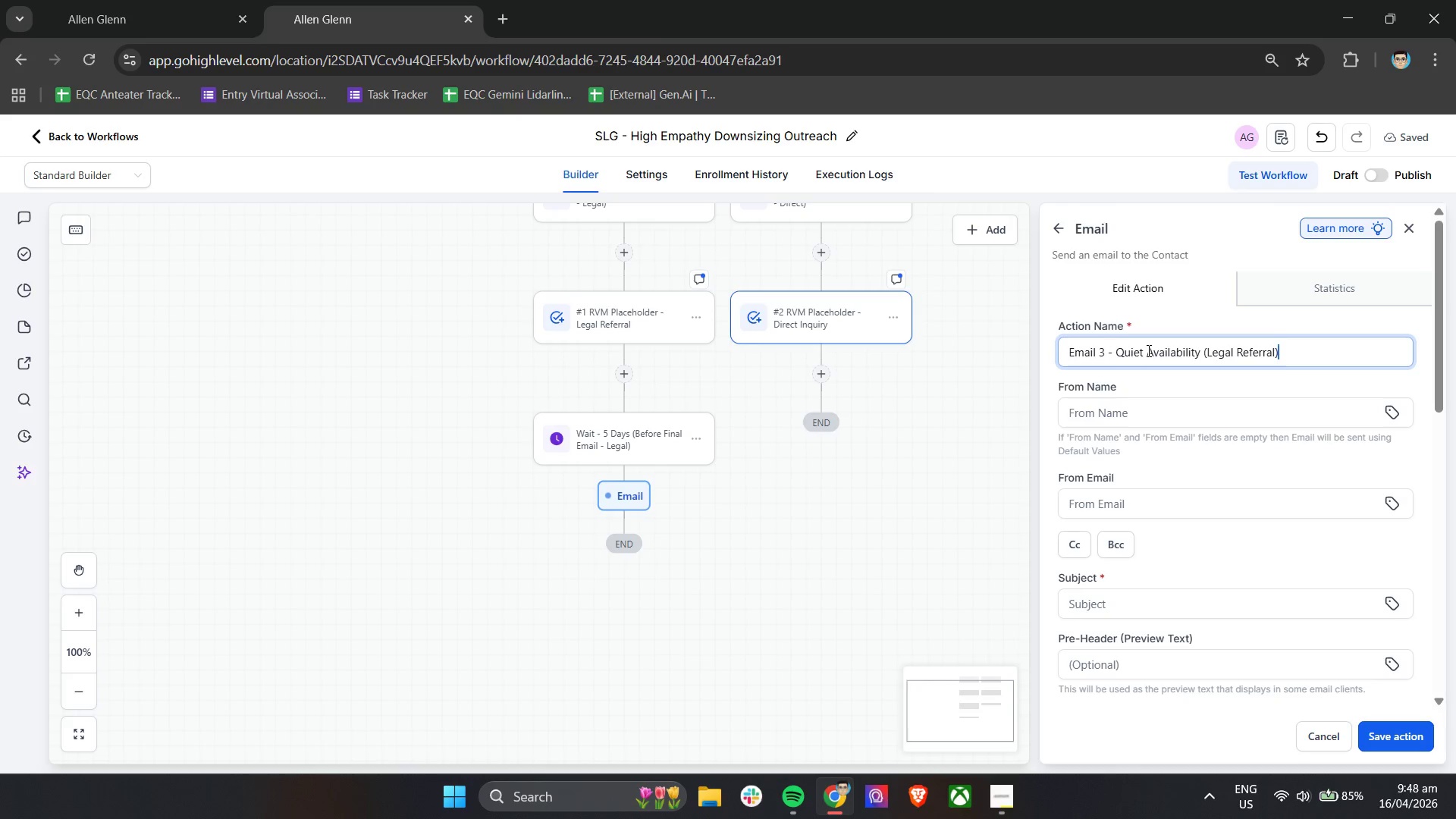 
scroll: coordinate [1147, 350], scroll_direction: up, amount: 1.0
 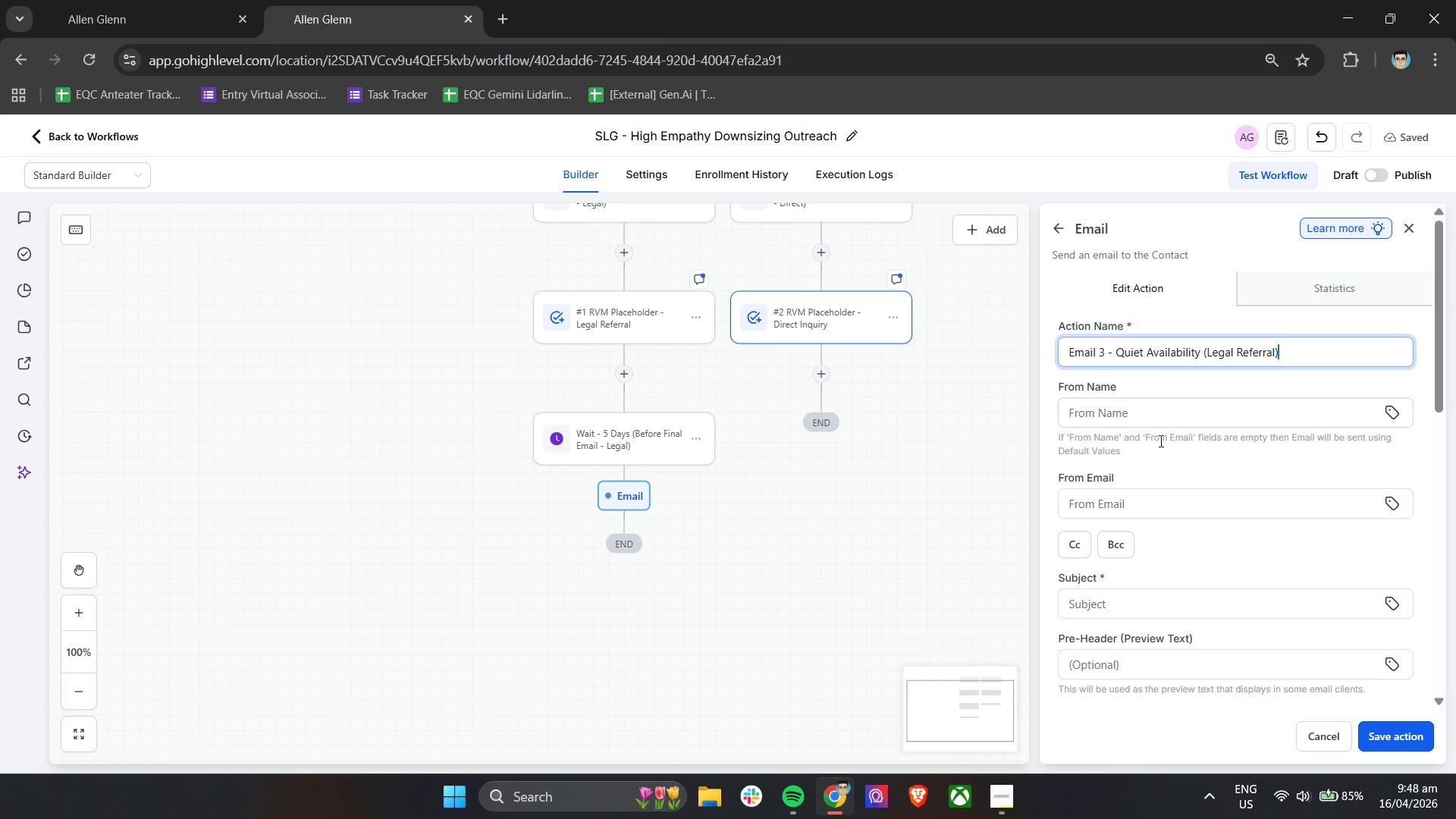 
left_click([1156, 405])
 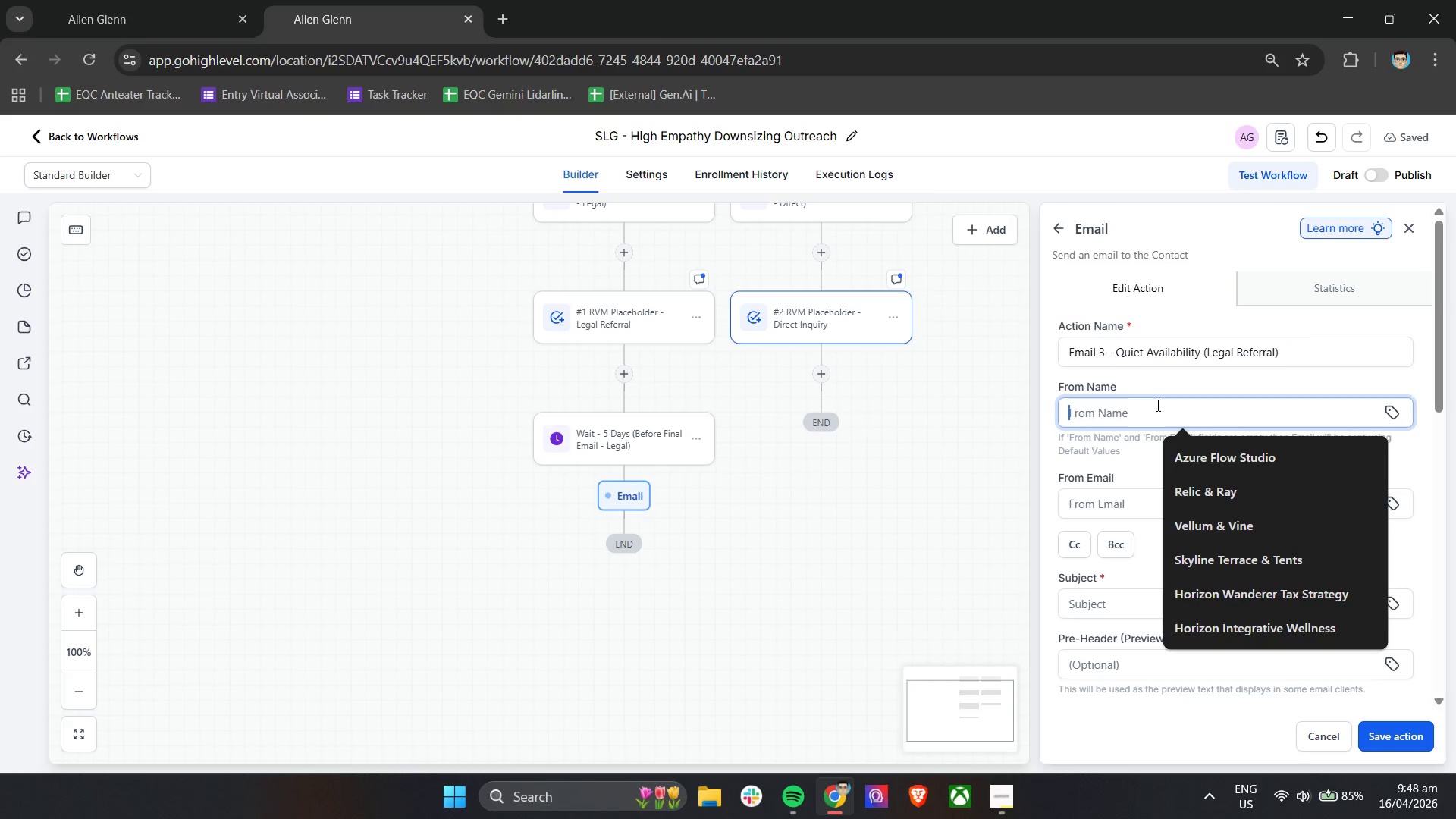 
key(S)
 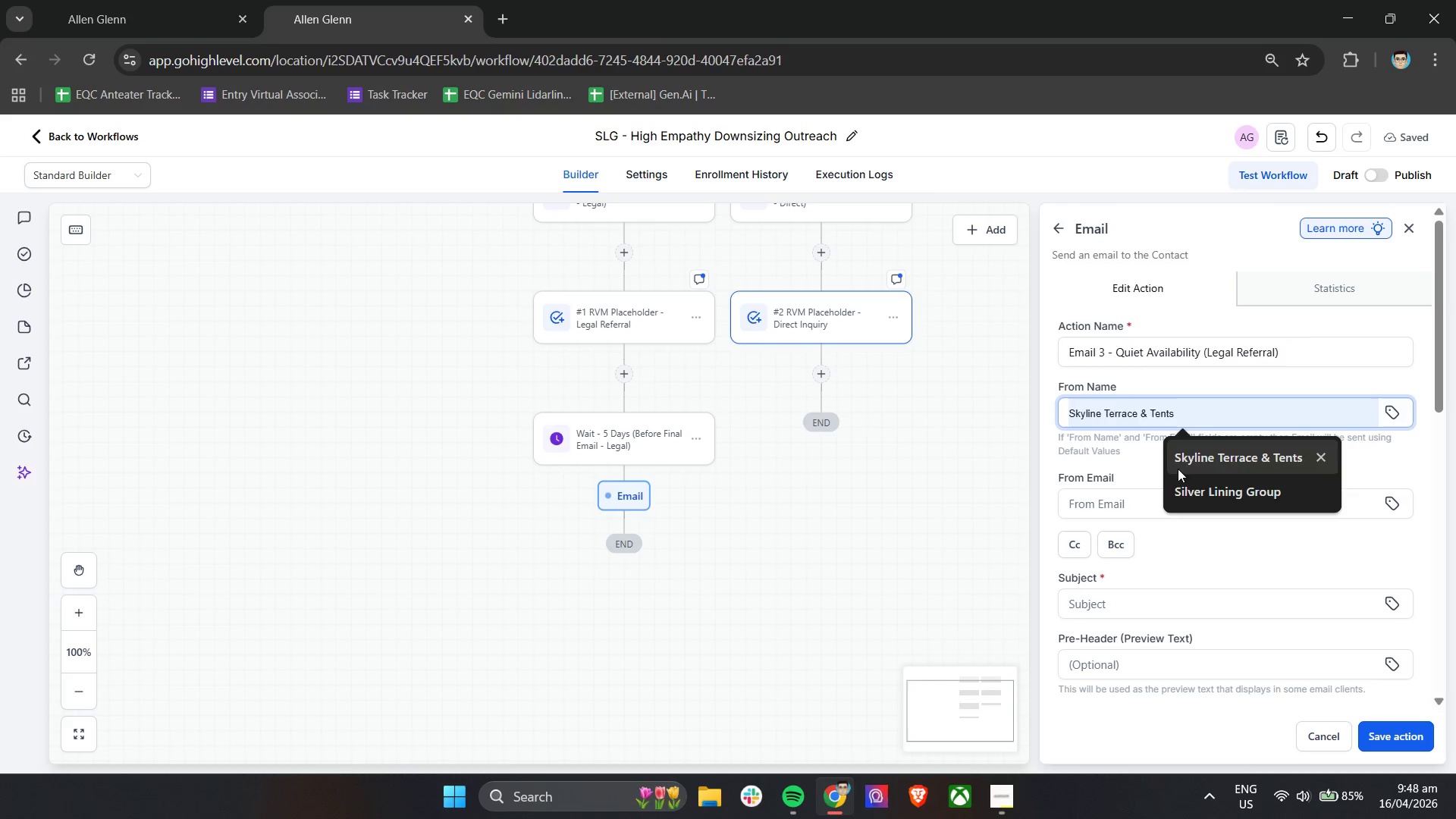 
left_click([1188, 484])
 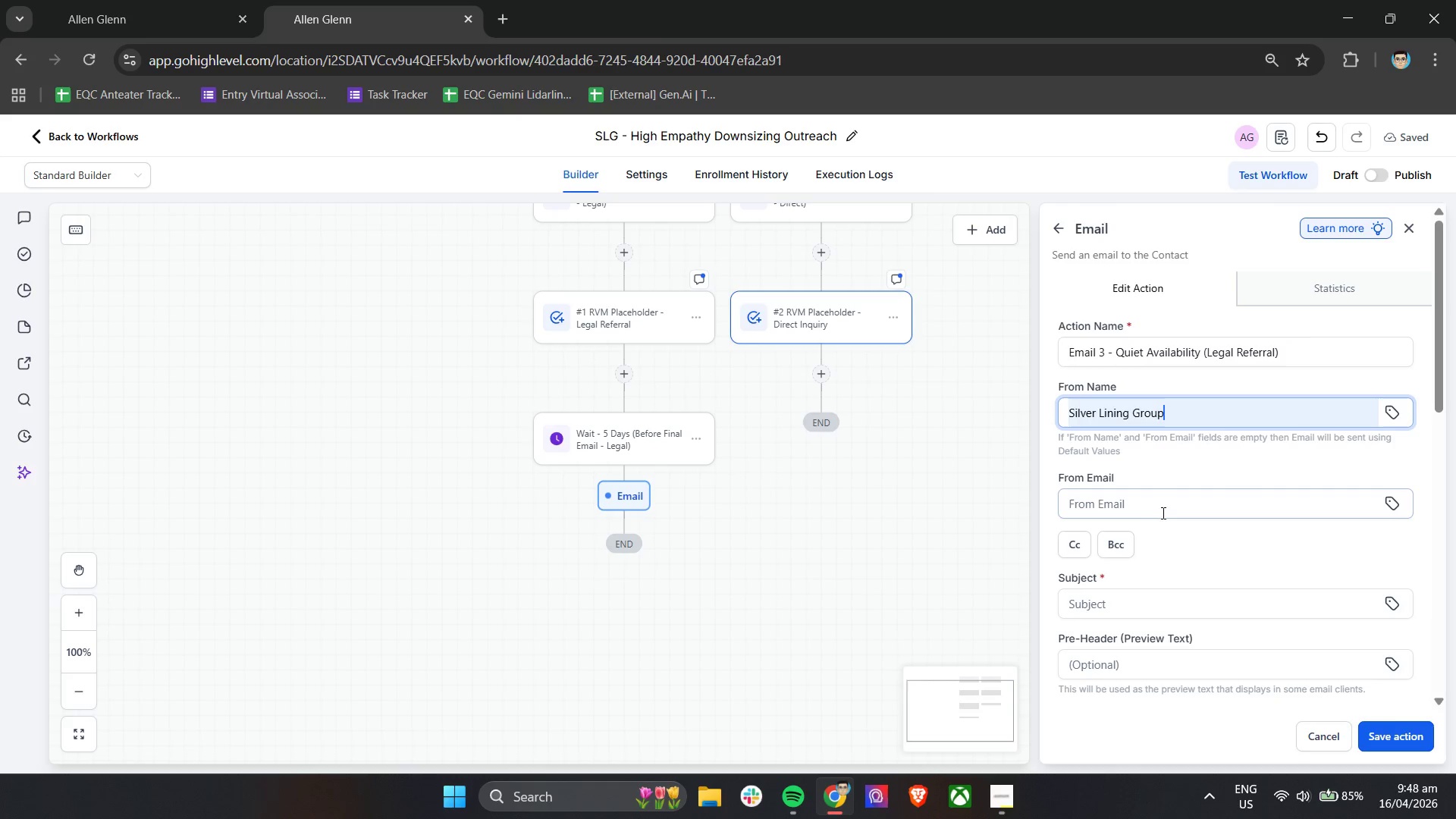 
left_click([1165, 510])
 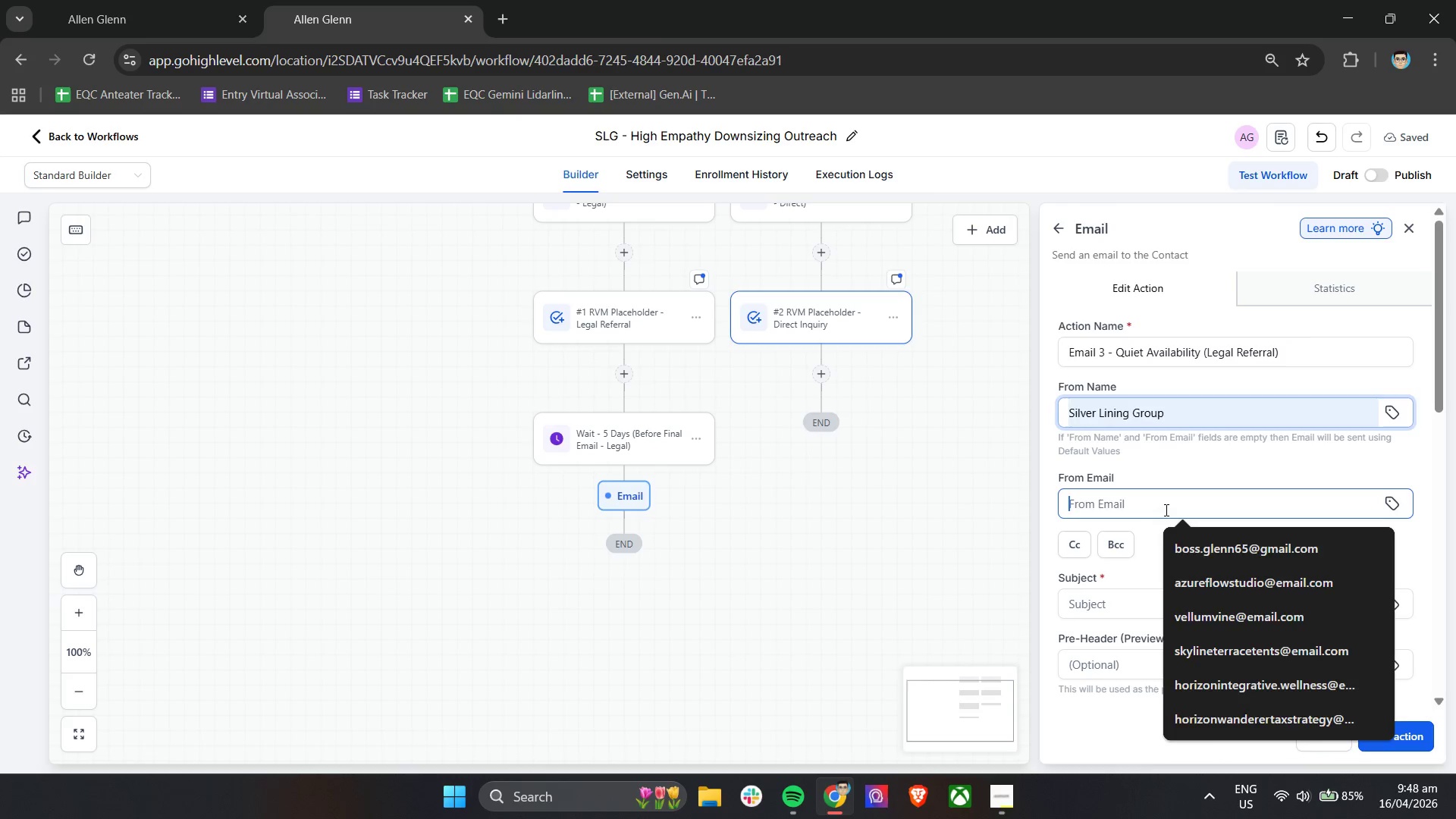 
key(S)
 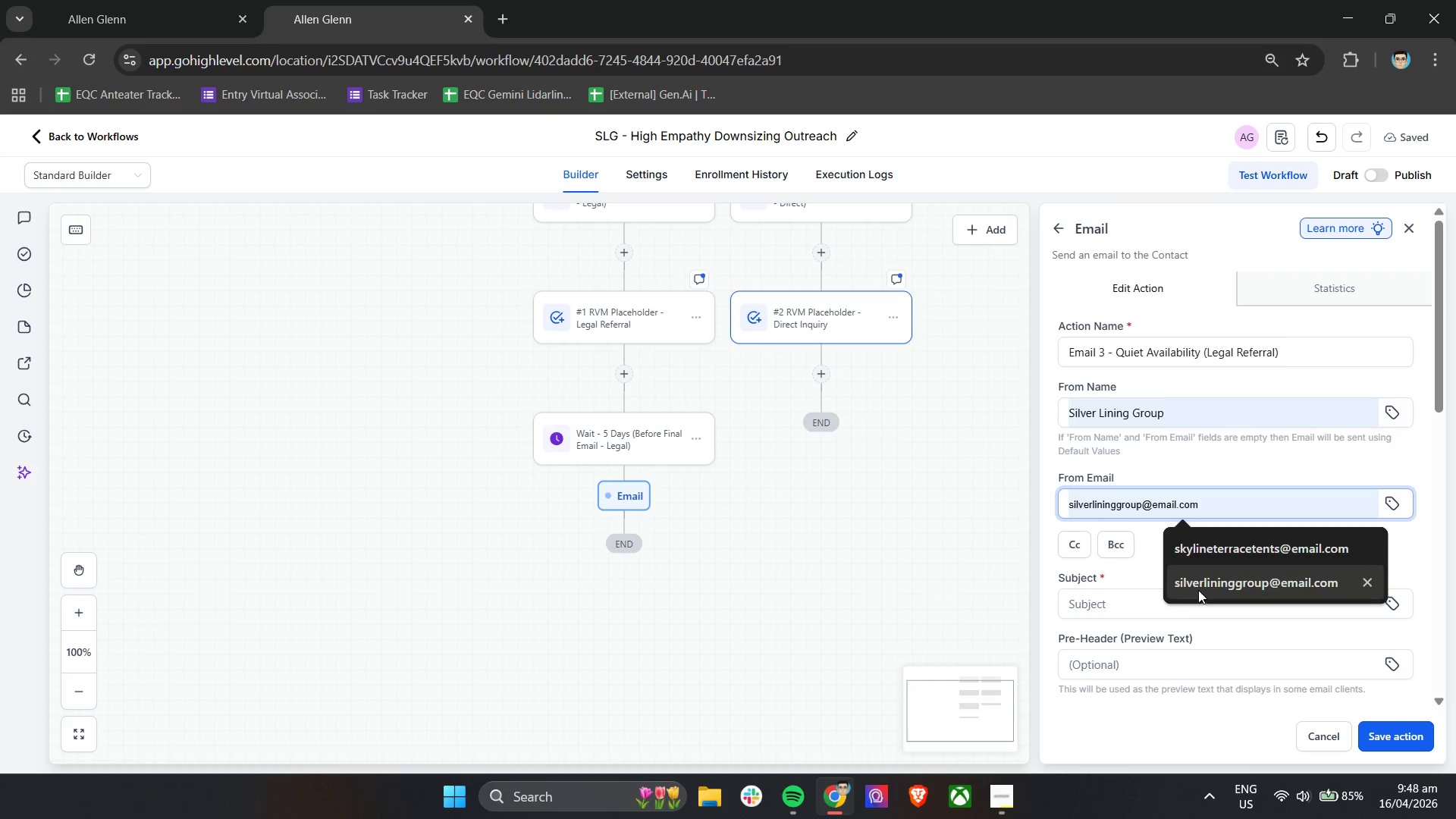 
double_click([1181, 554])
 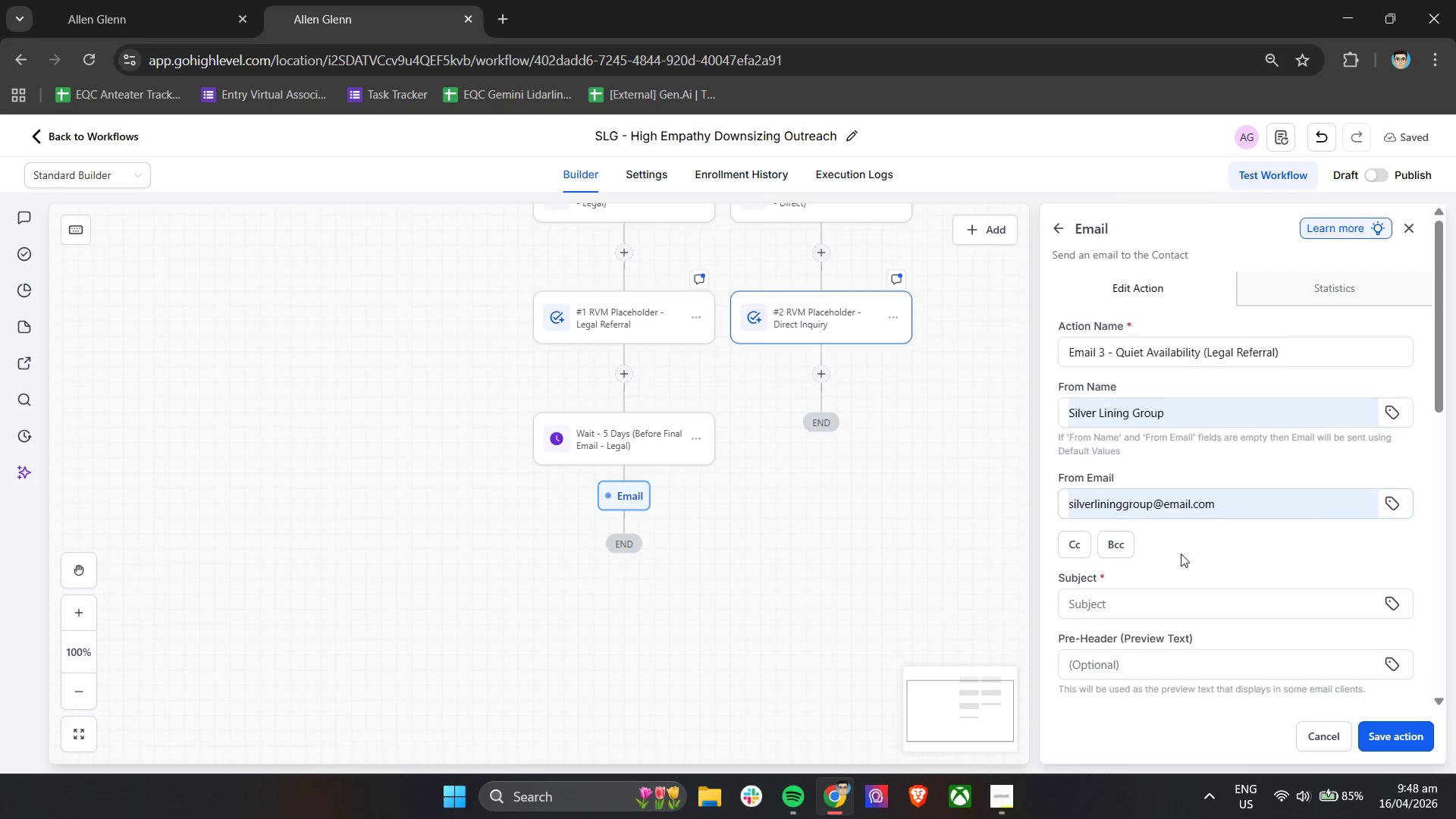 
scroll: coordinate [1181, 554], scroll_direction: down, amount: 2.0
 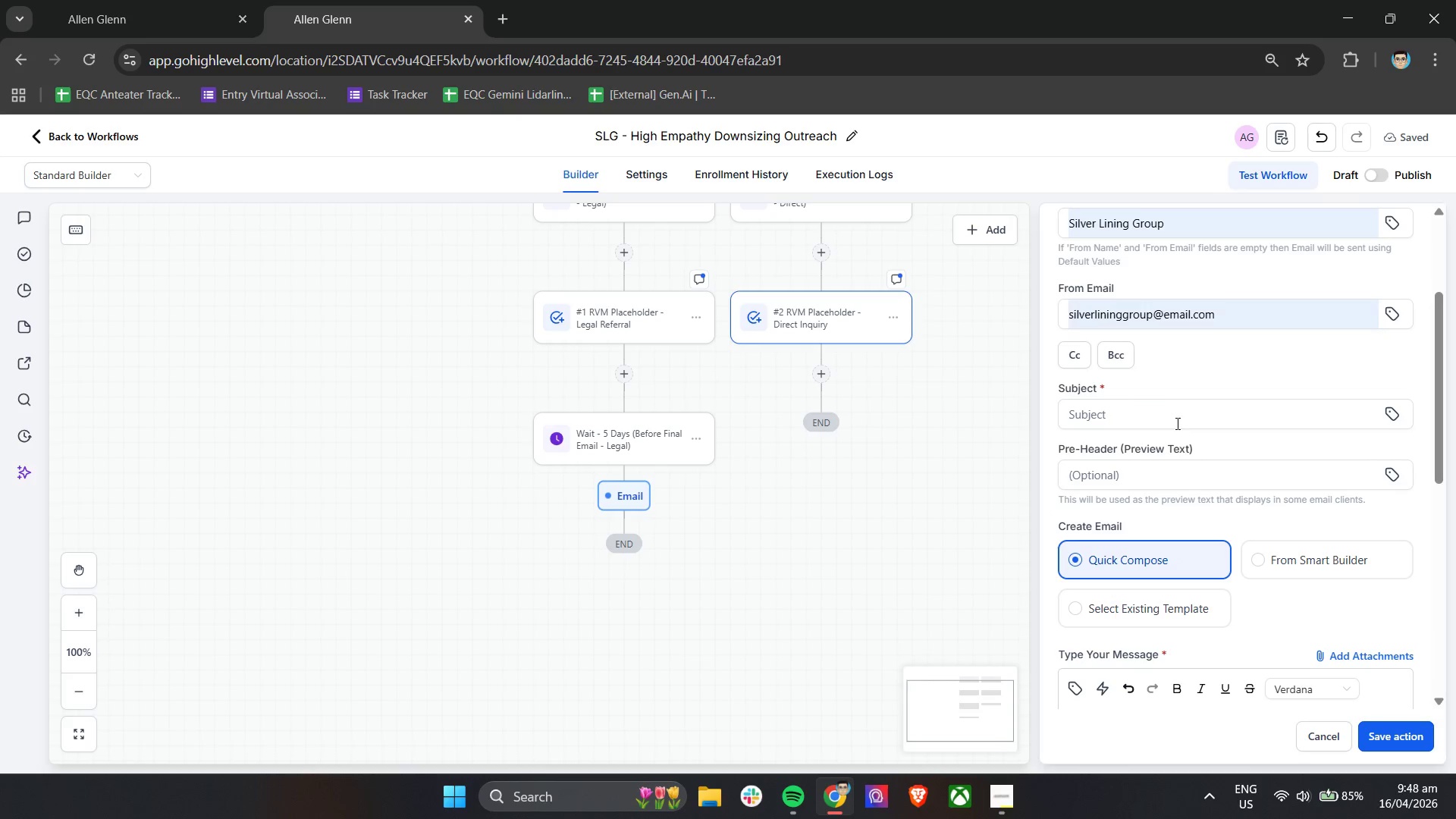 
left_click([1175, 421])
 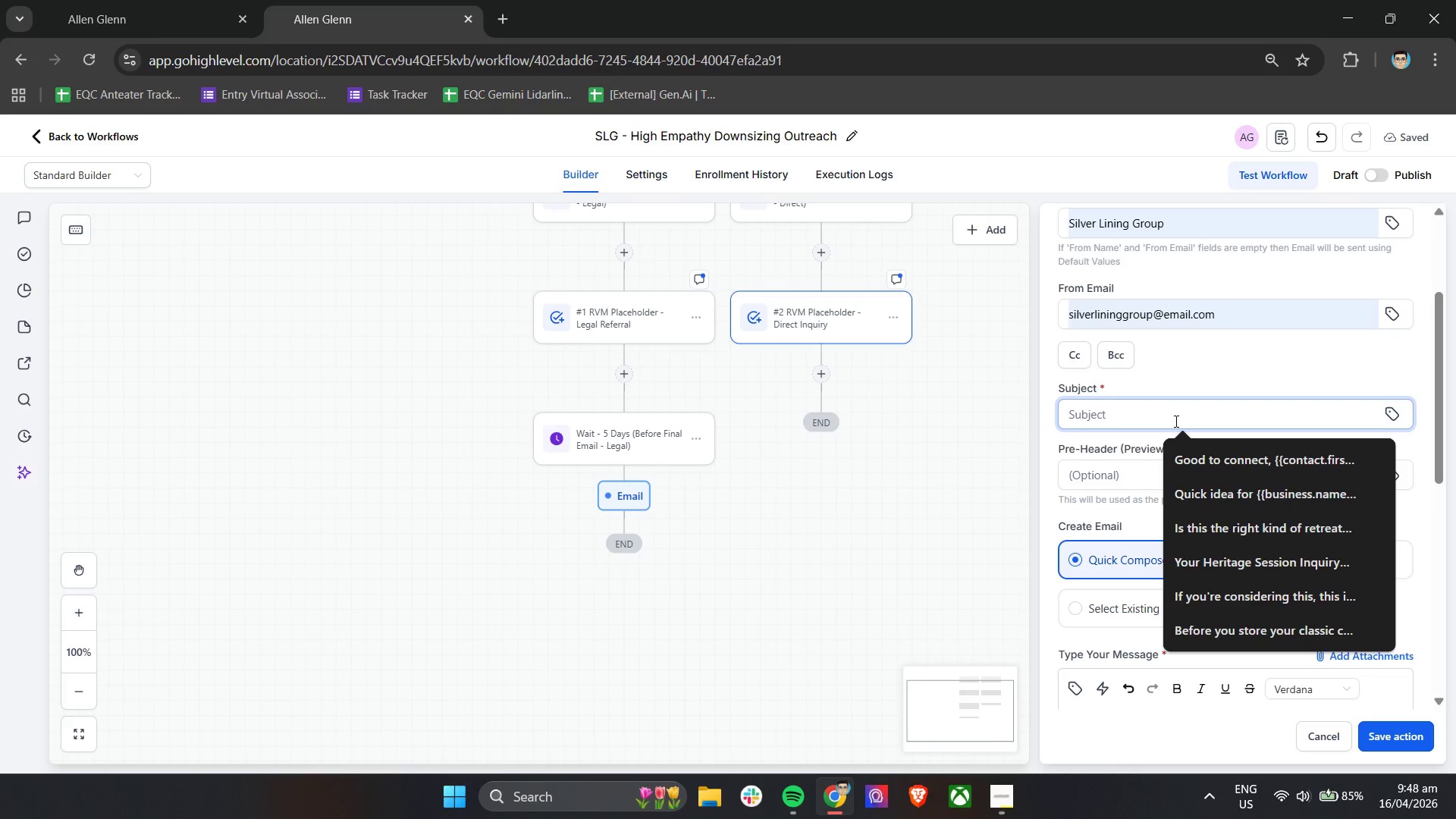 
type(Available when the timing is right)
 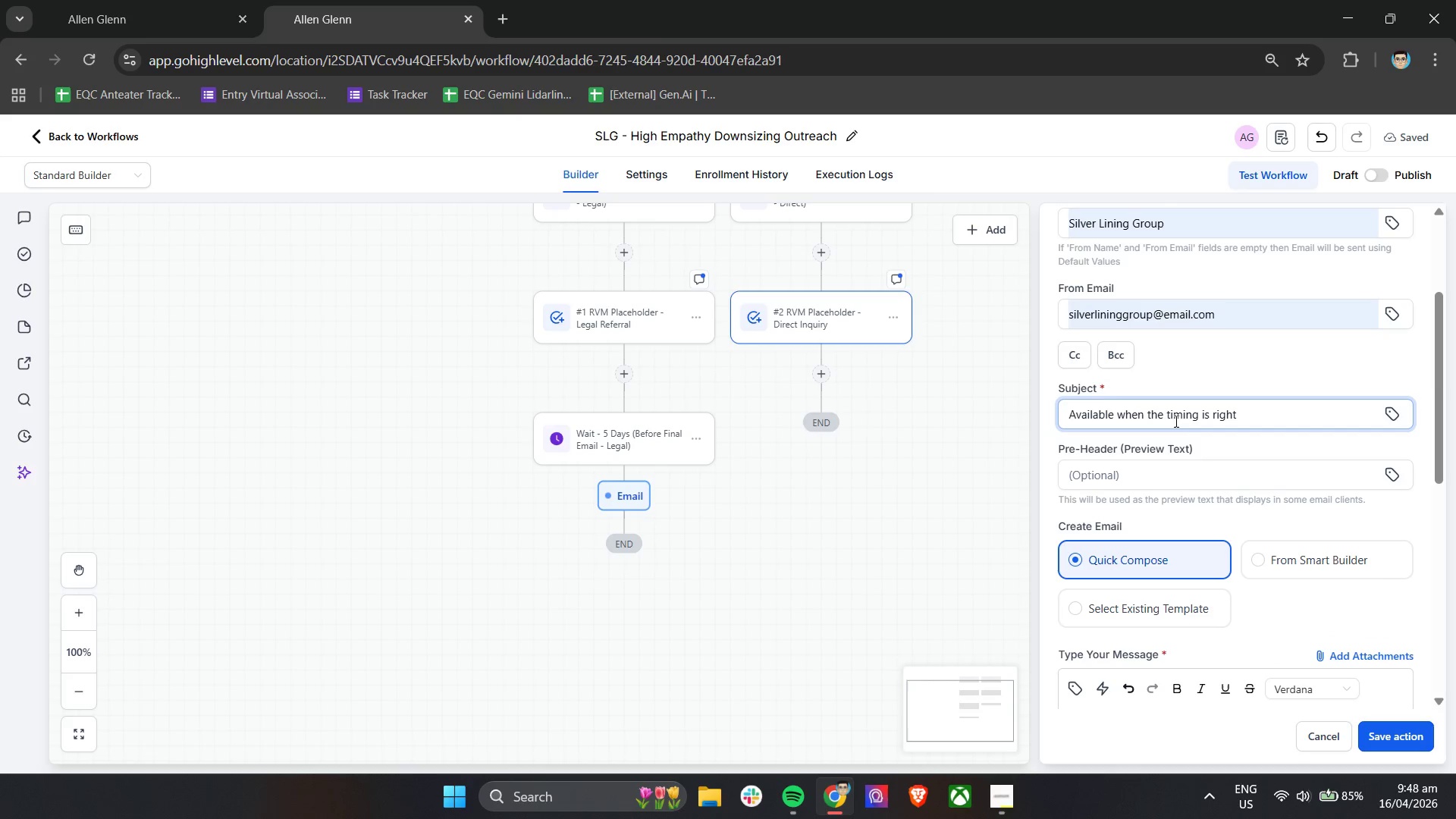 
scroll: coordinate [1175, 421], scroll_direction: down, amount: 2.0
 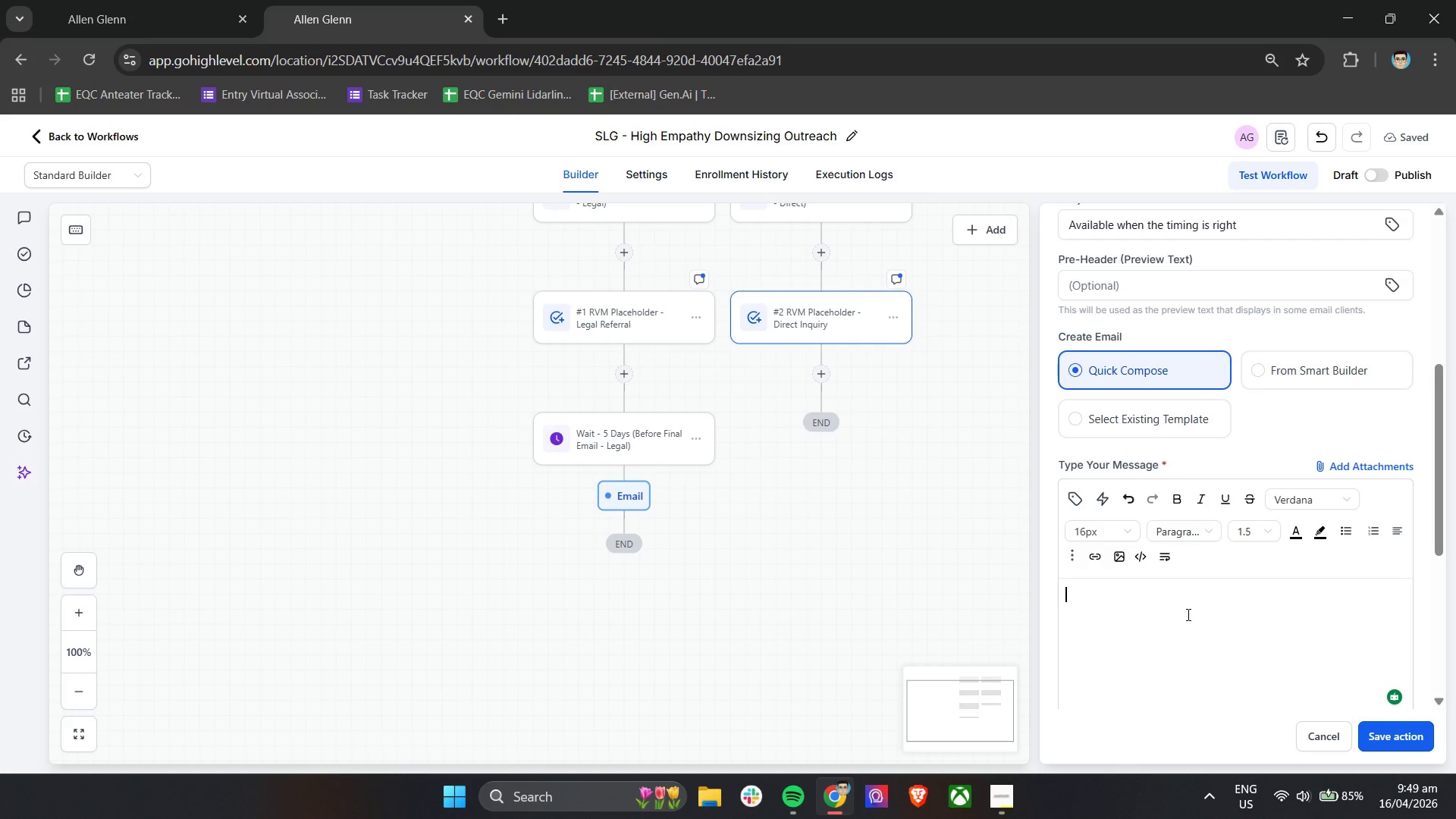 
wait(26.67)
 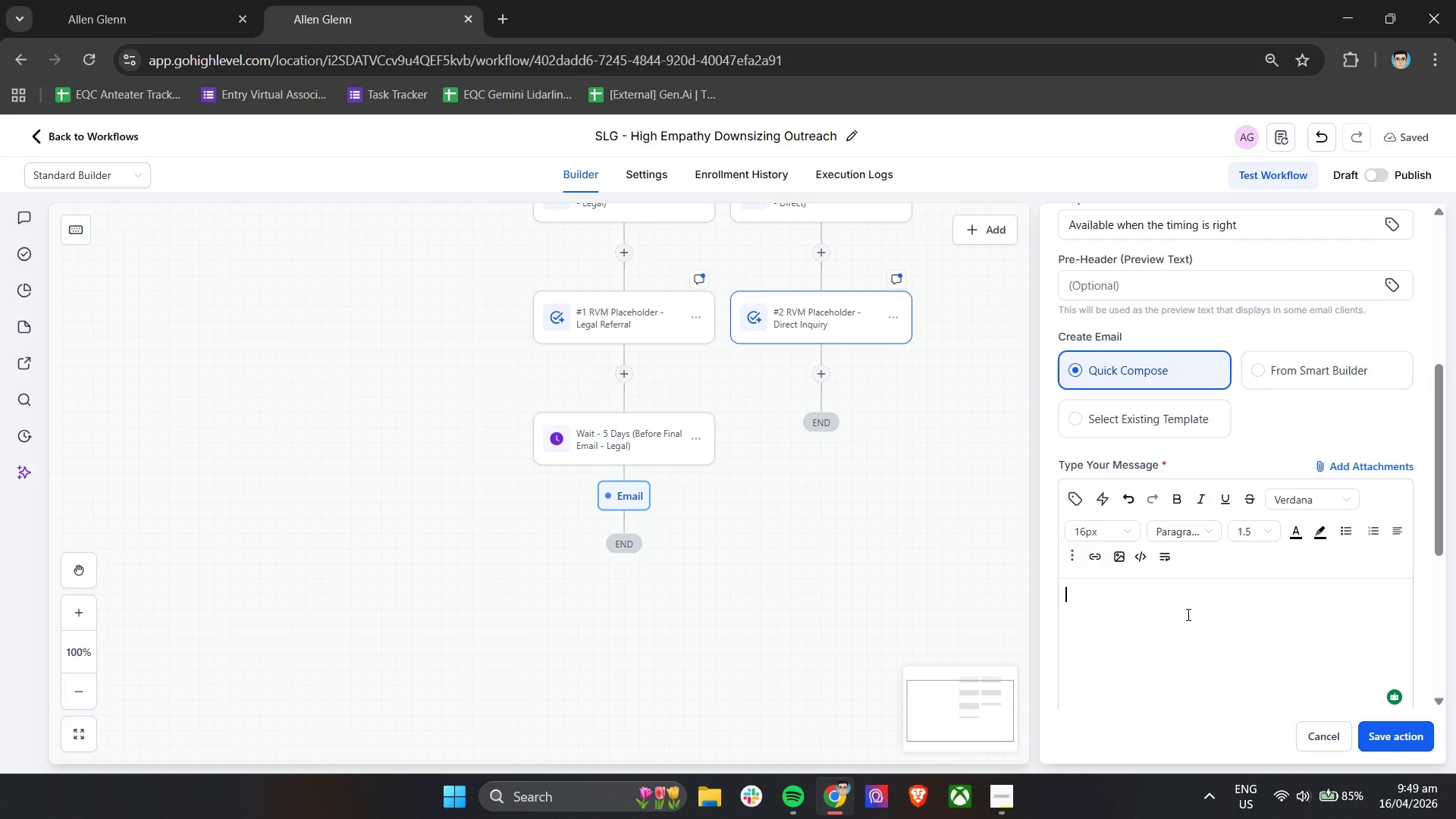 
type(Hi )
 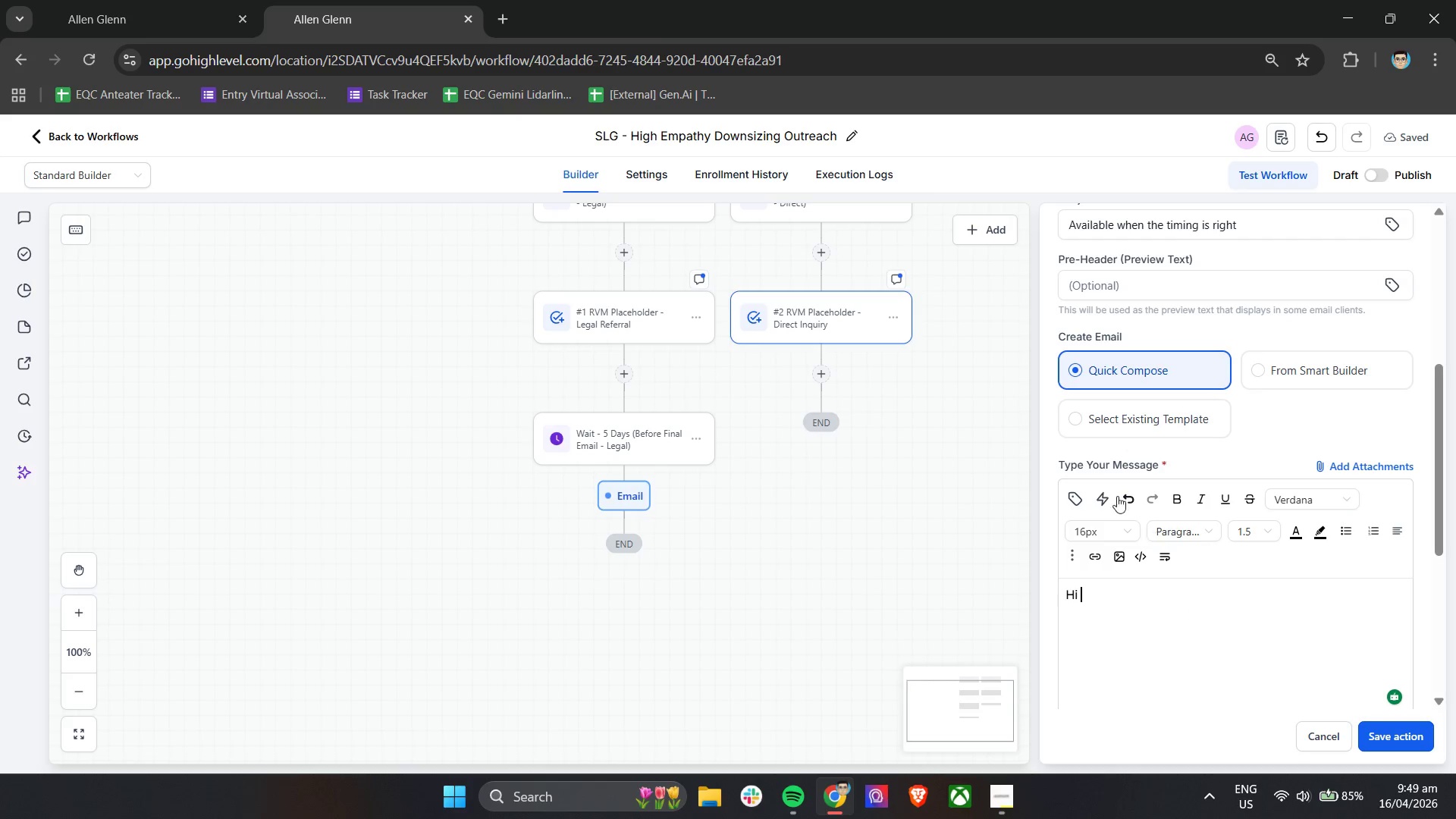 
left_click([1072, 492])
 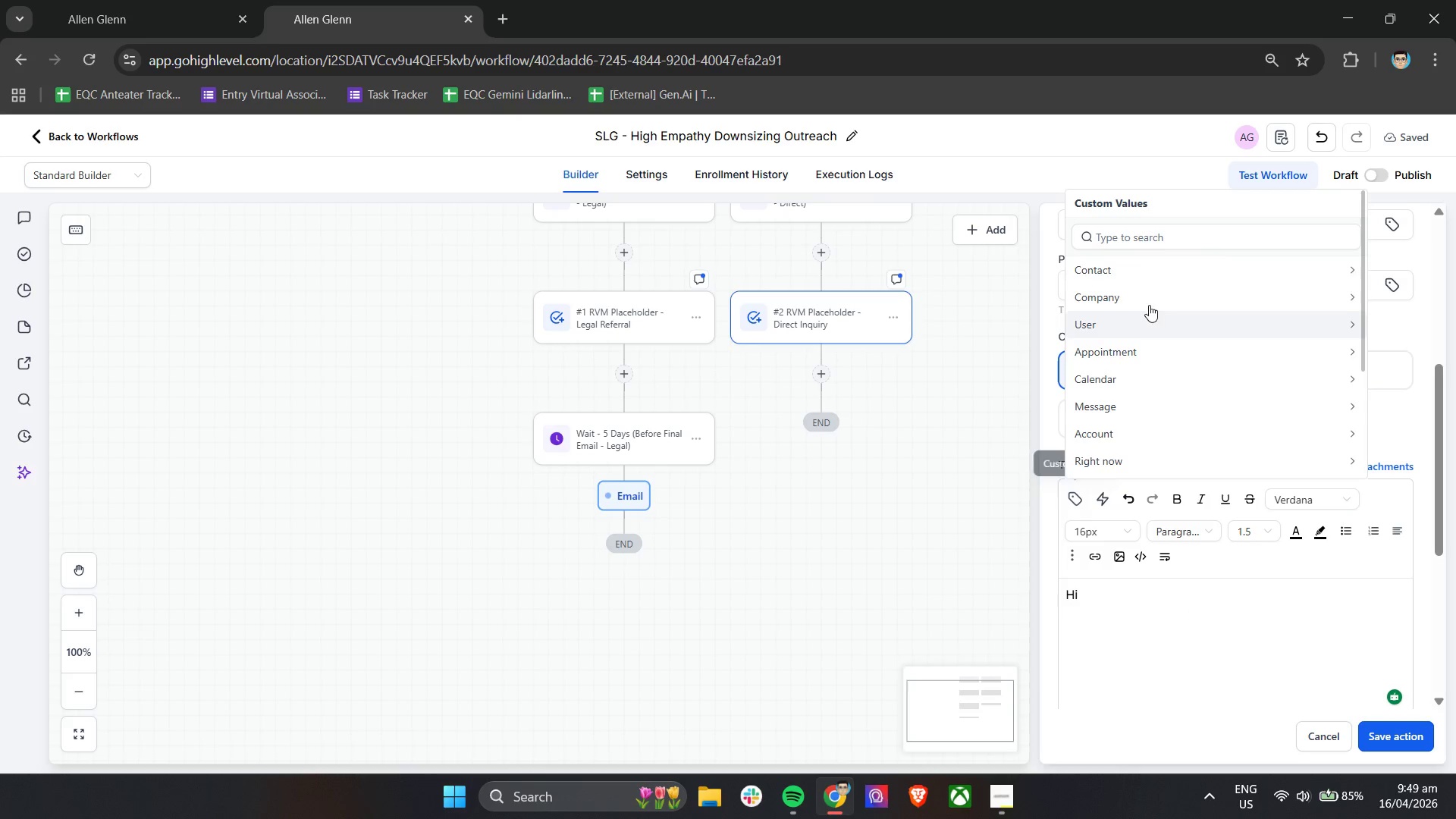 
left_click([1160, 277])
 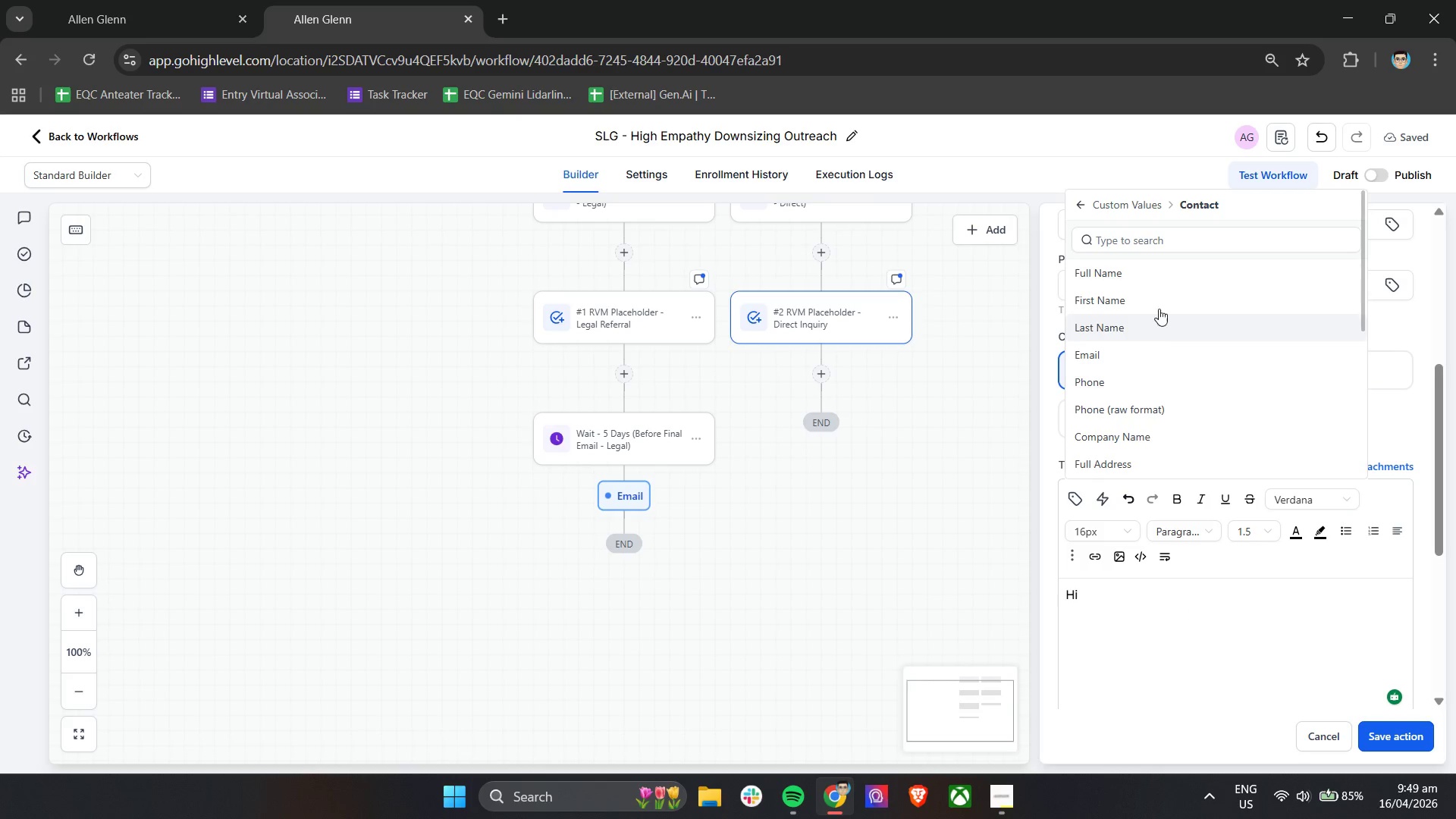 
left_click([1160, 305])
 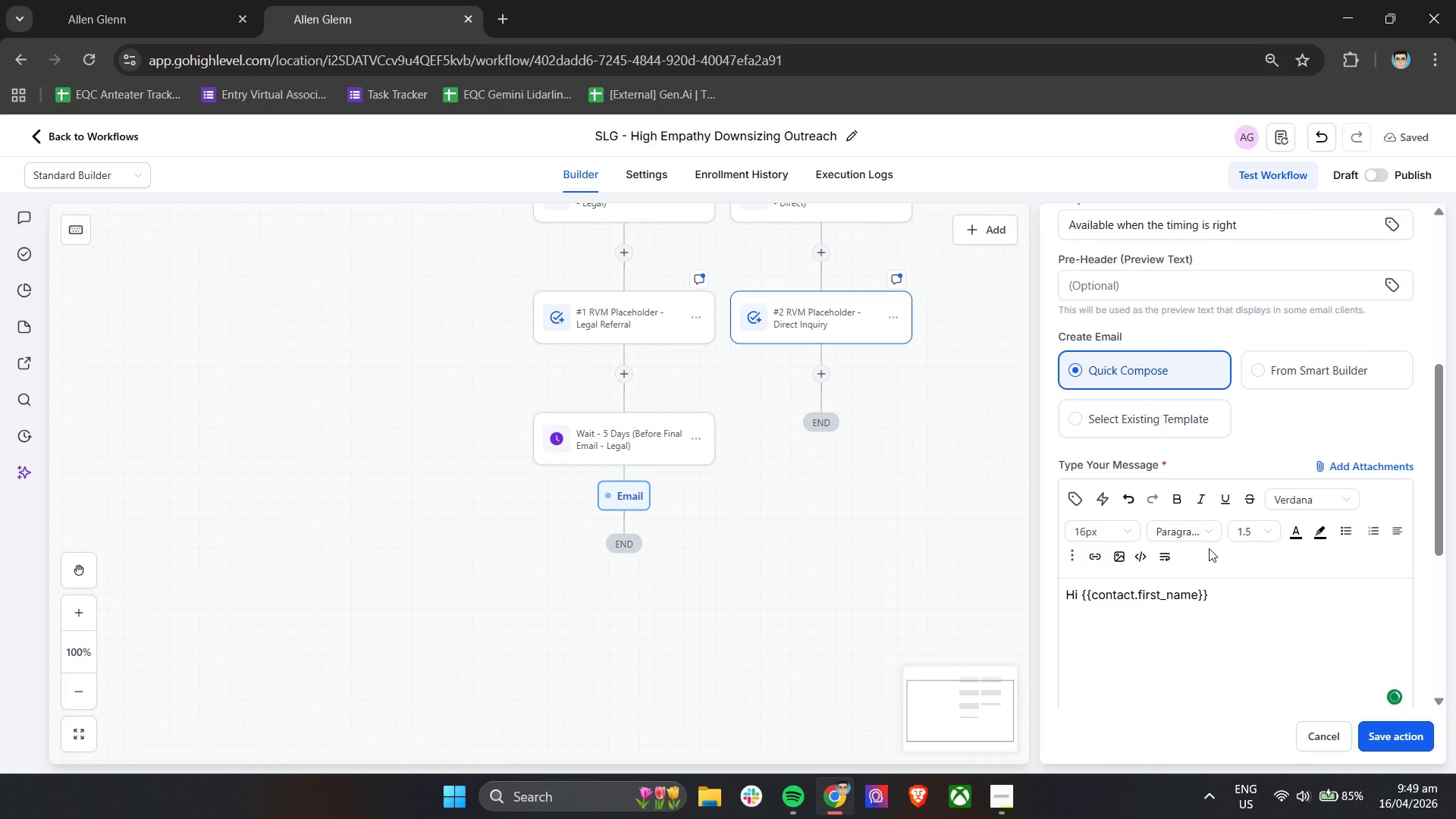 
key(Comma)
 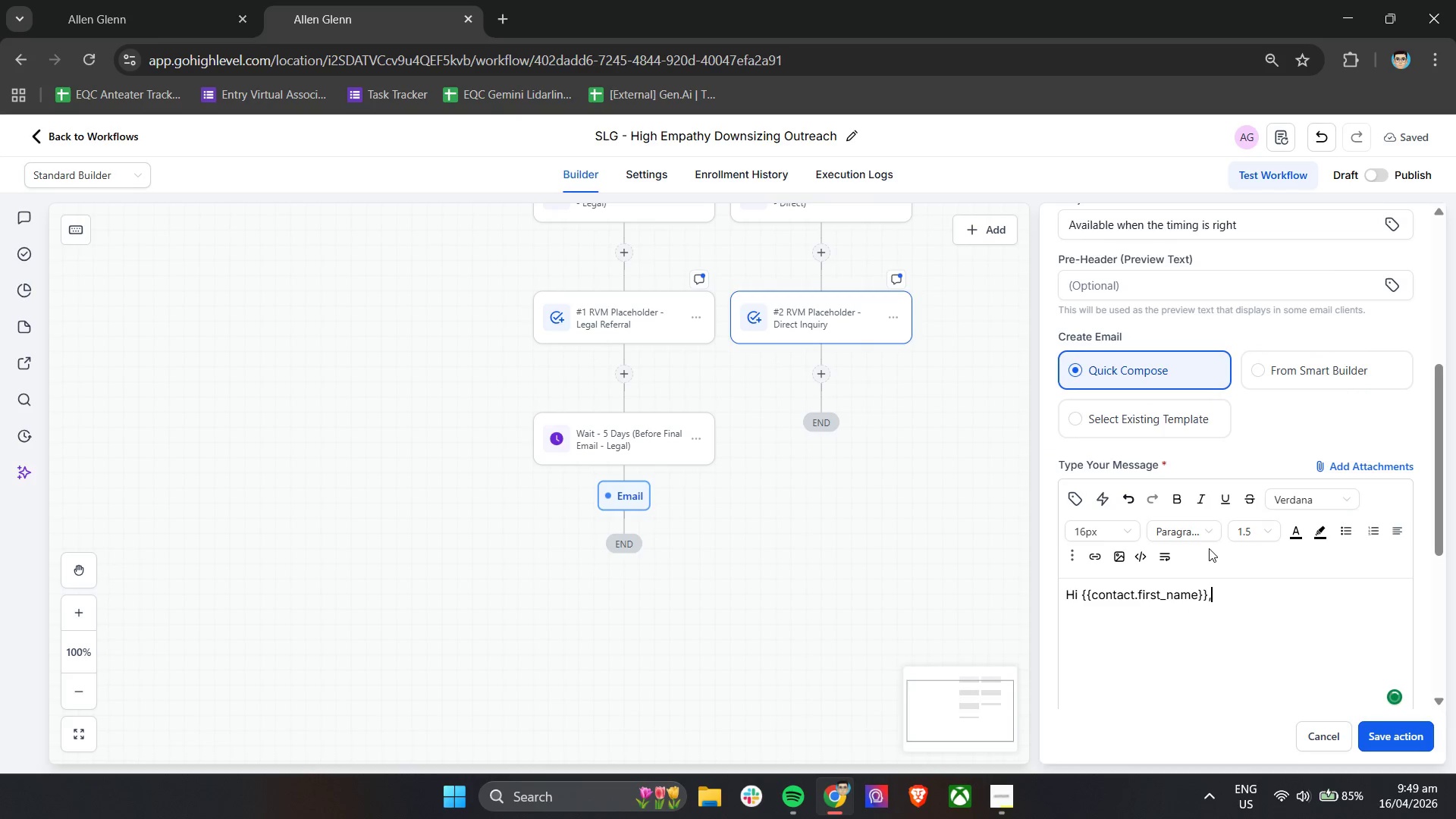 
key(Enter)
 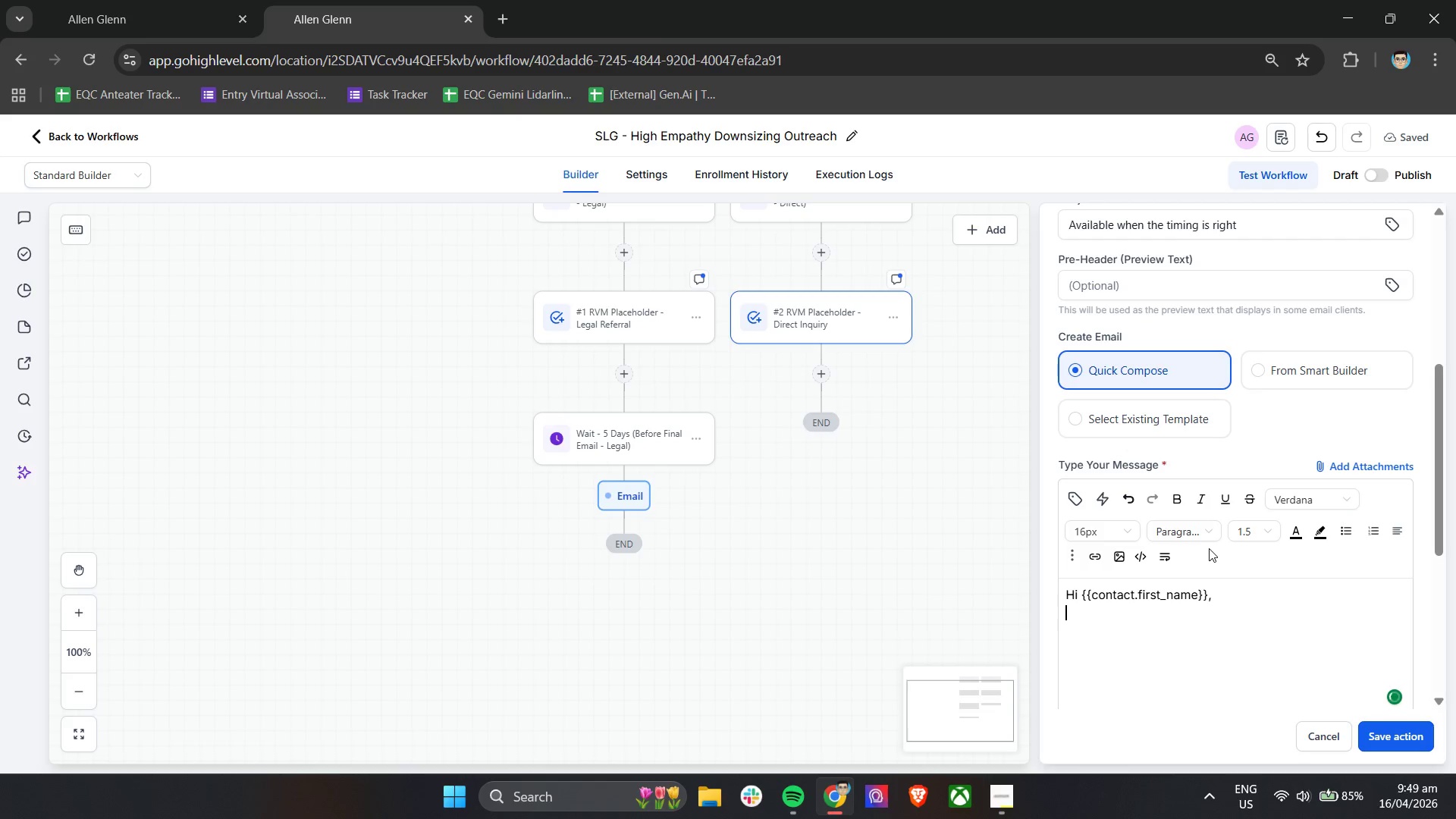 
key(Enter)
 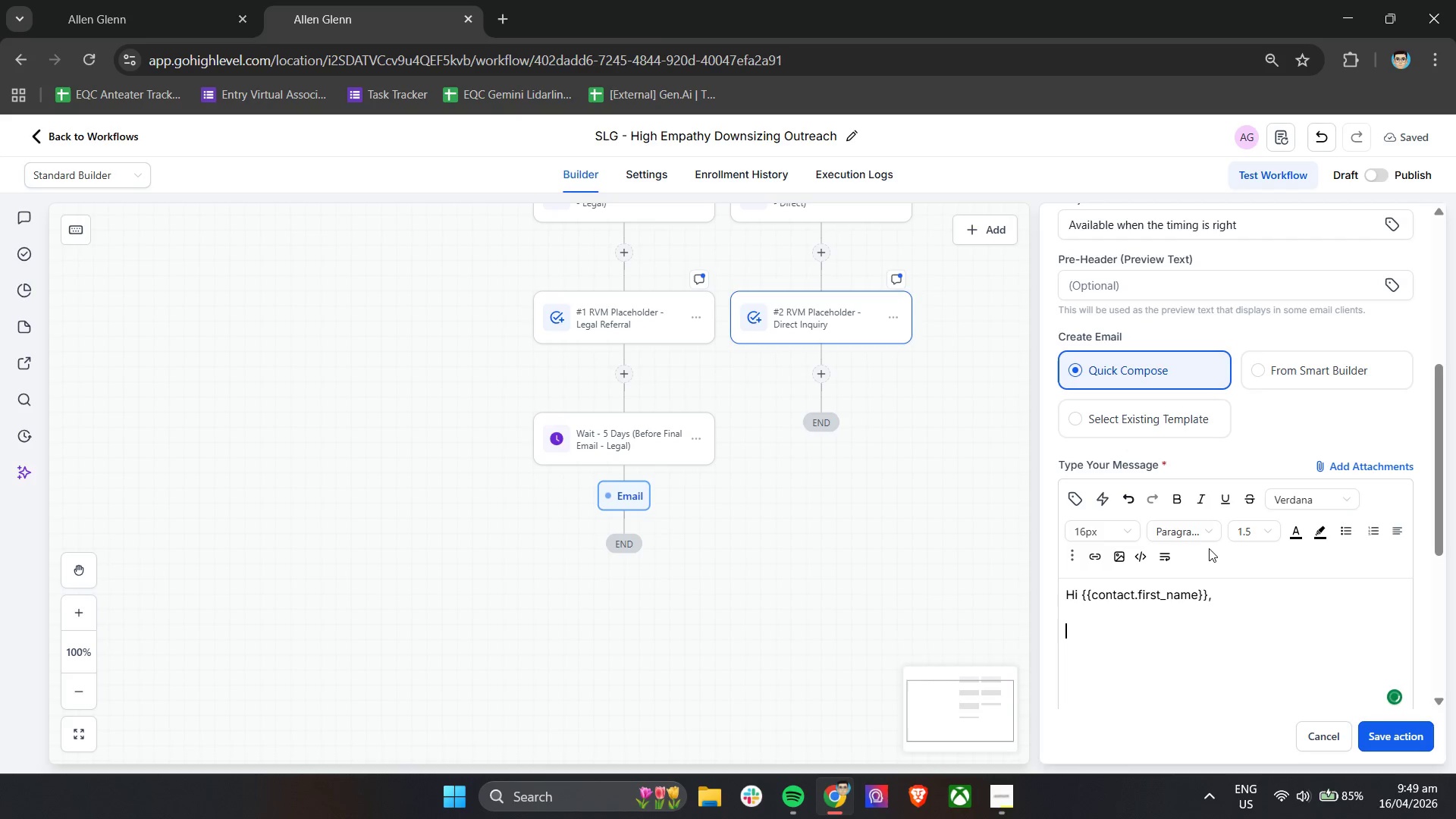 
type(I wanted to leave you with a so)
key(Backspace)
type(imple note - )
 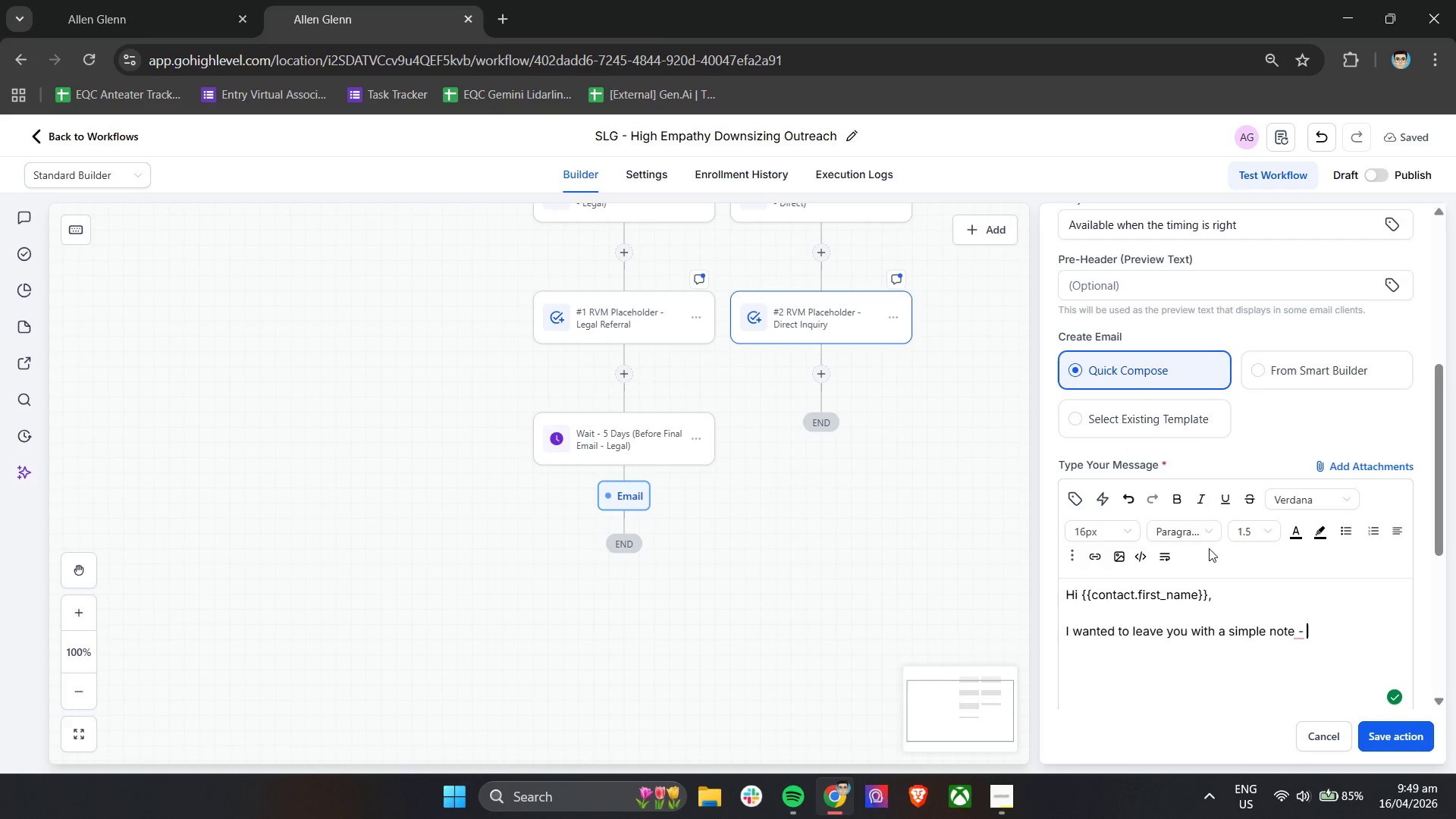 
type(in matters involving property )
 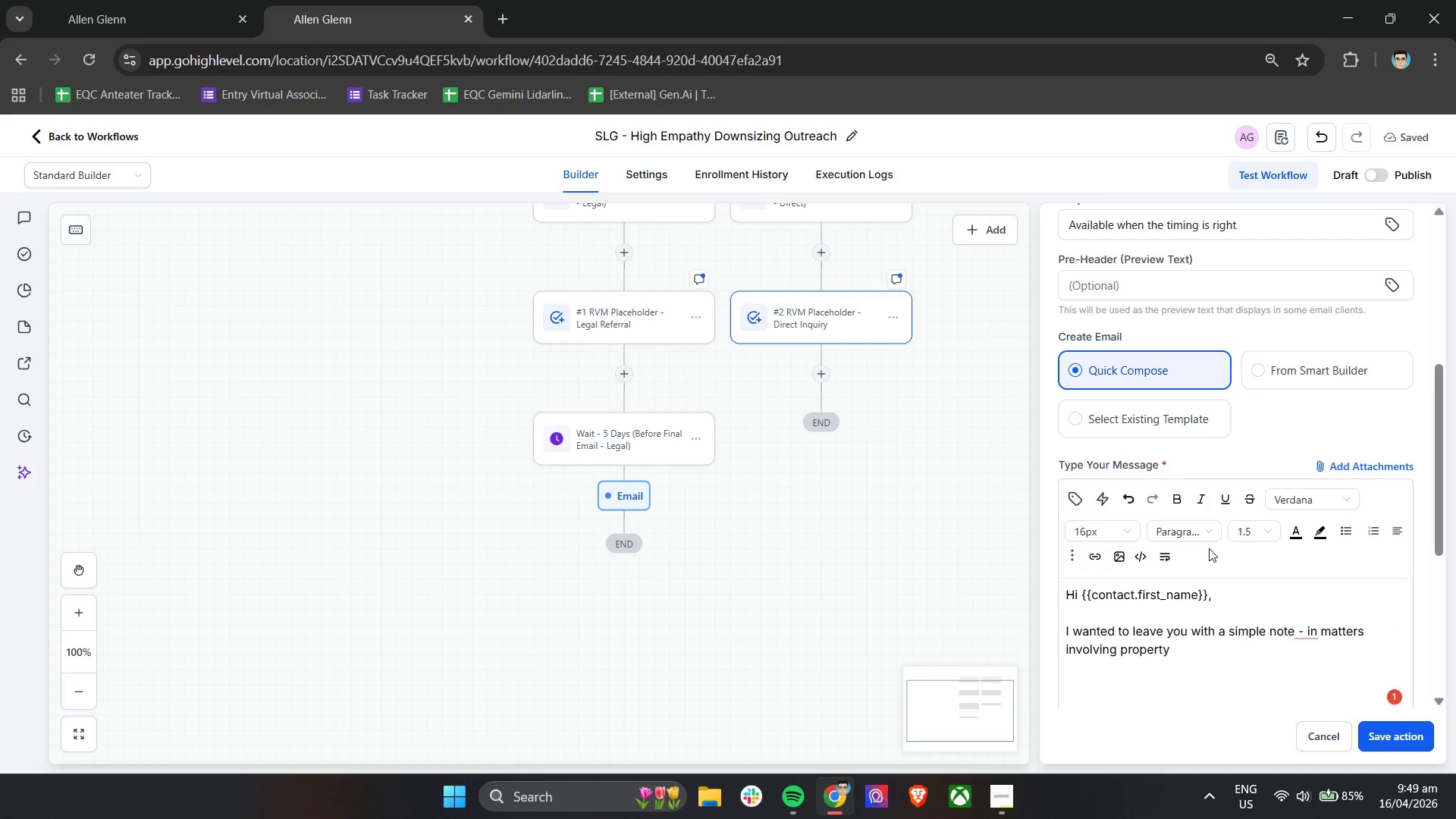 
type(and life)
 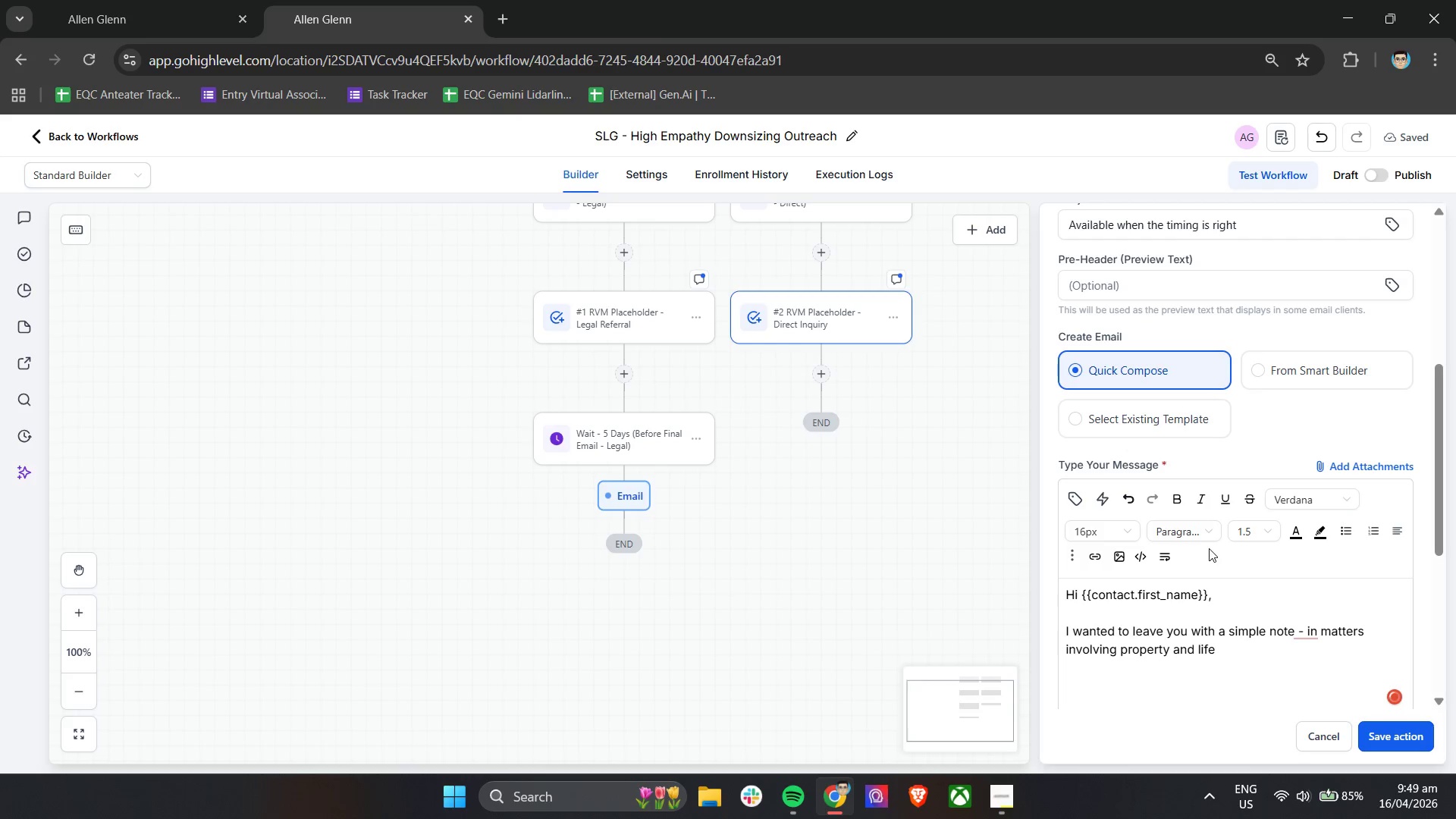 
left_click([1303, 632])
 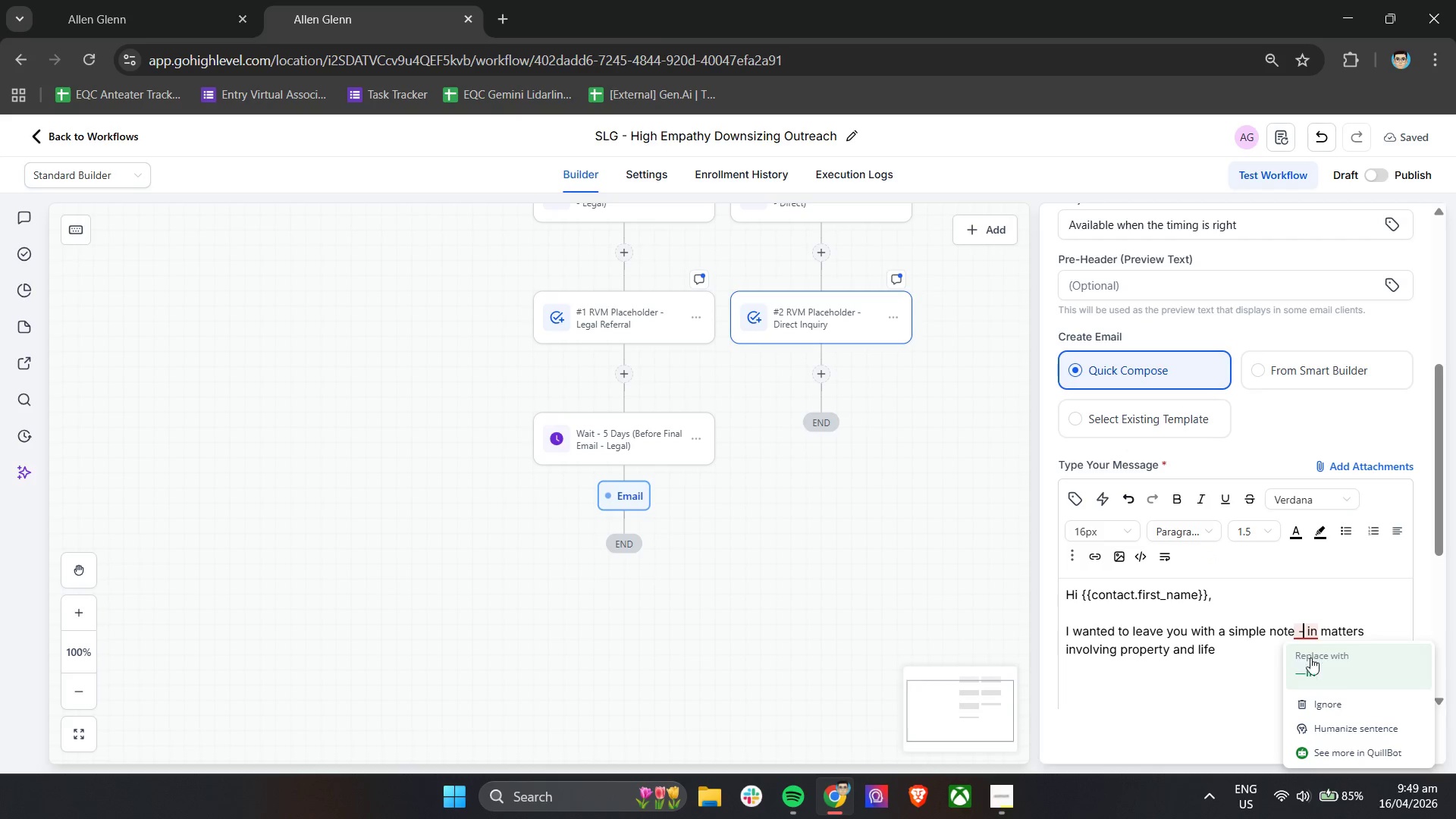 
left_click([1311, 661])
 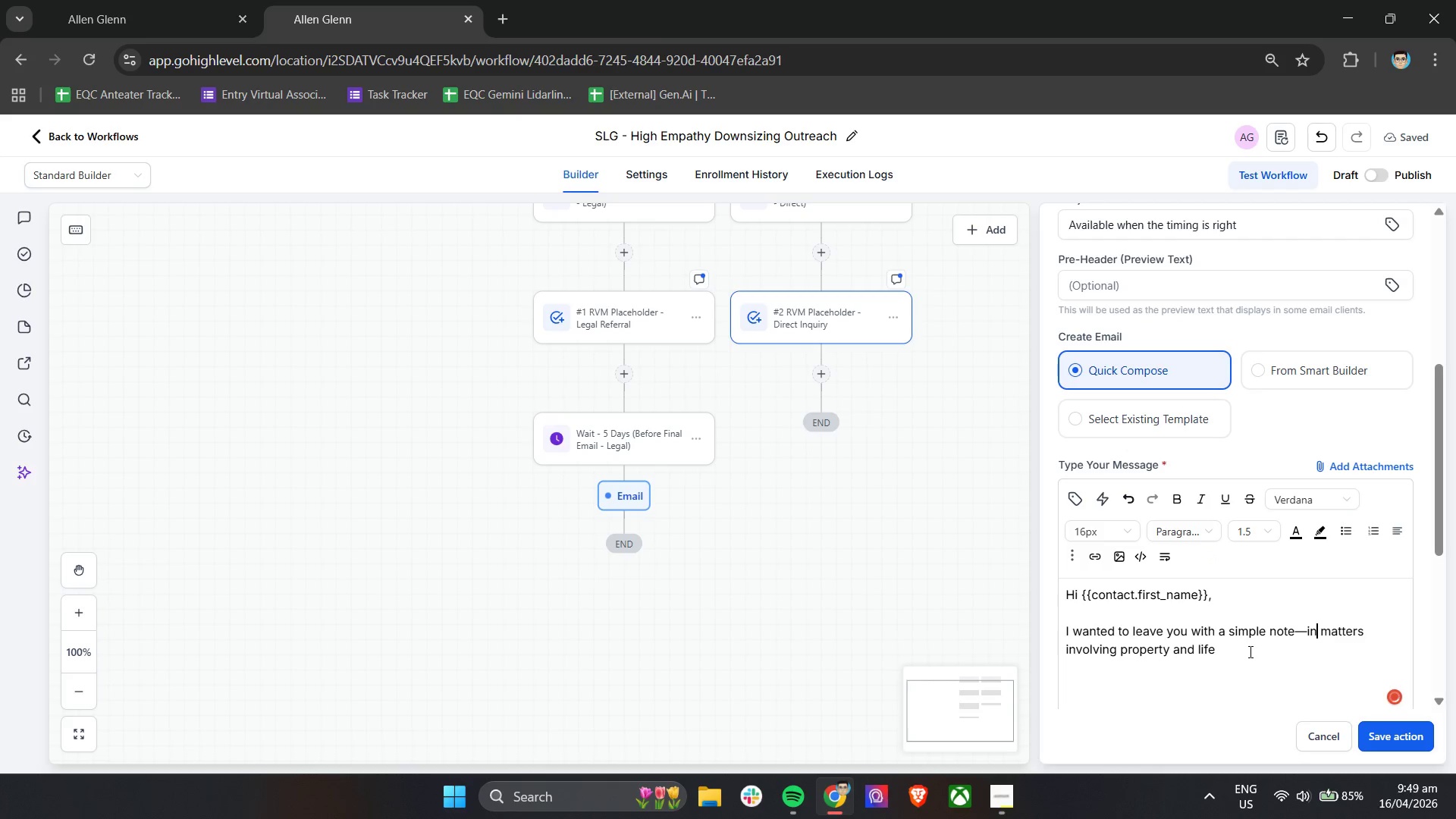 
left_click([1249, 651])
 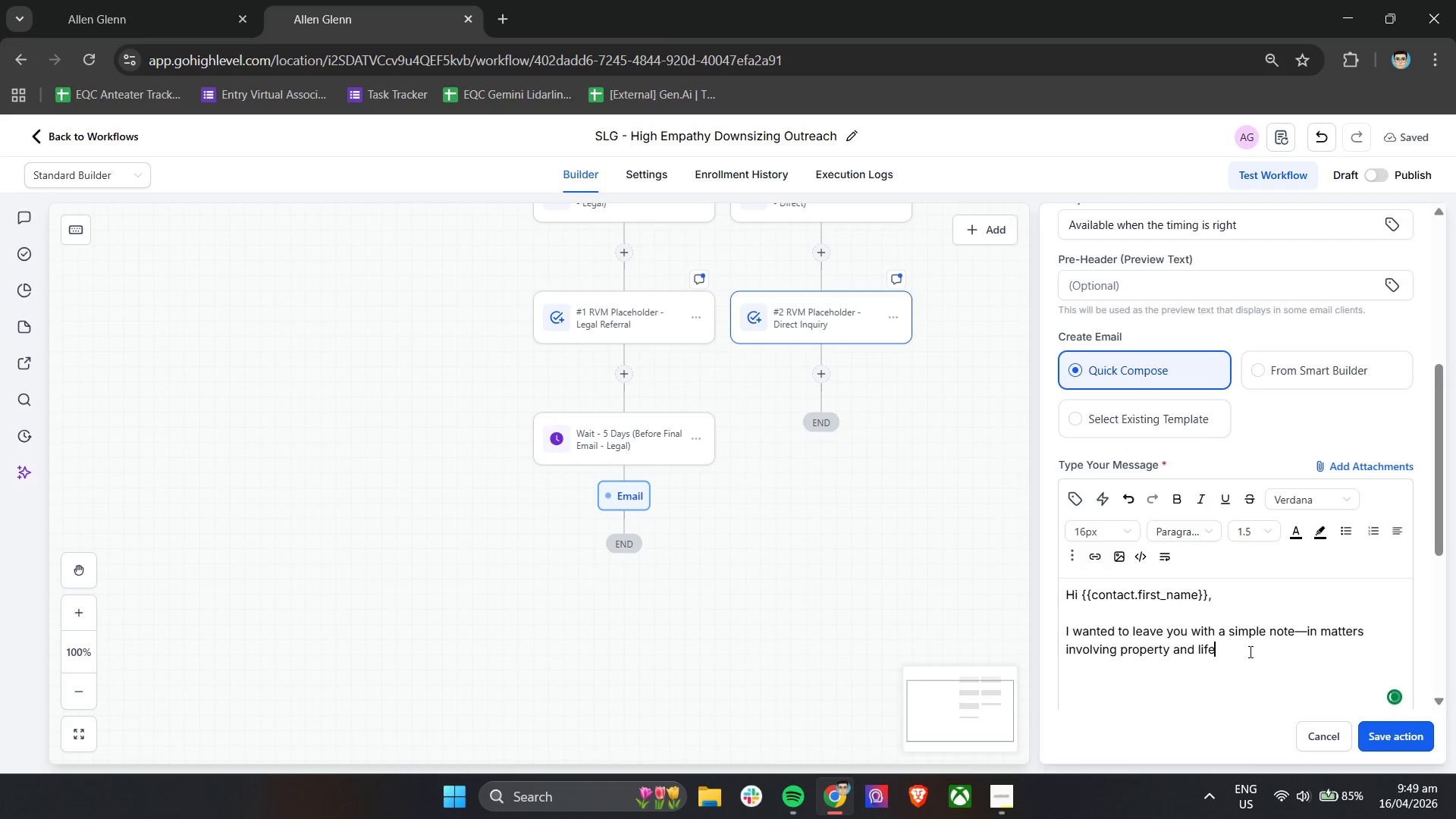 
type( transi)
 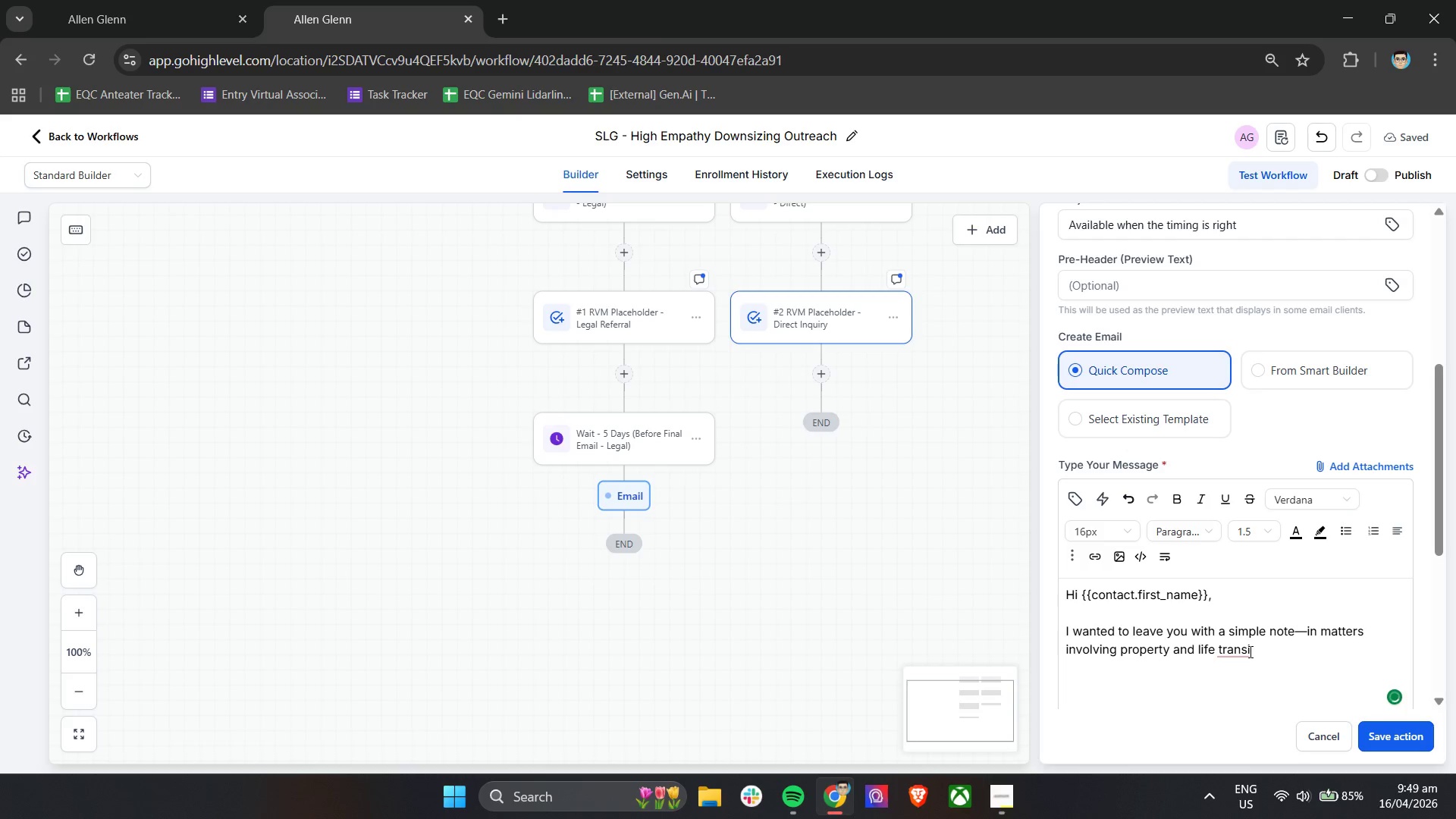 
wait(5.67)
 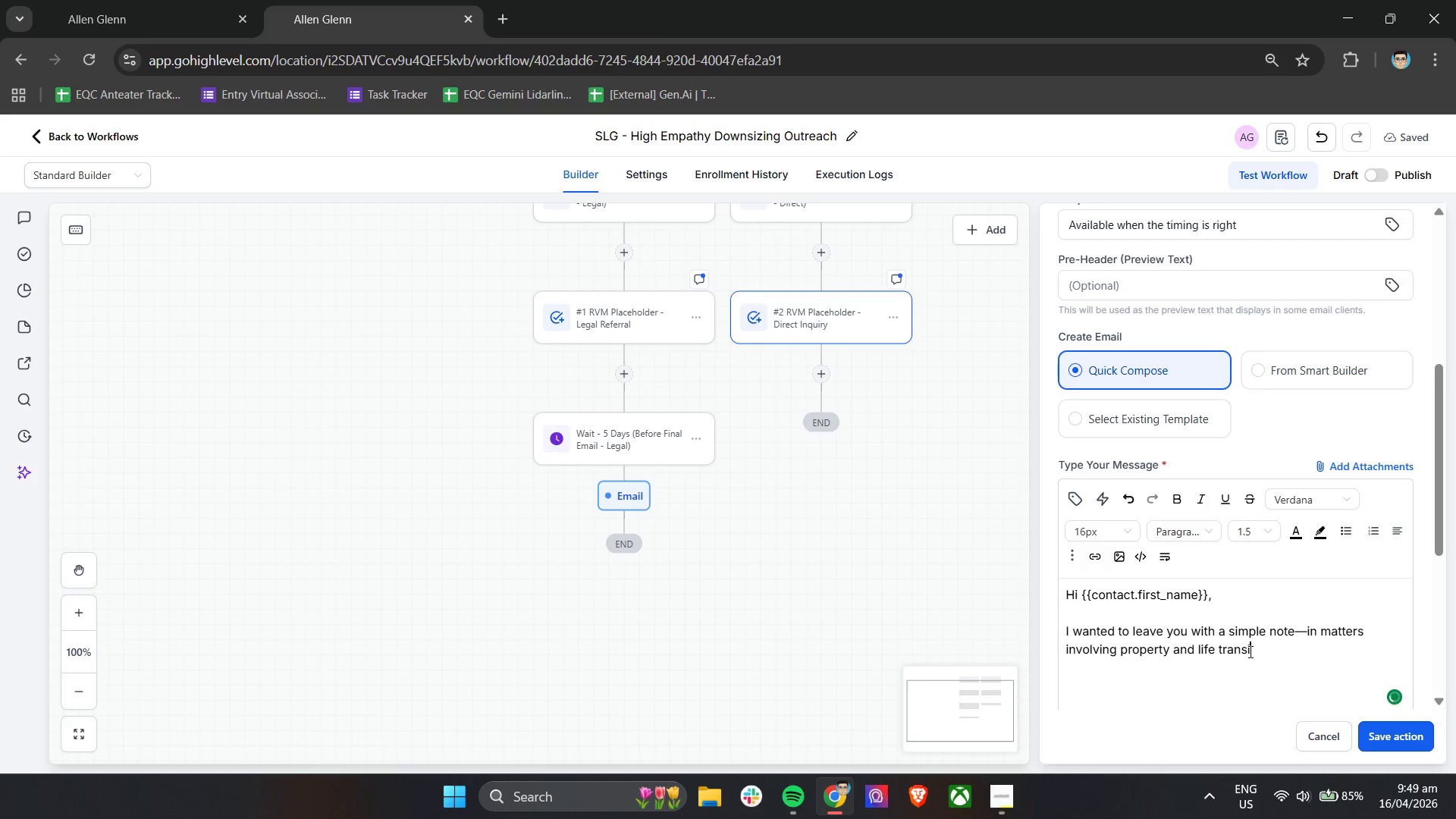 
type(tions, timing )
 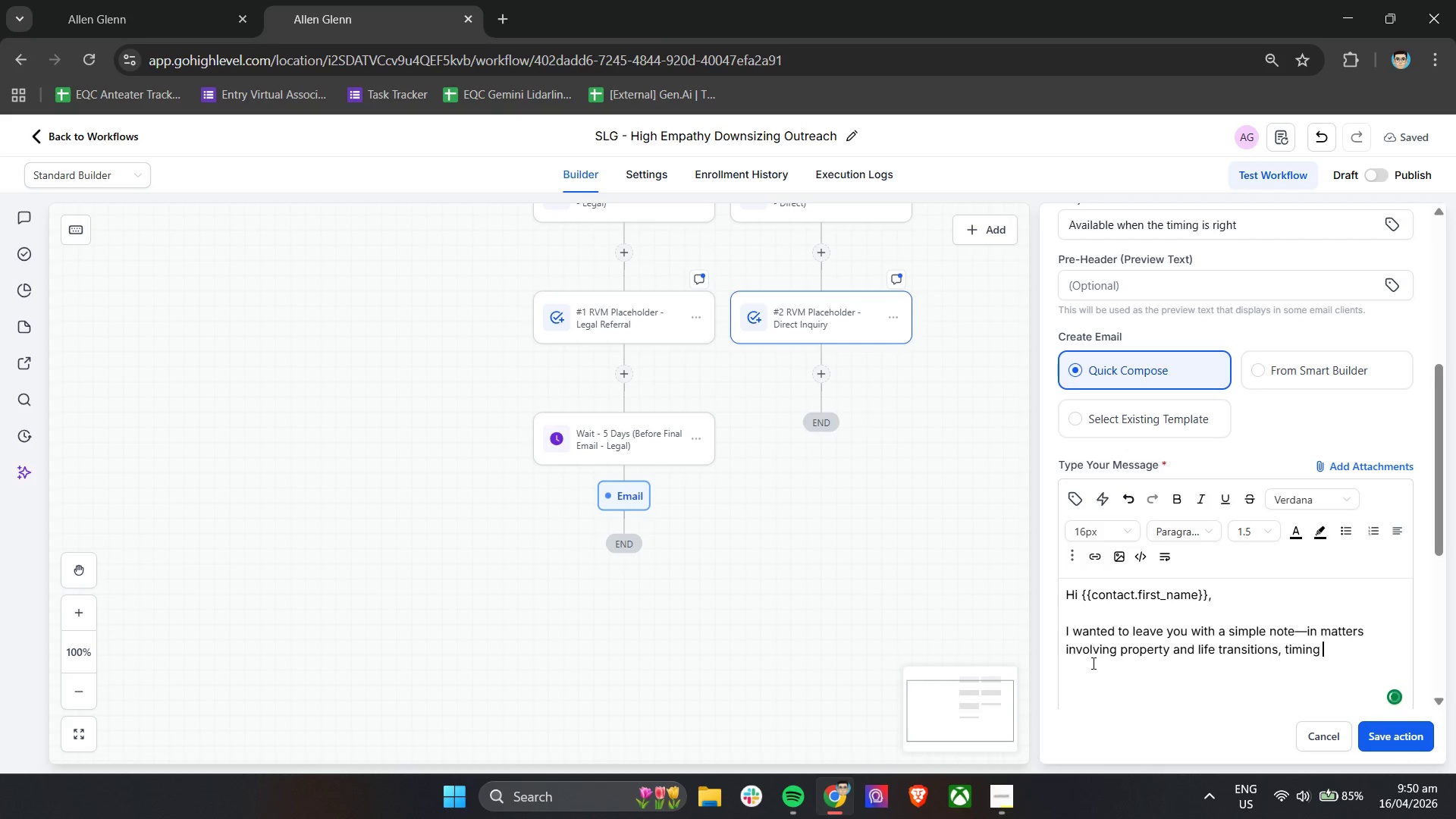 
type(is ready)
key(Backspace)
key(Backspace)
key(Backspace)
key(Backspace)
type(arely straigth)
key(Backspace)
key(Backspace)
type(htforward.)
 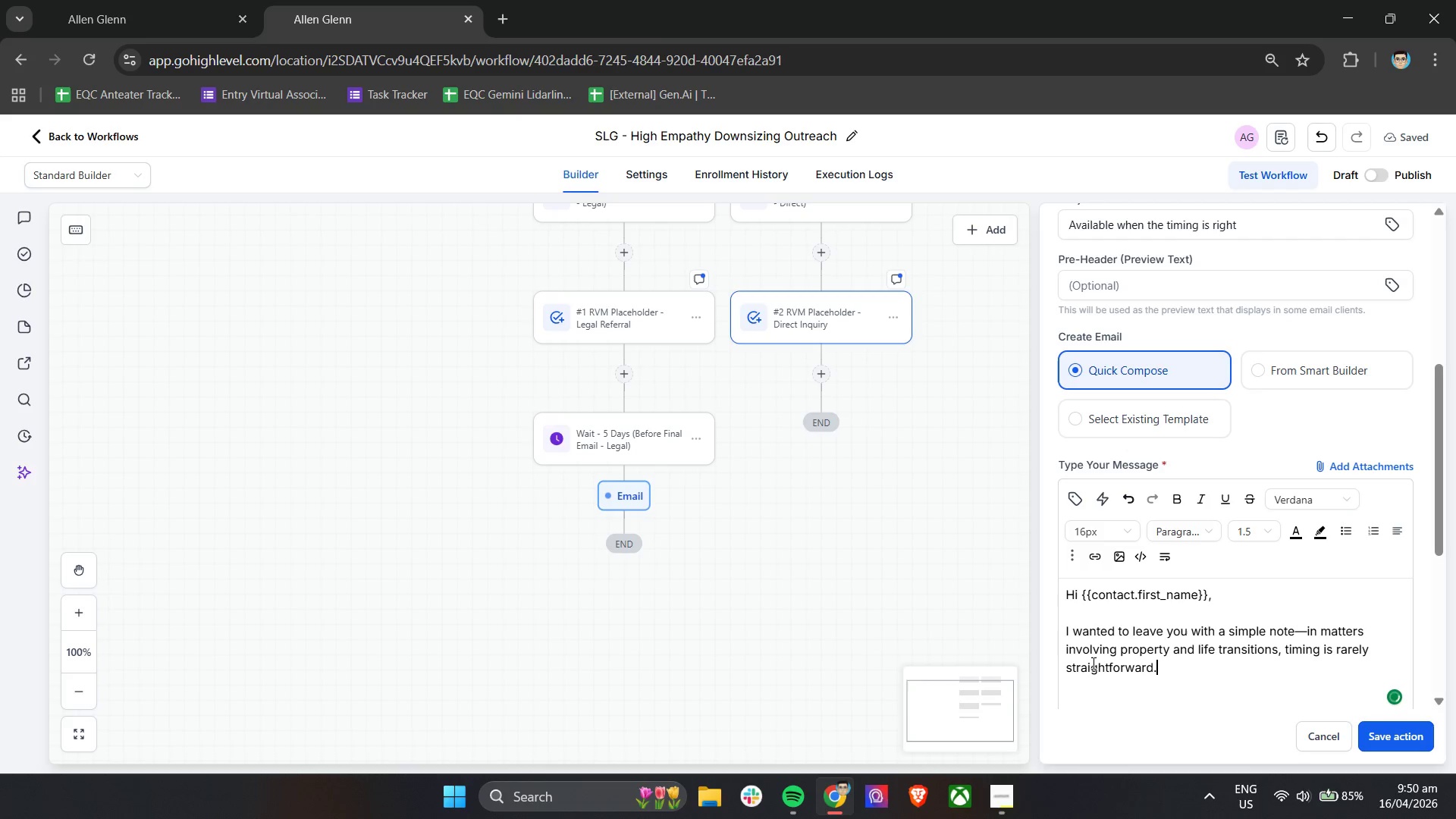 
key(Enter)
 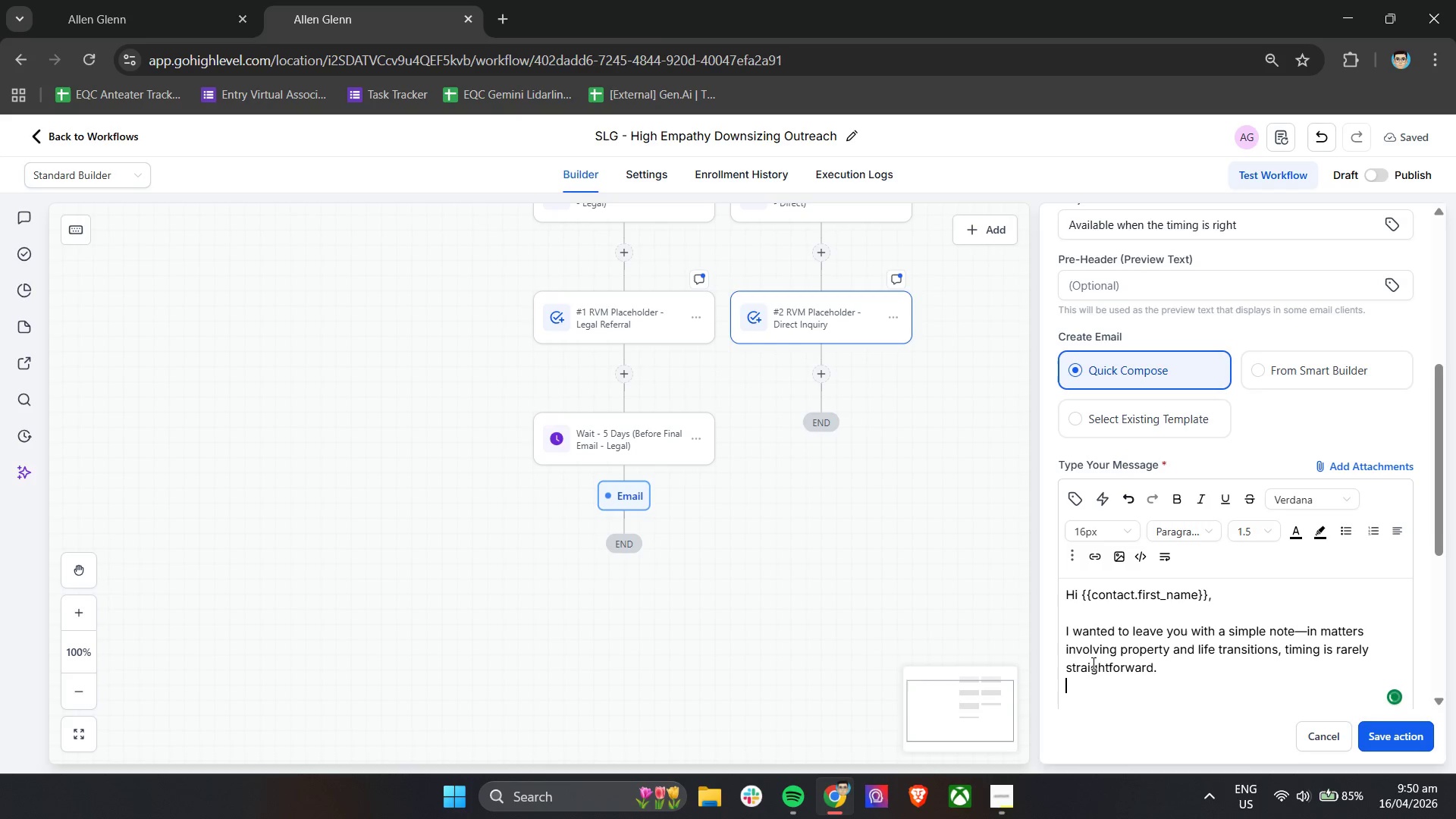 
key(Enter)
 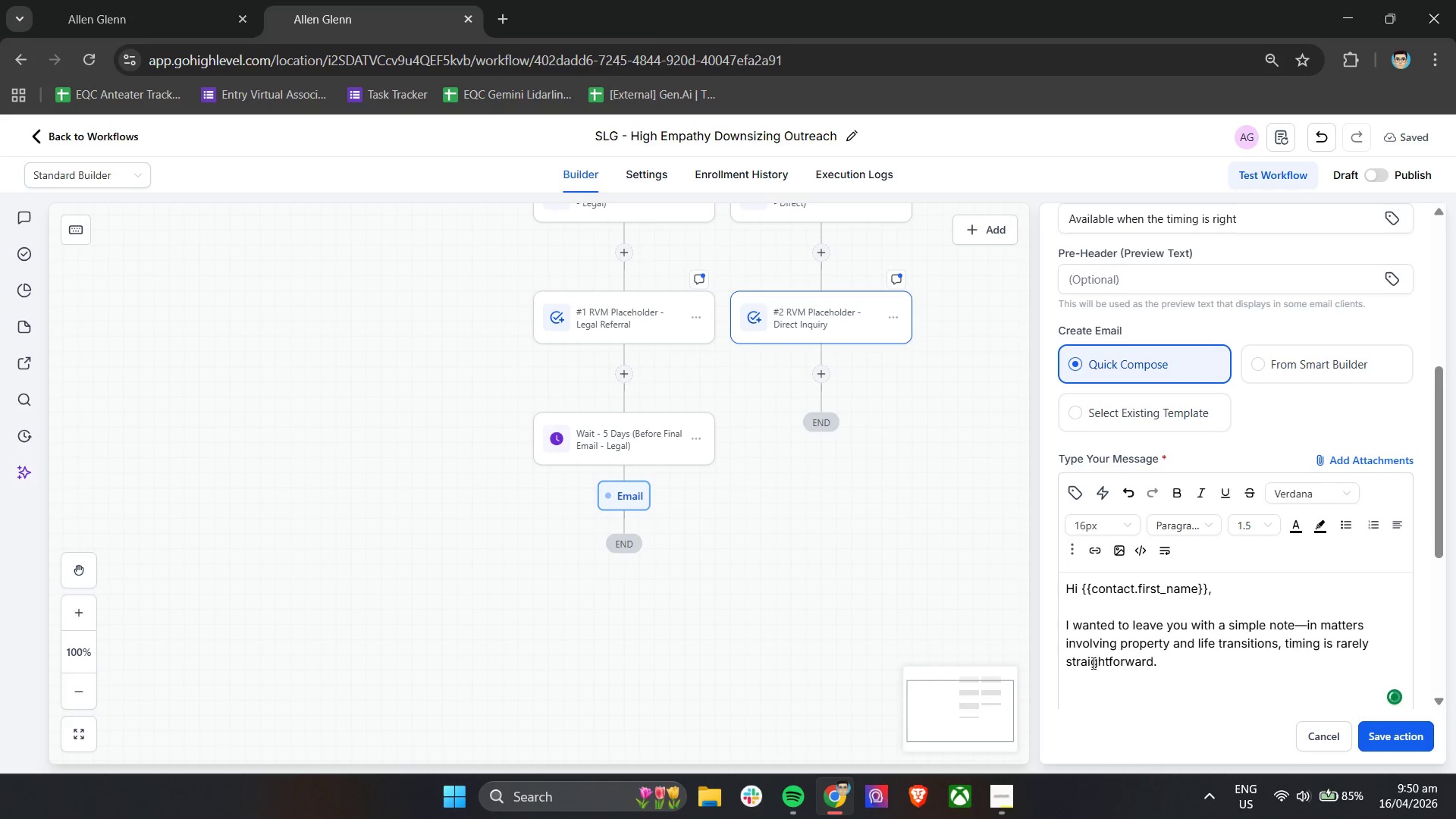 
type(Should  )
key(Backspace)
key(Backspace)
type( a situation arise where a discreet, wll-managed approach would be helpful, I'm available to support in a way that aligns w)
key(Backspace)
 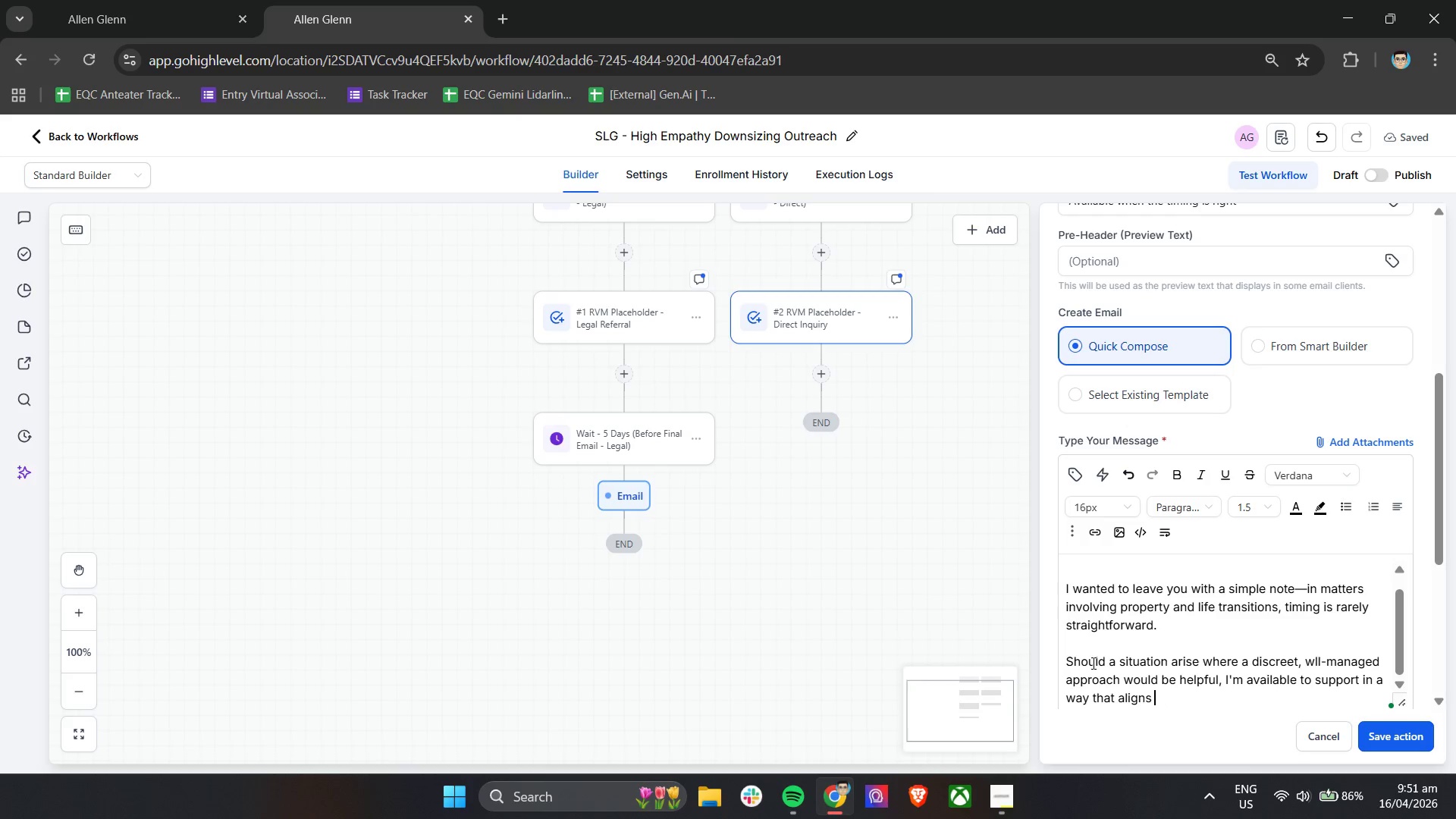 
wait(8.17)
 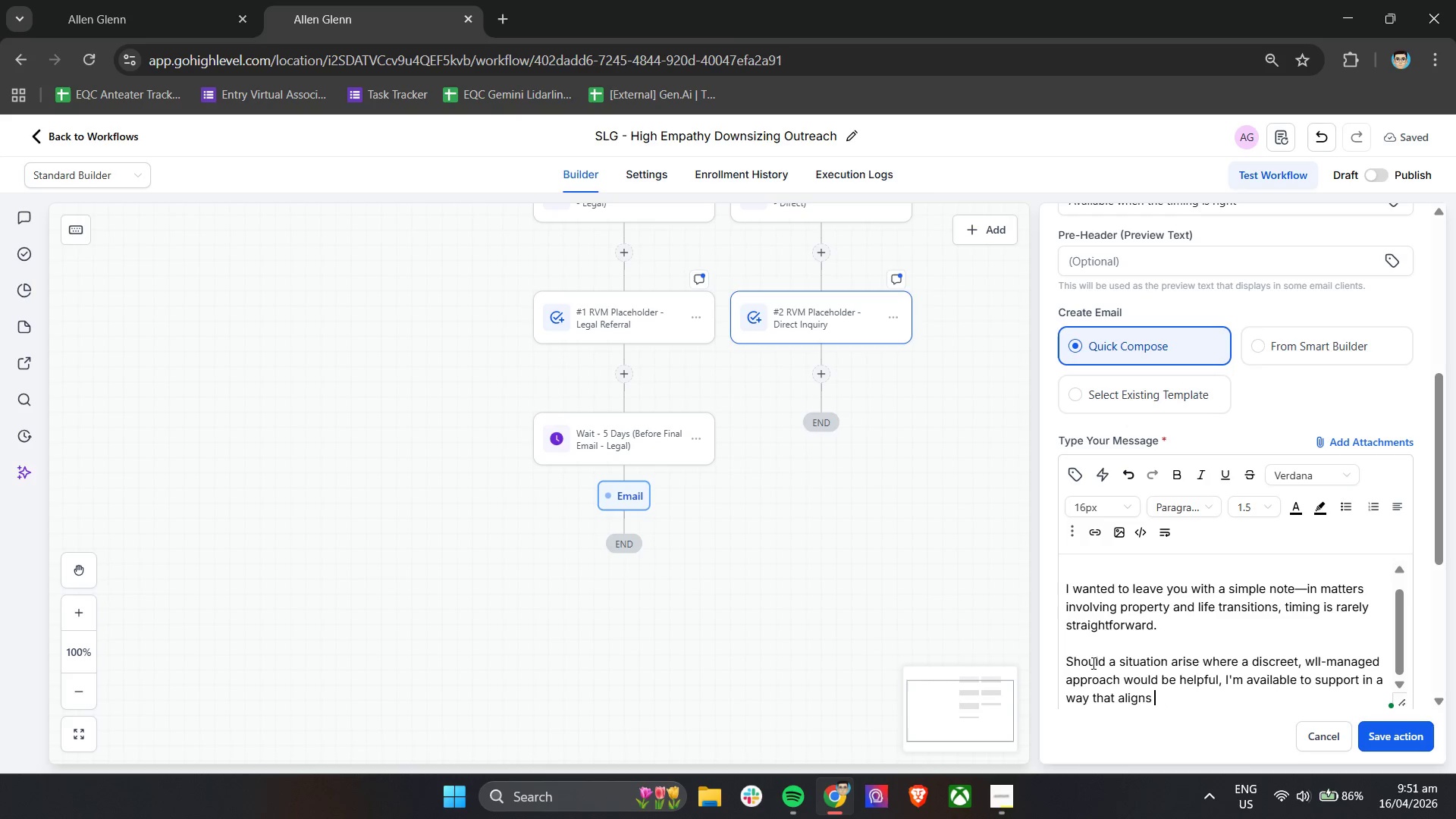 
type(with both legal considerations and your client's best interests.)
 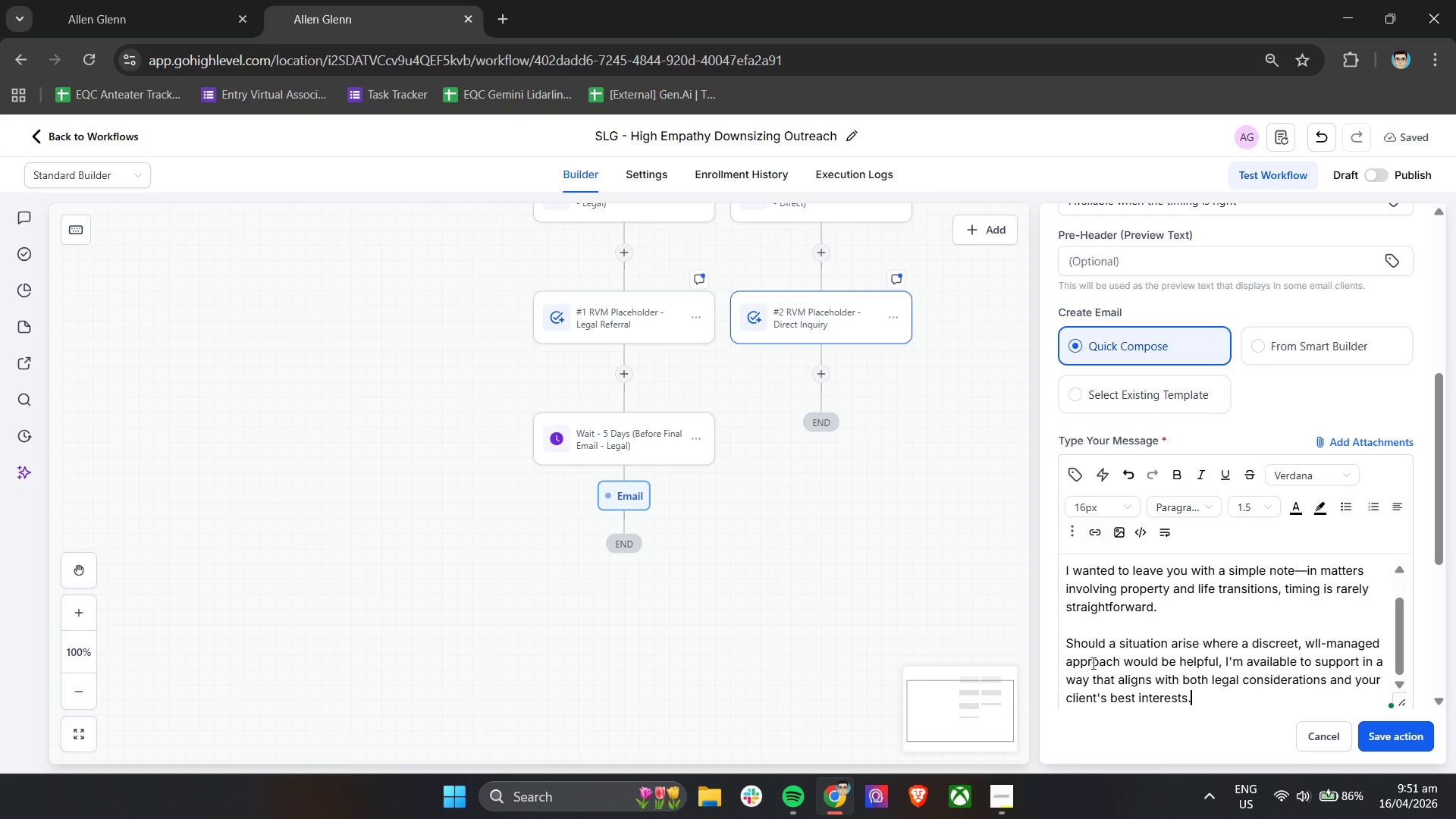 
key(Enter)
 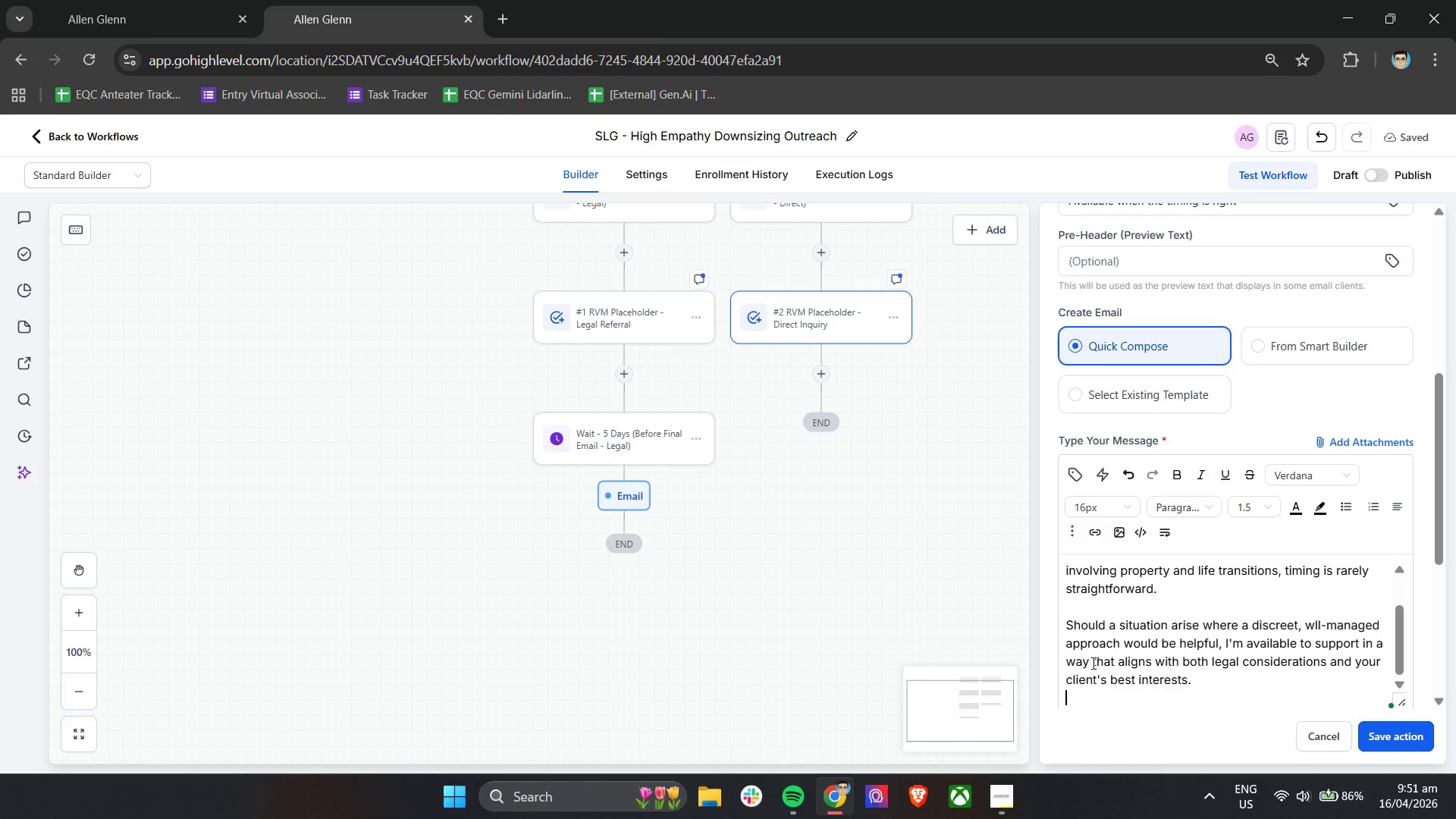 
key(Enter)
 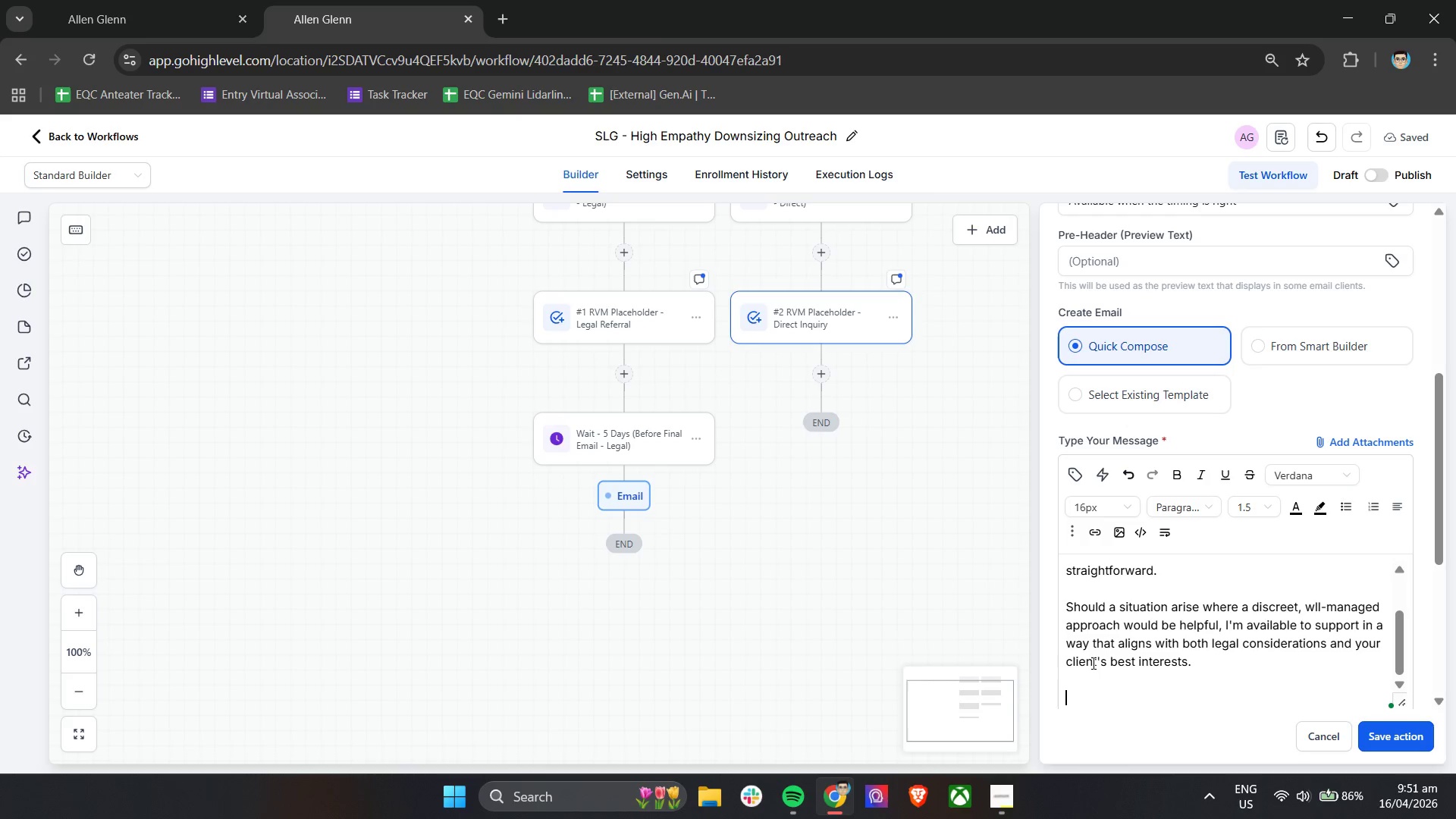 
type(There'')
key(Backspace)
type(s no expectation to respond - just an open line, should it ever be useful.)
 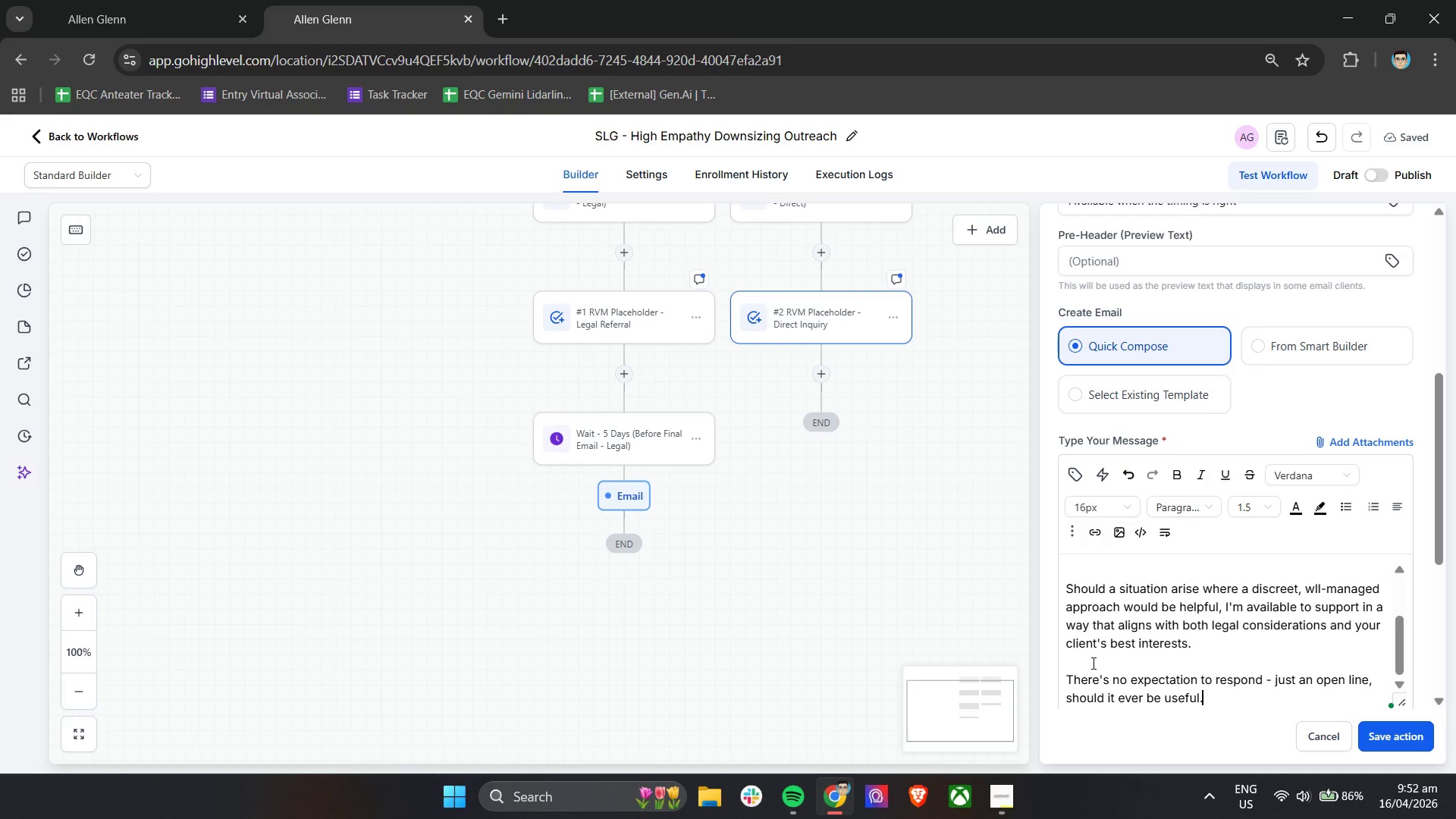 
key(Enter)
 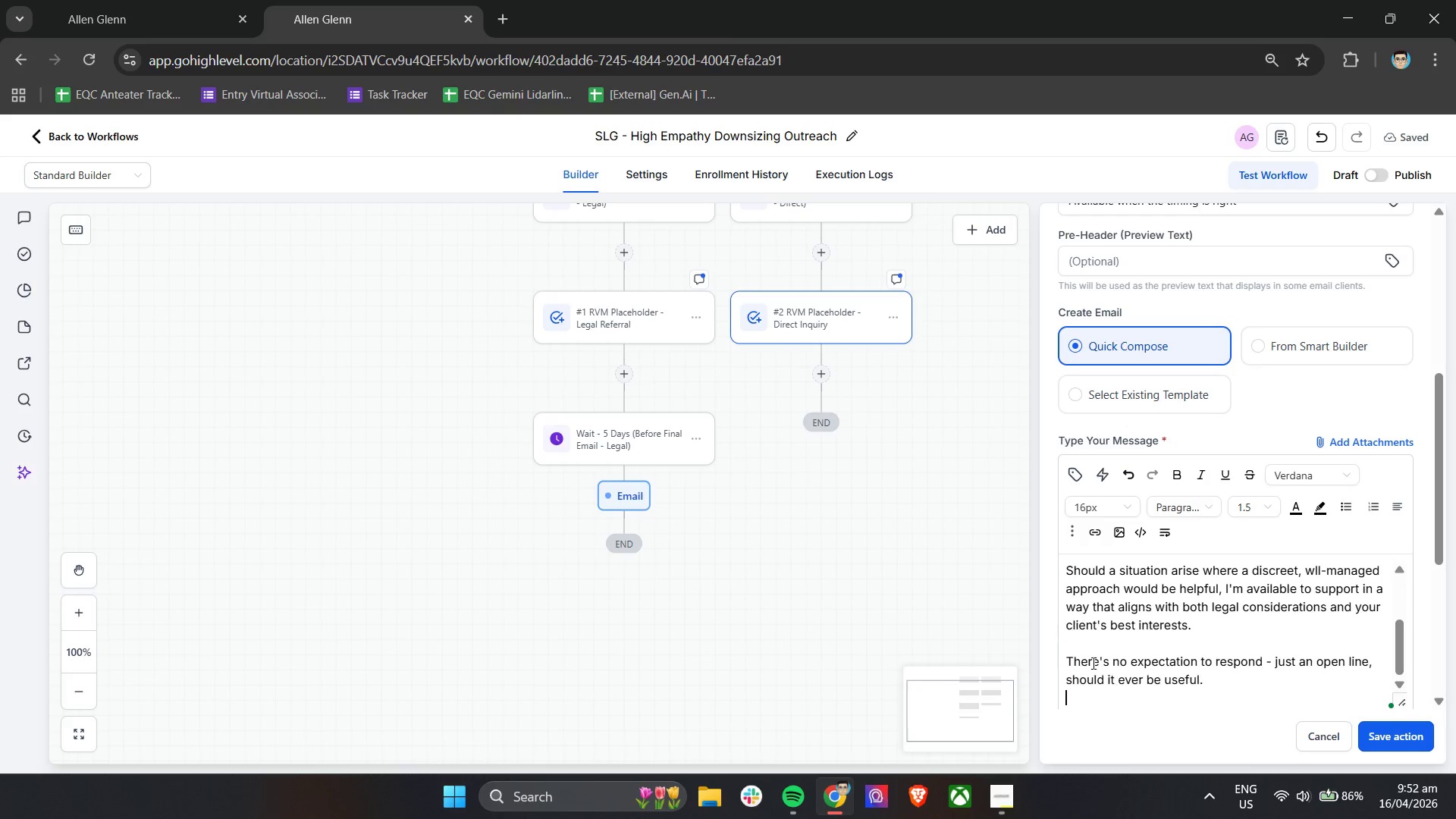 
key(Enter)
 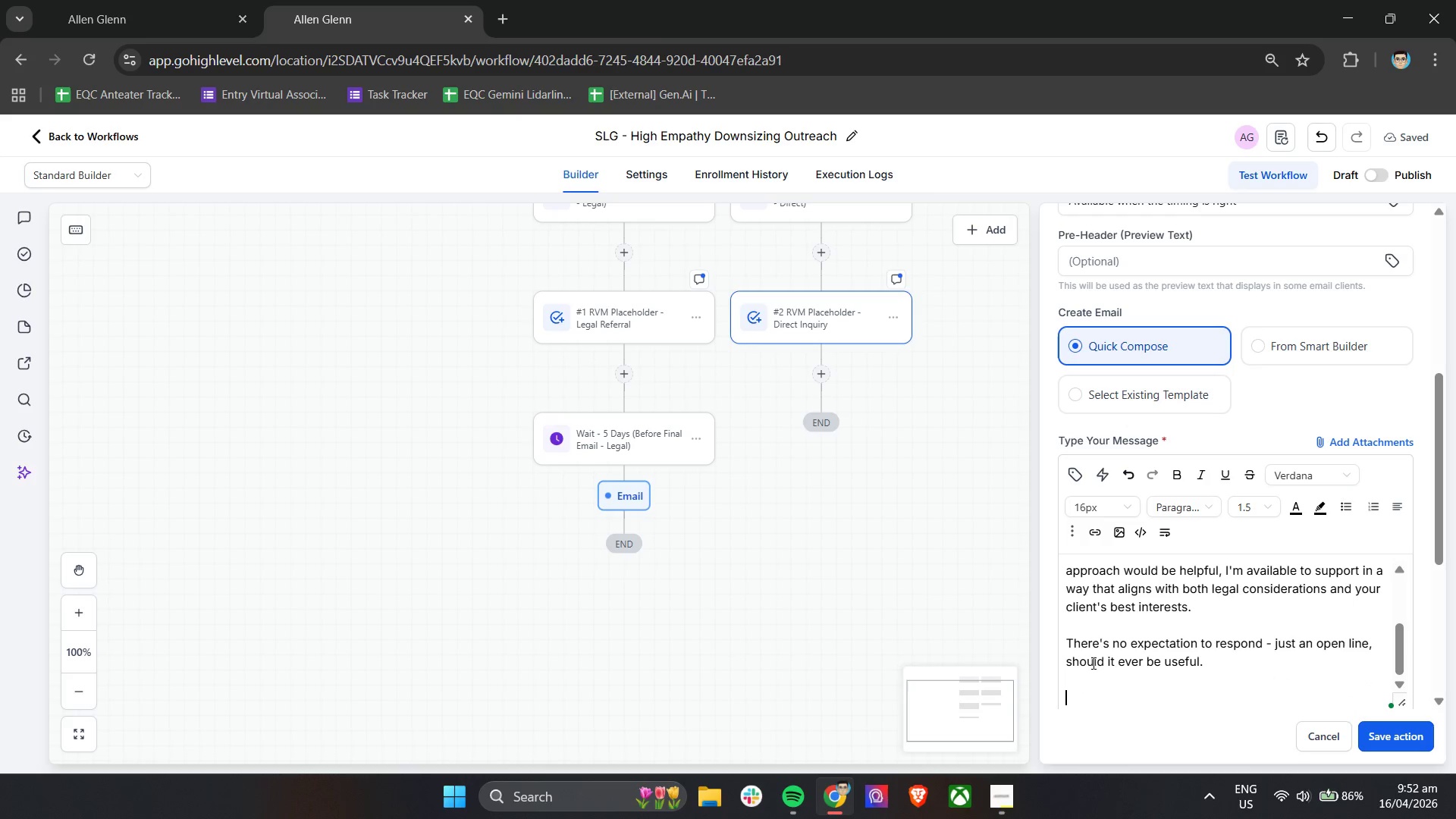 
key(Backspace)
 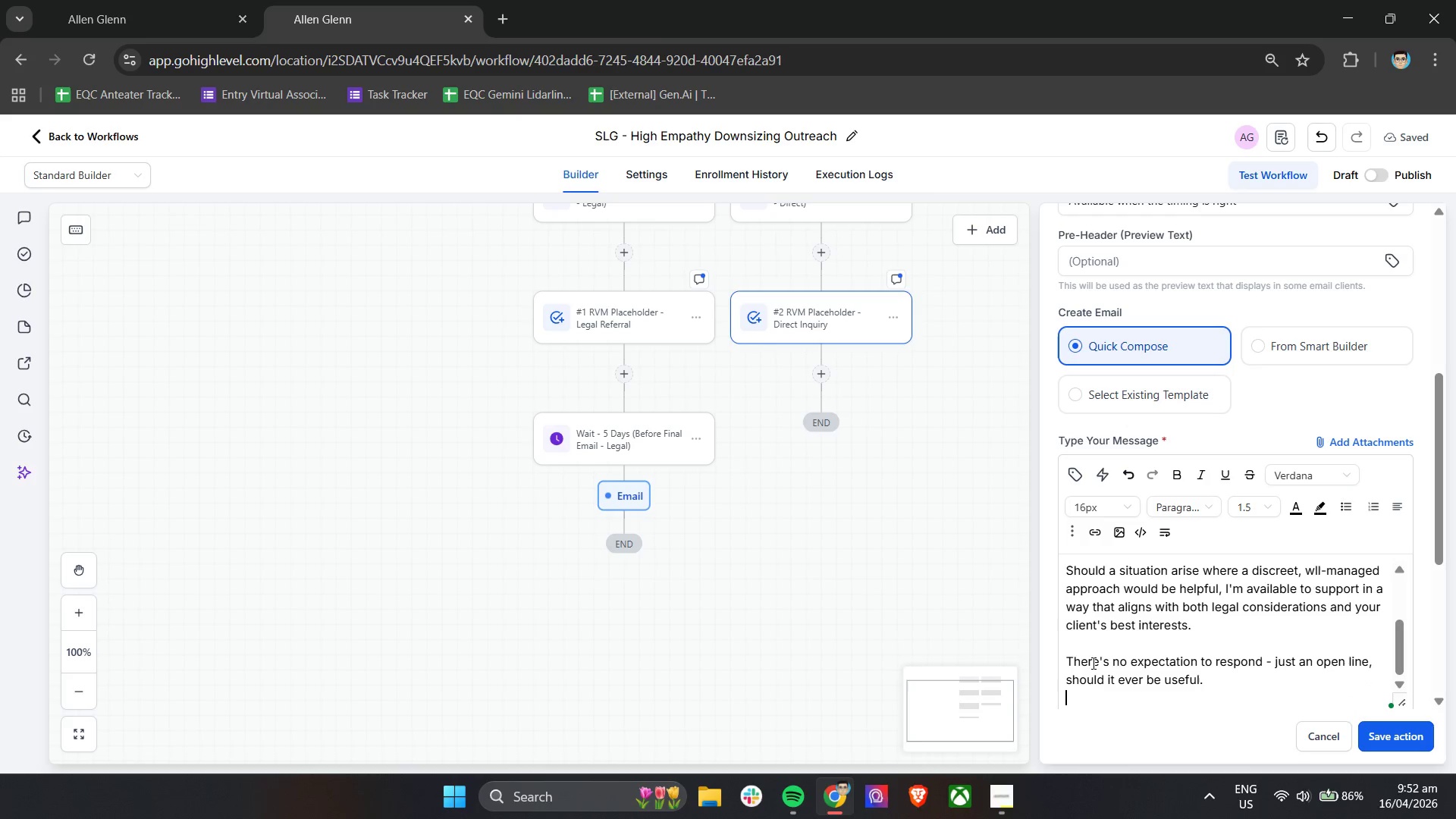 
key(Enter)
 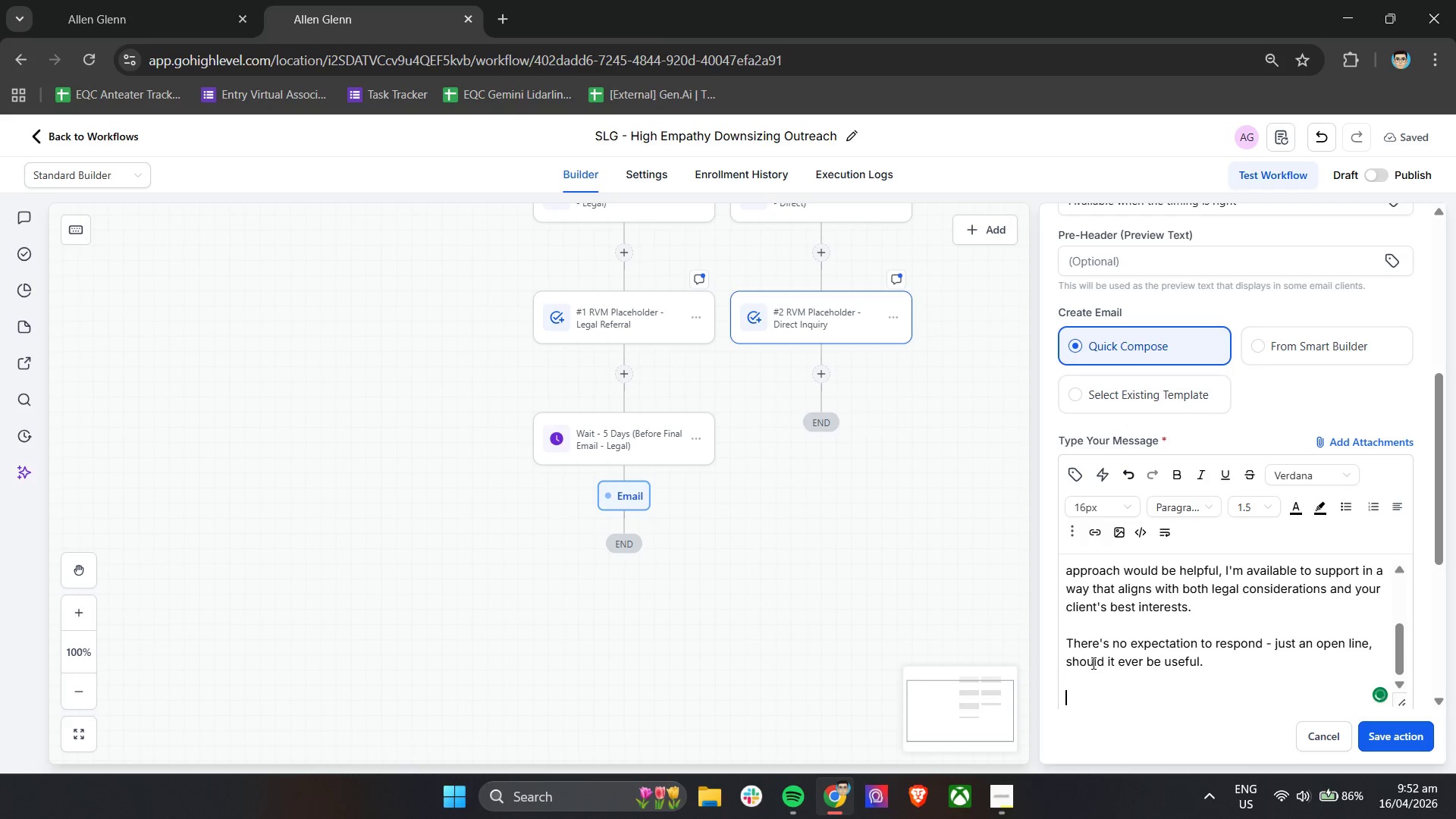 
key(Enter)
 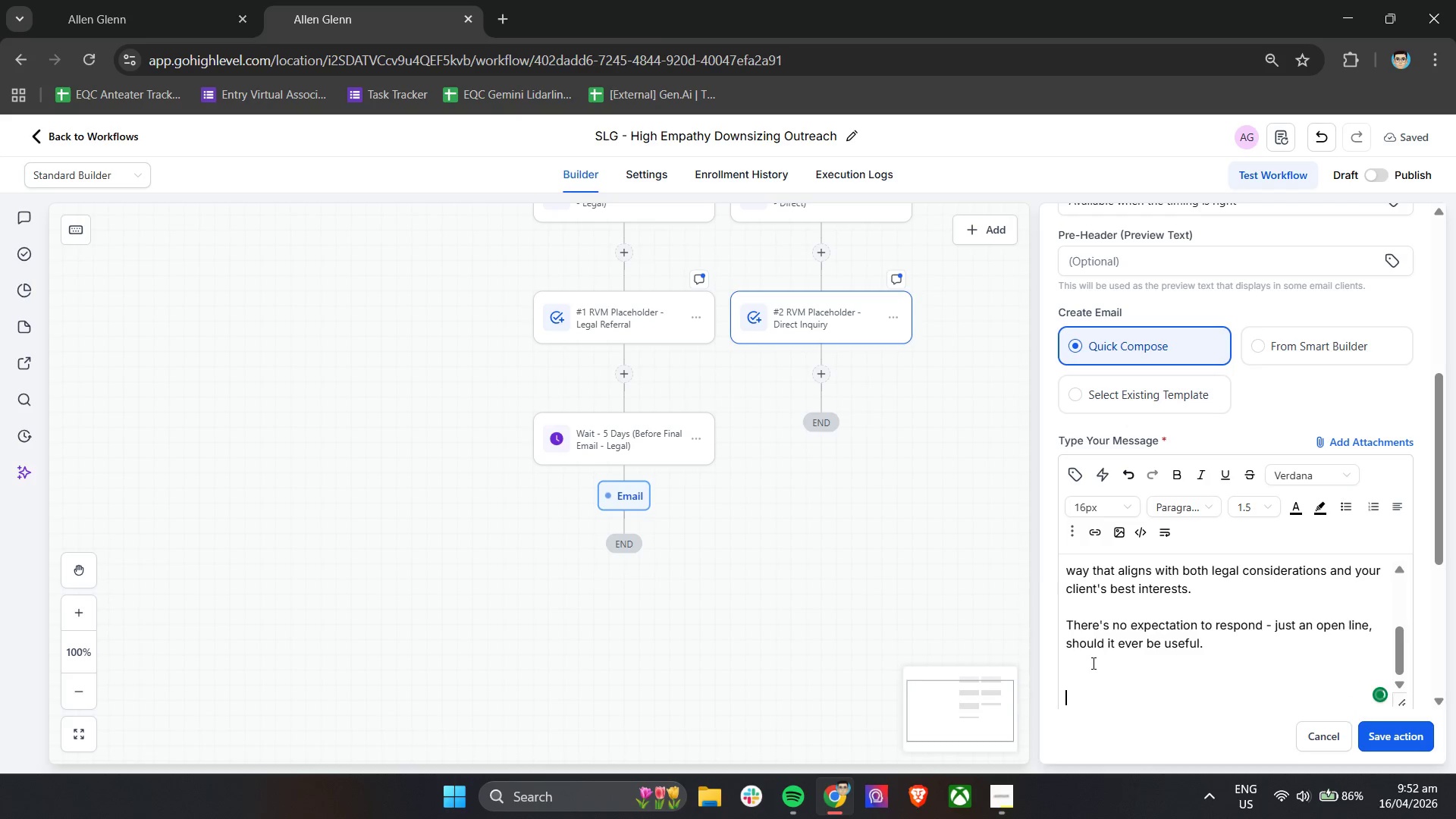 
key(Enter)
 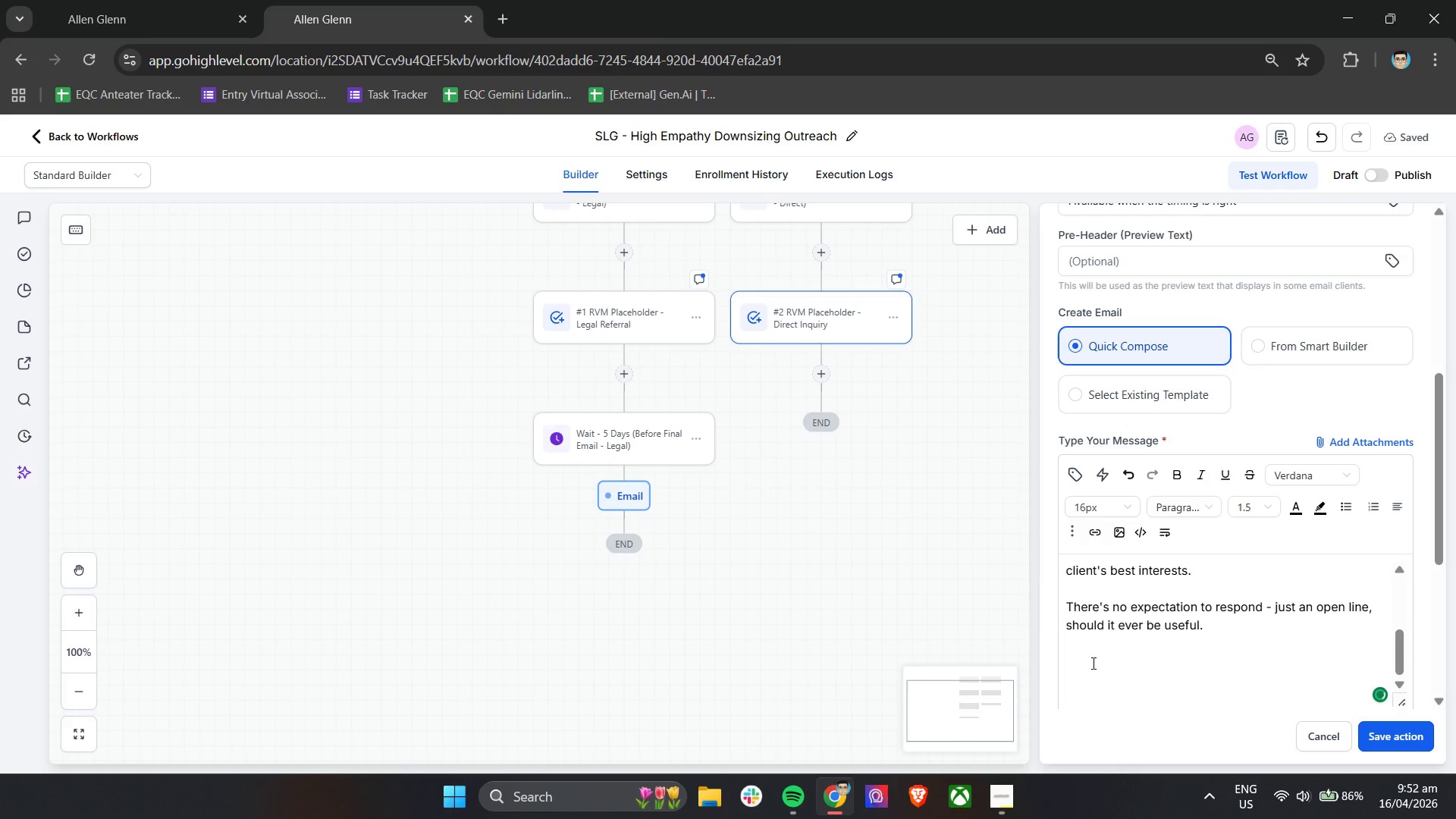 
type(Warm regards,)
 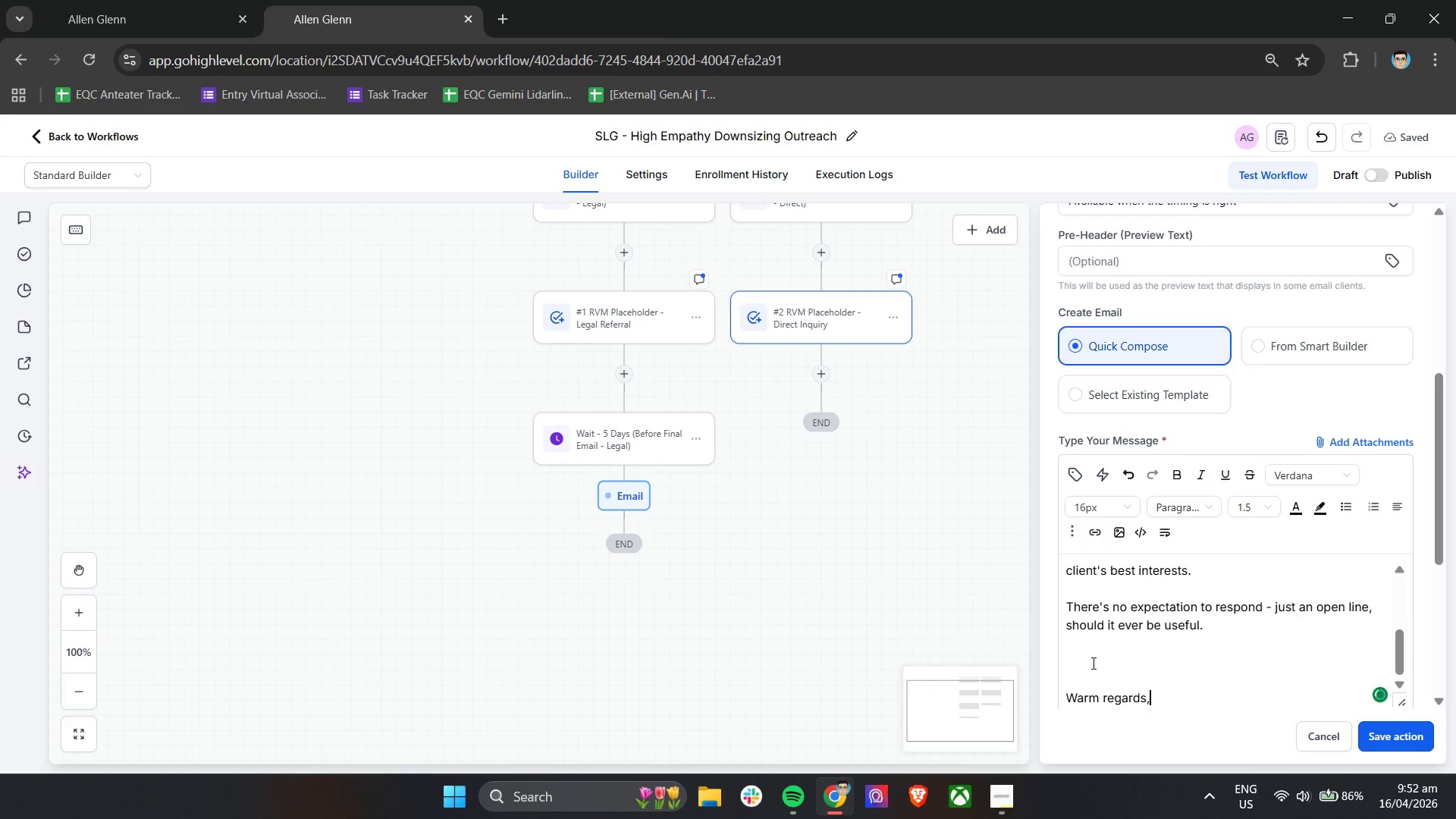 
key(Enter)
 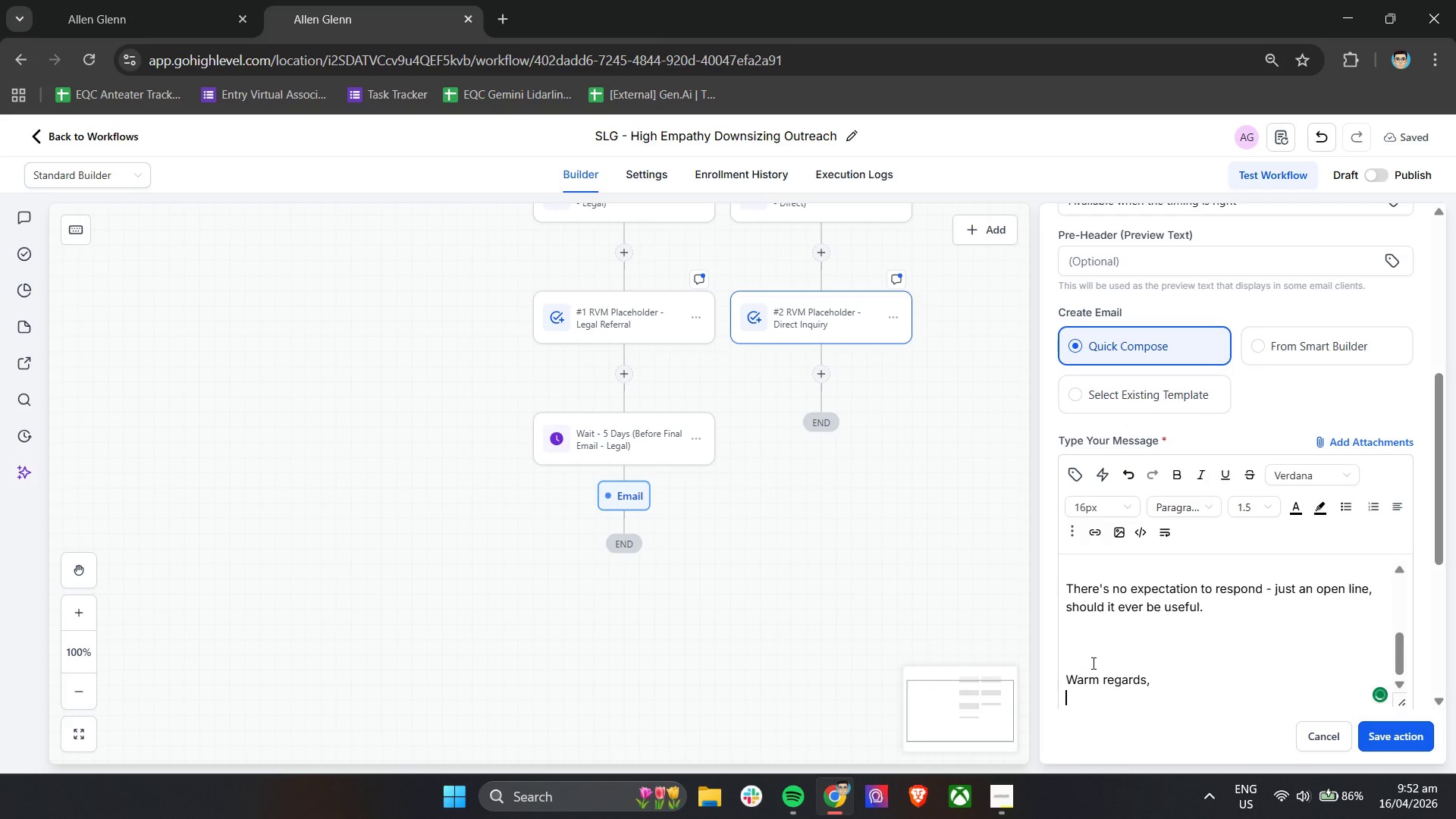 
type(Rachale Ivan Abiera)
 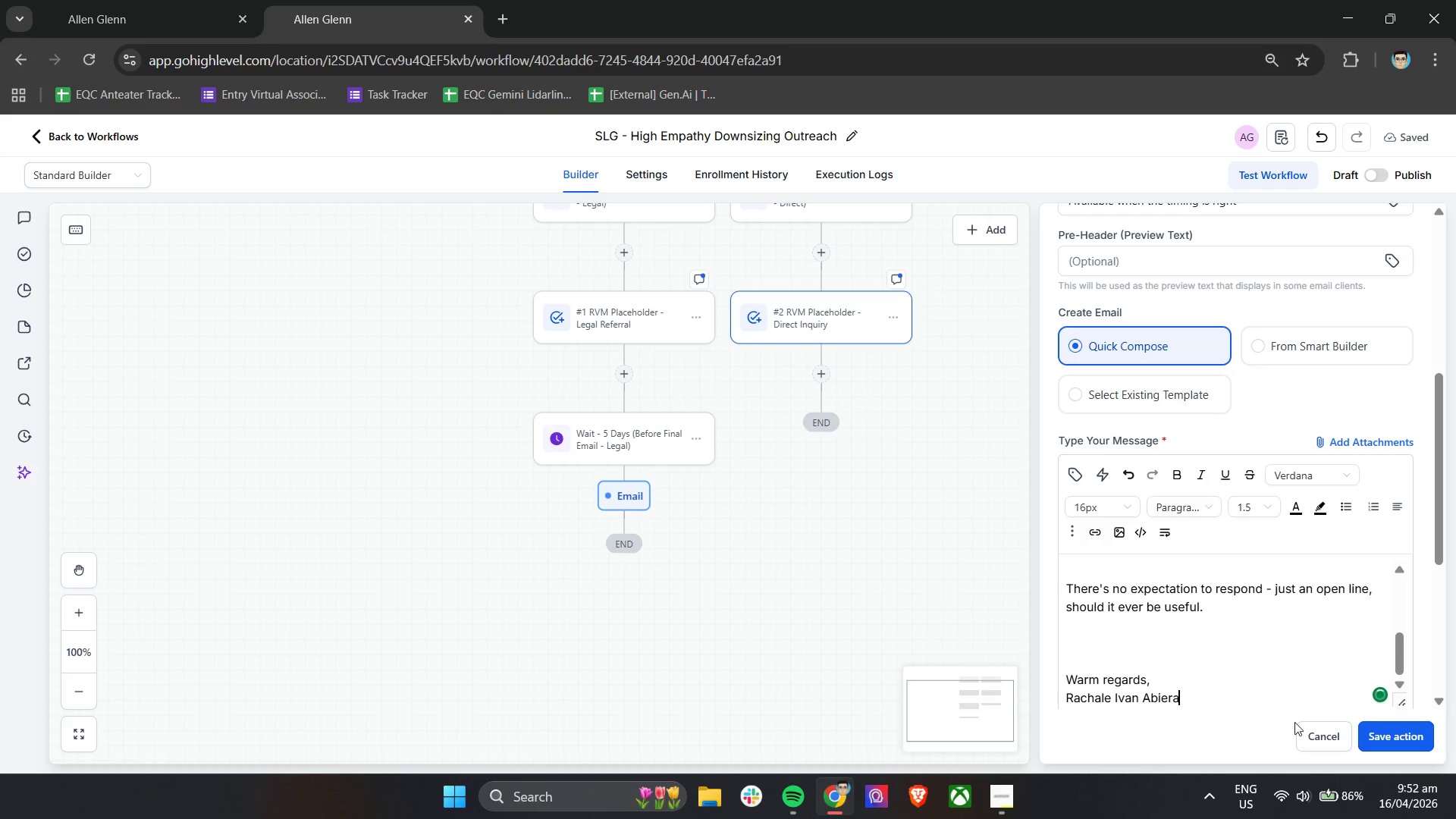 
left_click([1379, 732])
 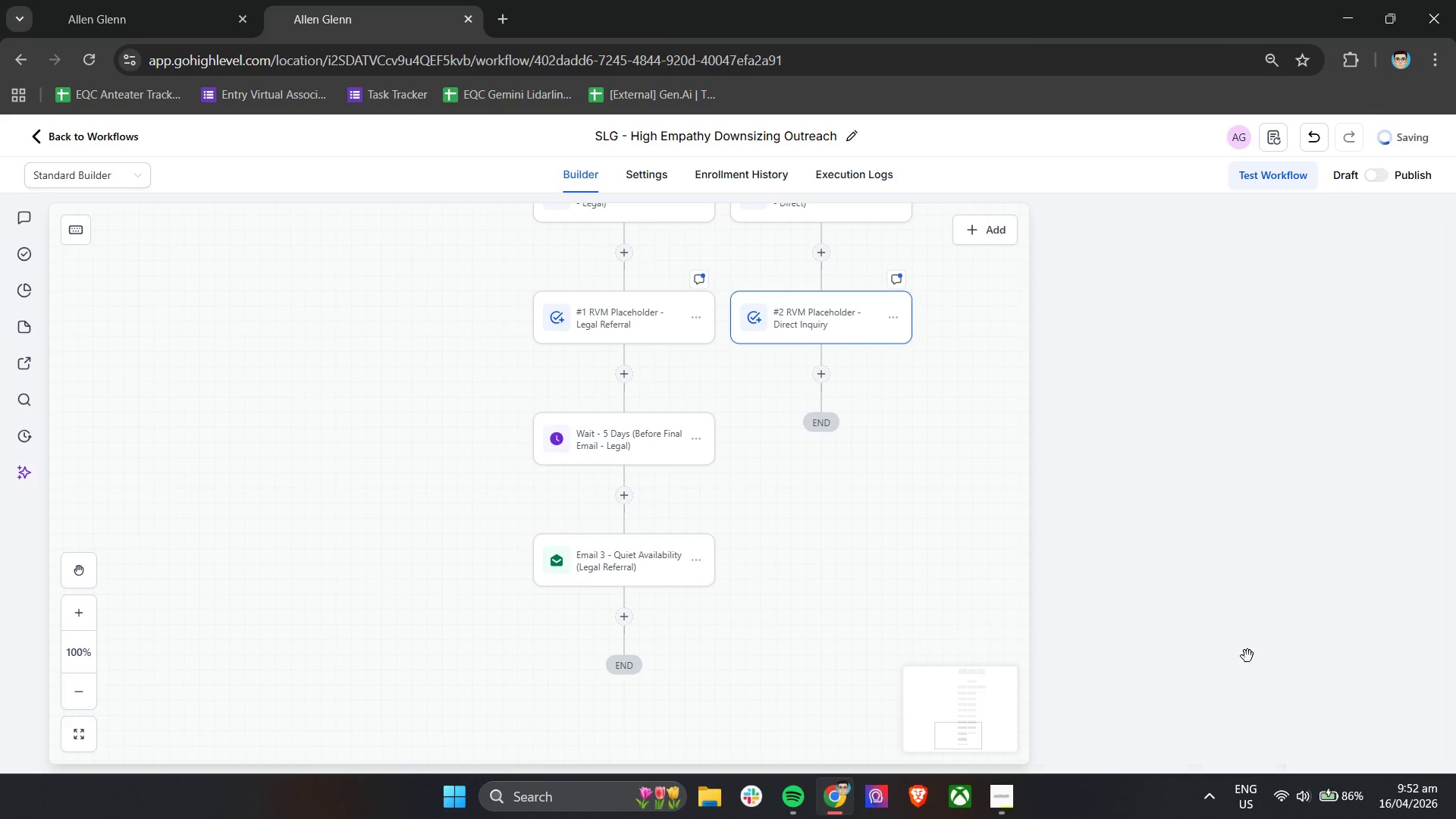 
left_click([657, 500])
 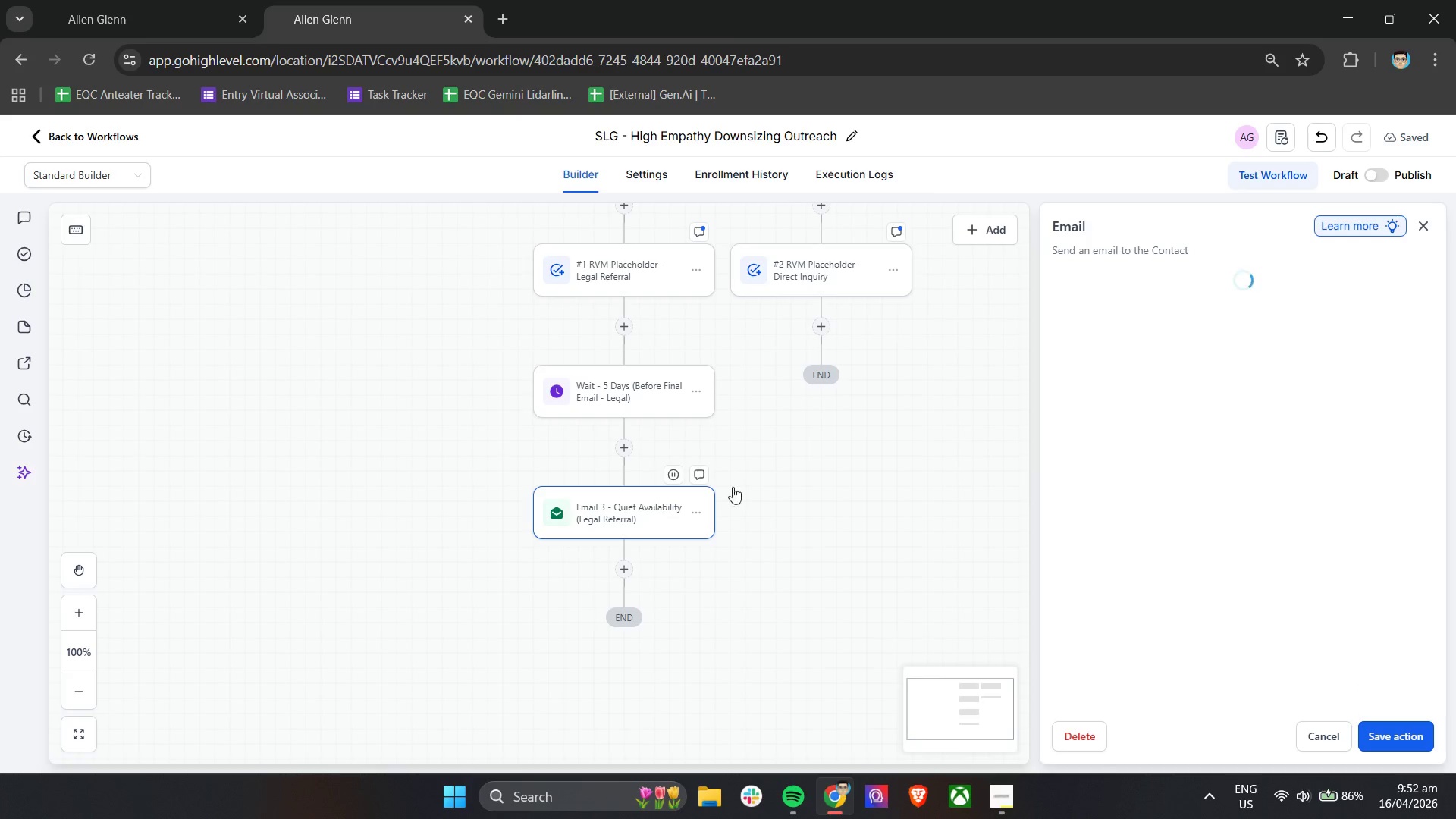 
scroll: coordinate [1217, 532], scroll_direction: down, amount: 15.0
 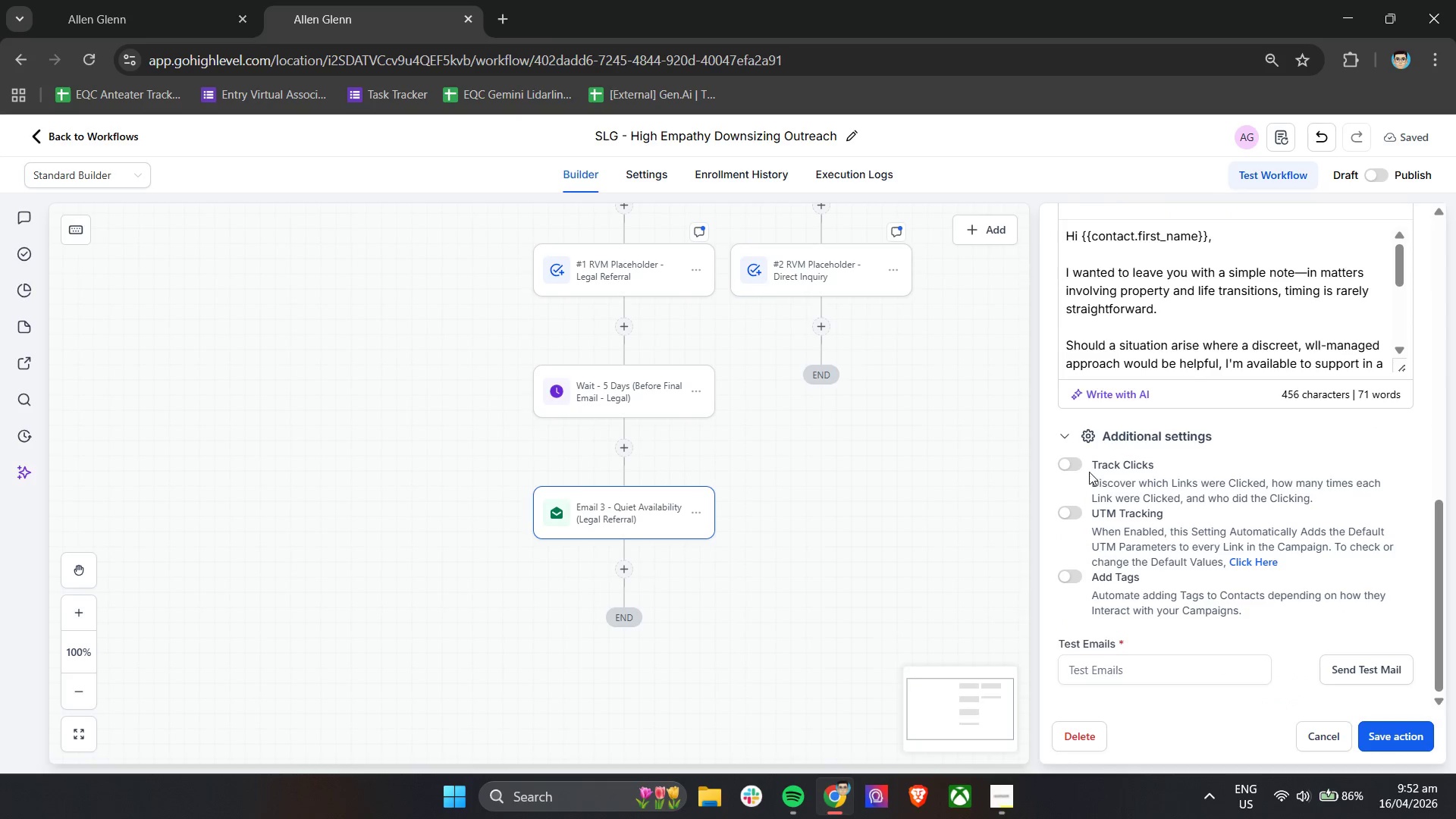 
left_click([1075, 466])
 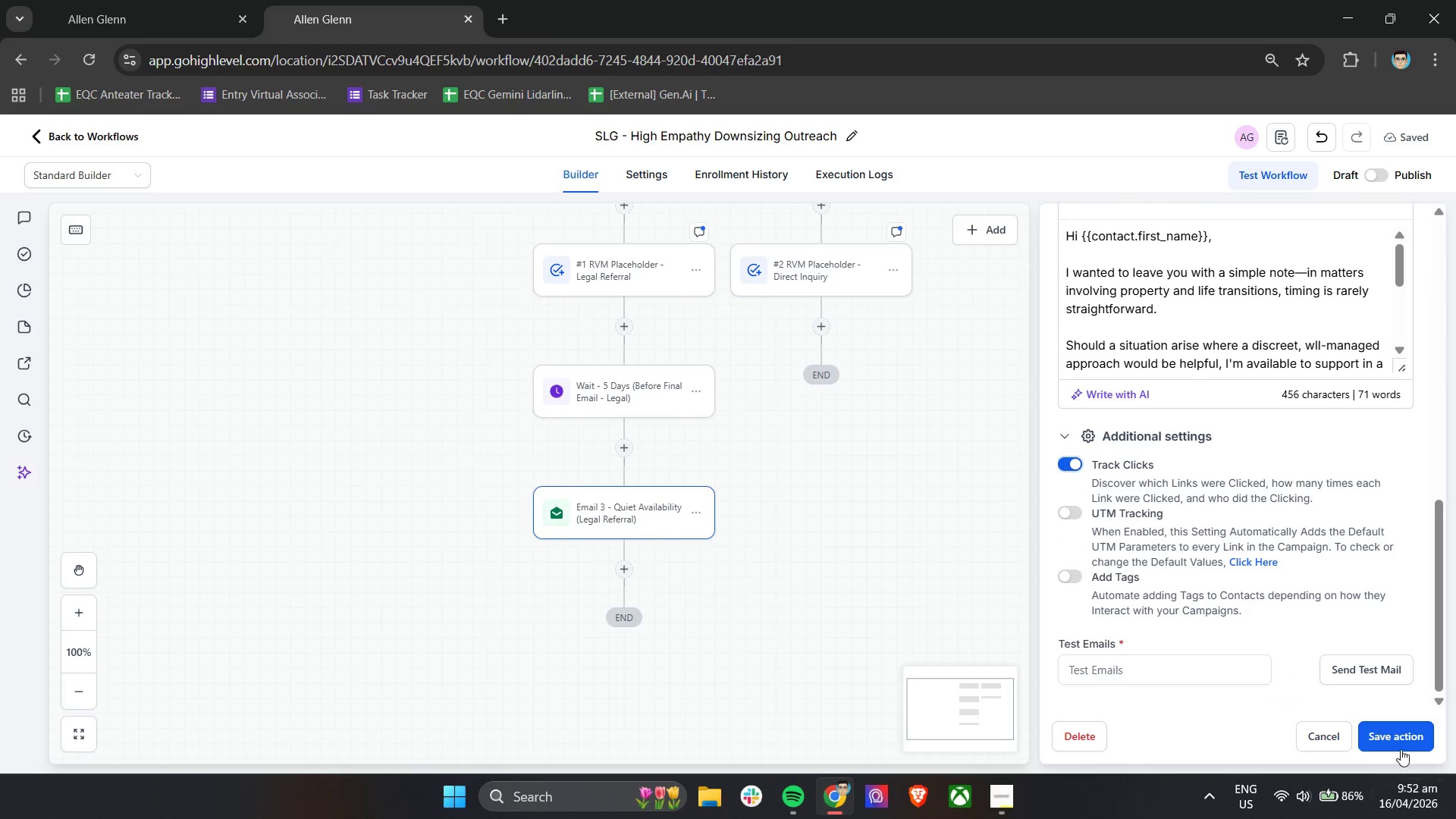 
left_click([1396, 739])
 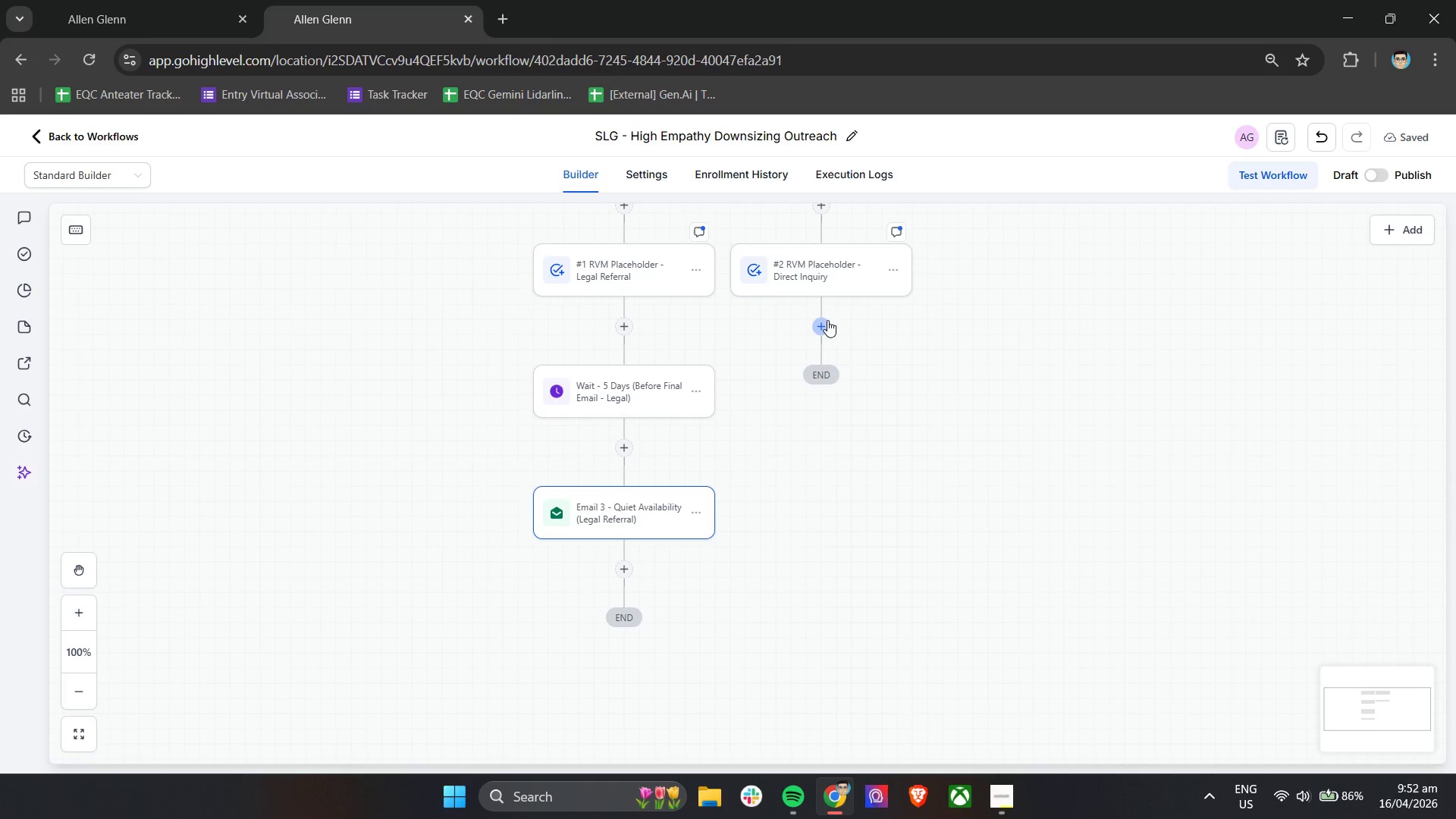 
wait(5.02)
 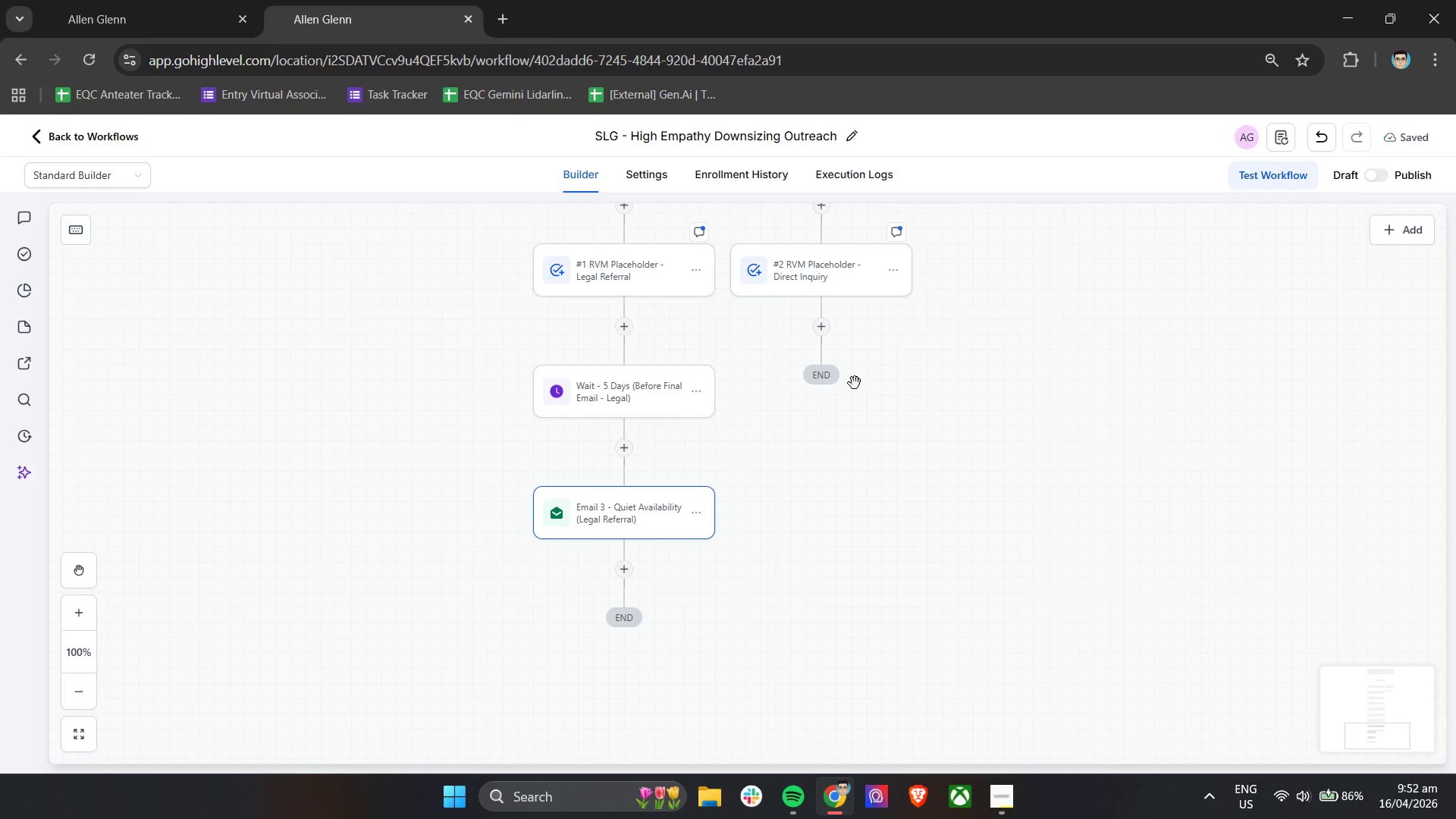 
left_click([826, 325])
 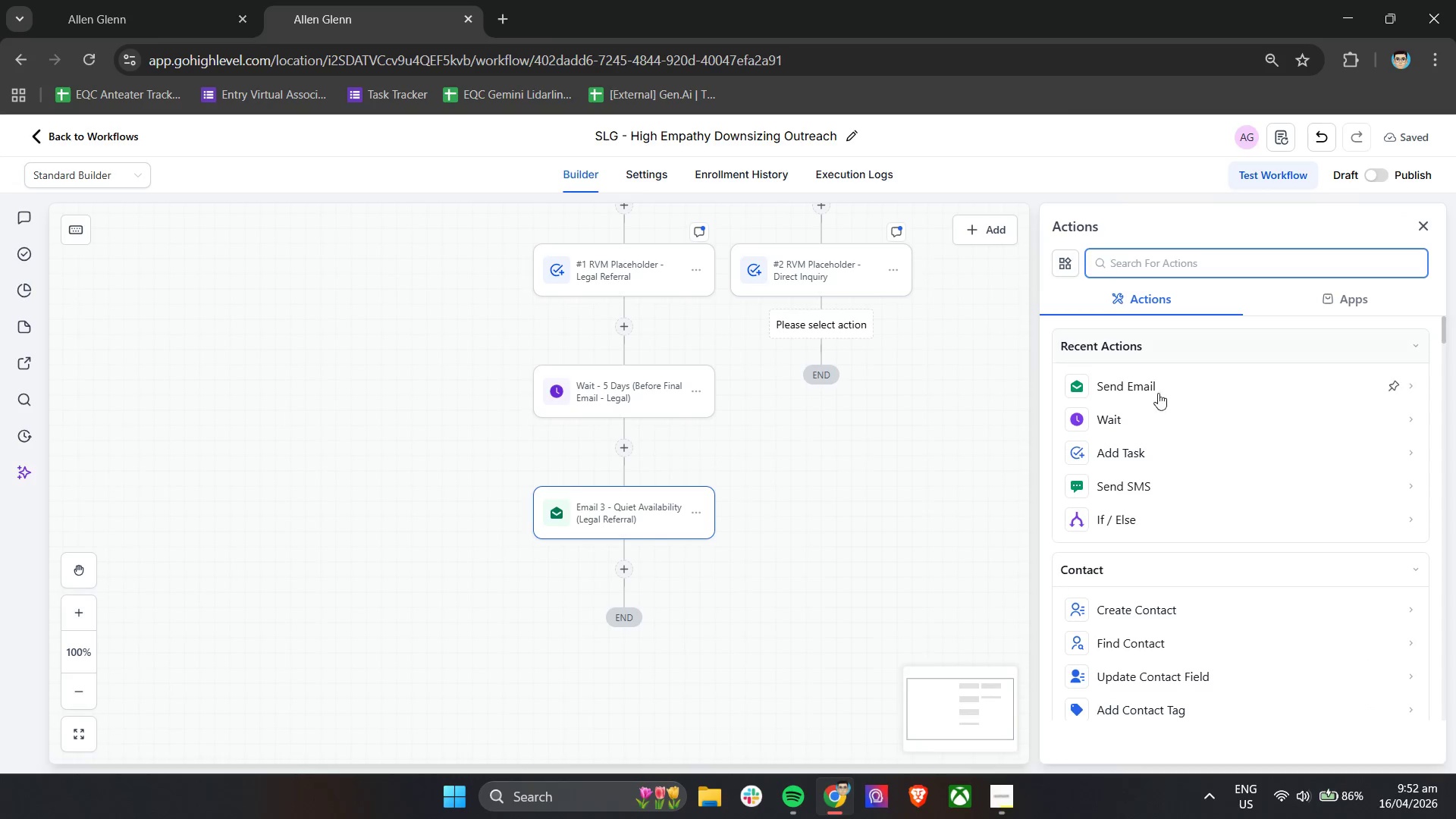 
left_click([1123, 414])
 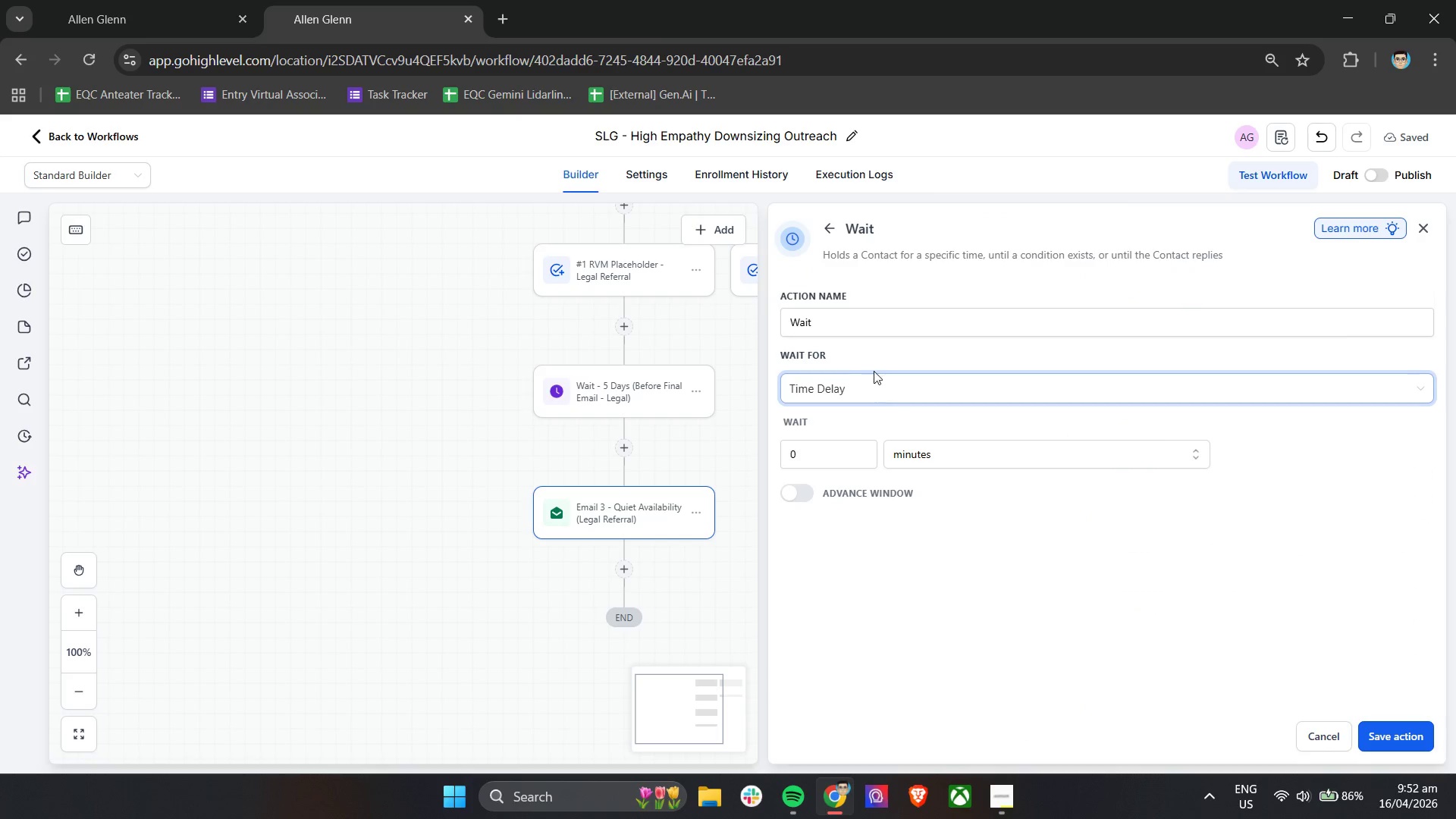 
left_click([877, 334])
 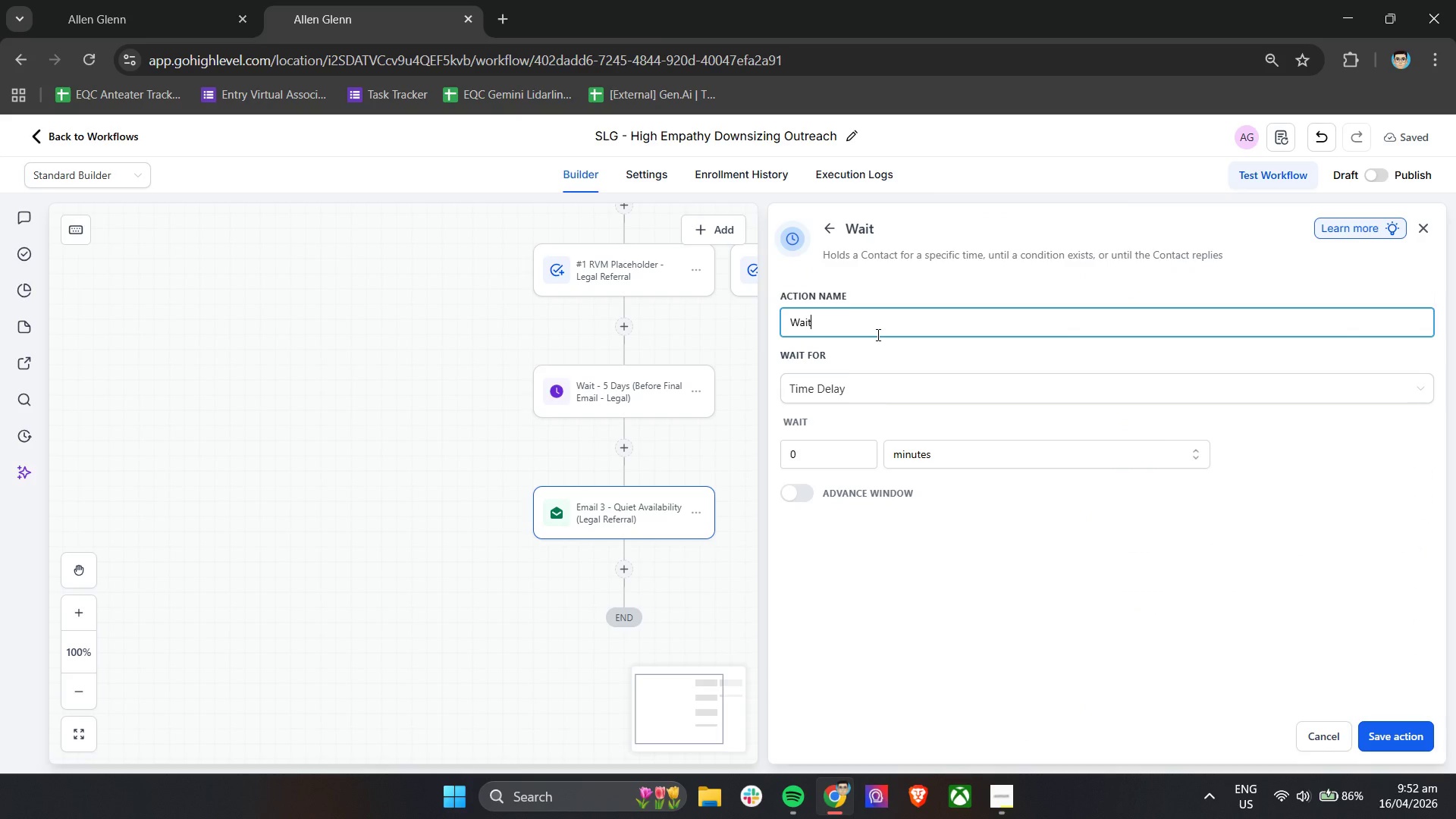 
type( - 5 Days (Before Final Email - Direct))
 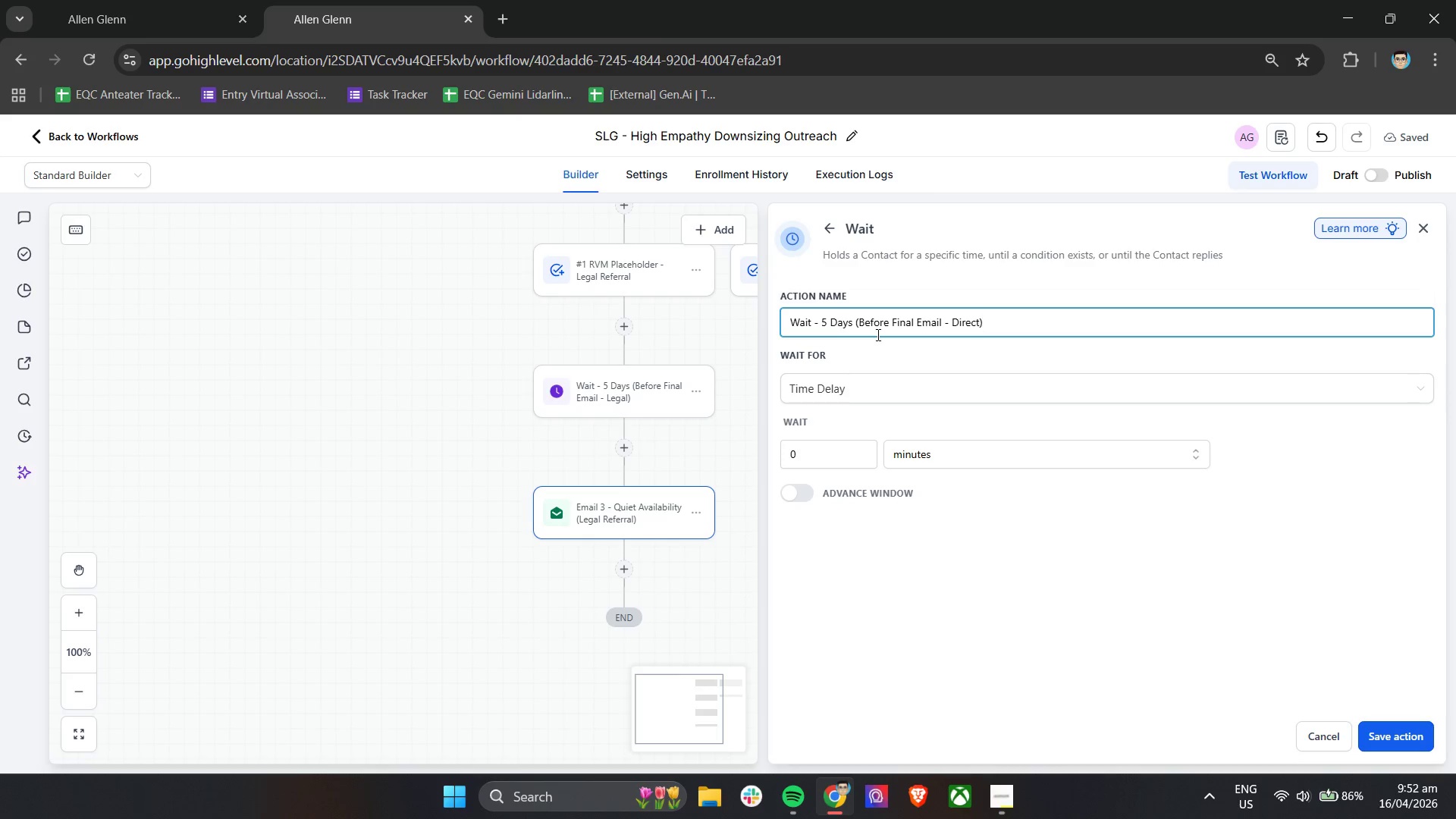 
left_click([919, 453])
 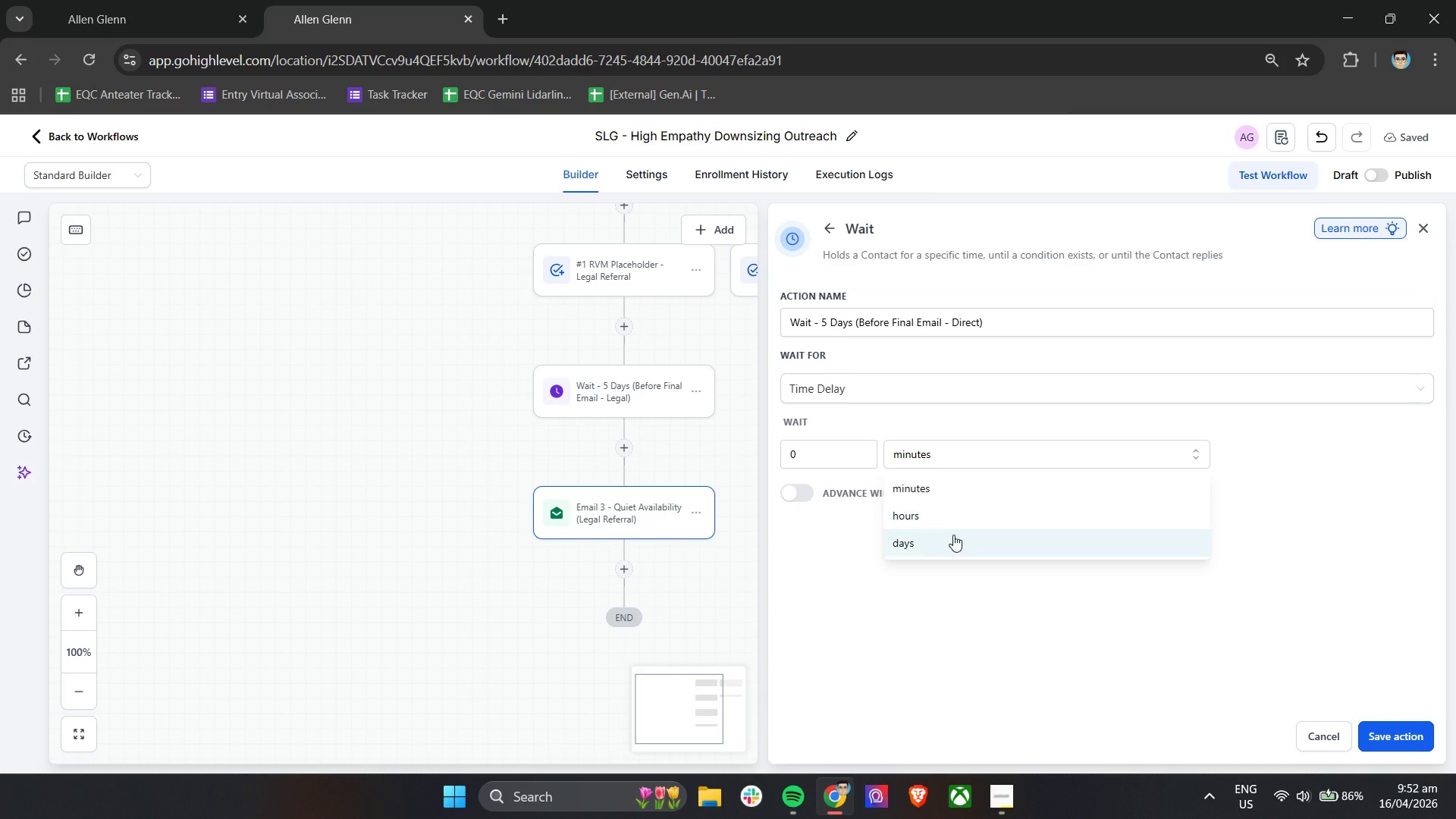 
left_click([952, 539])
 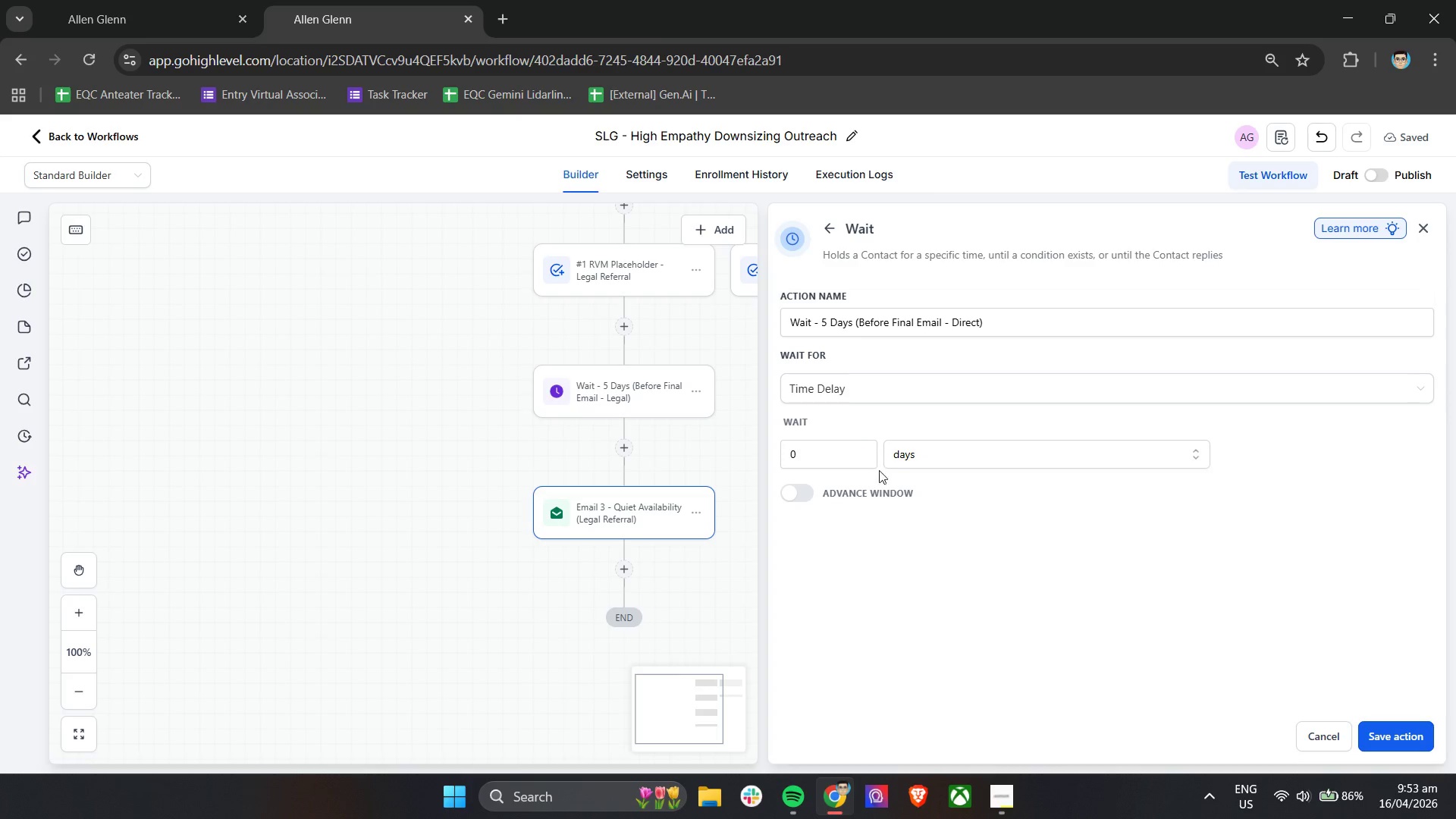 
left_click([861, 451])
 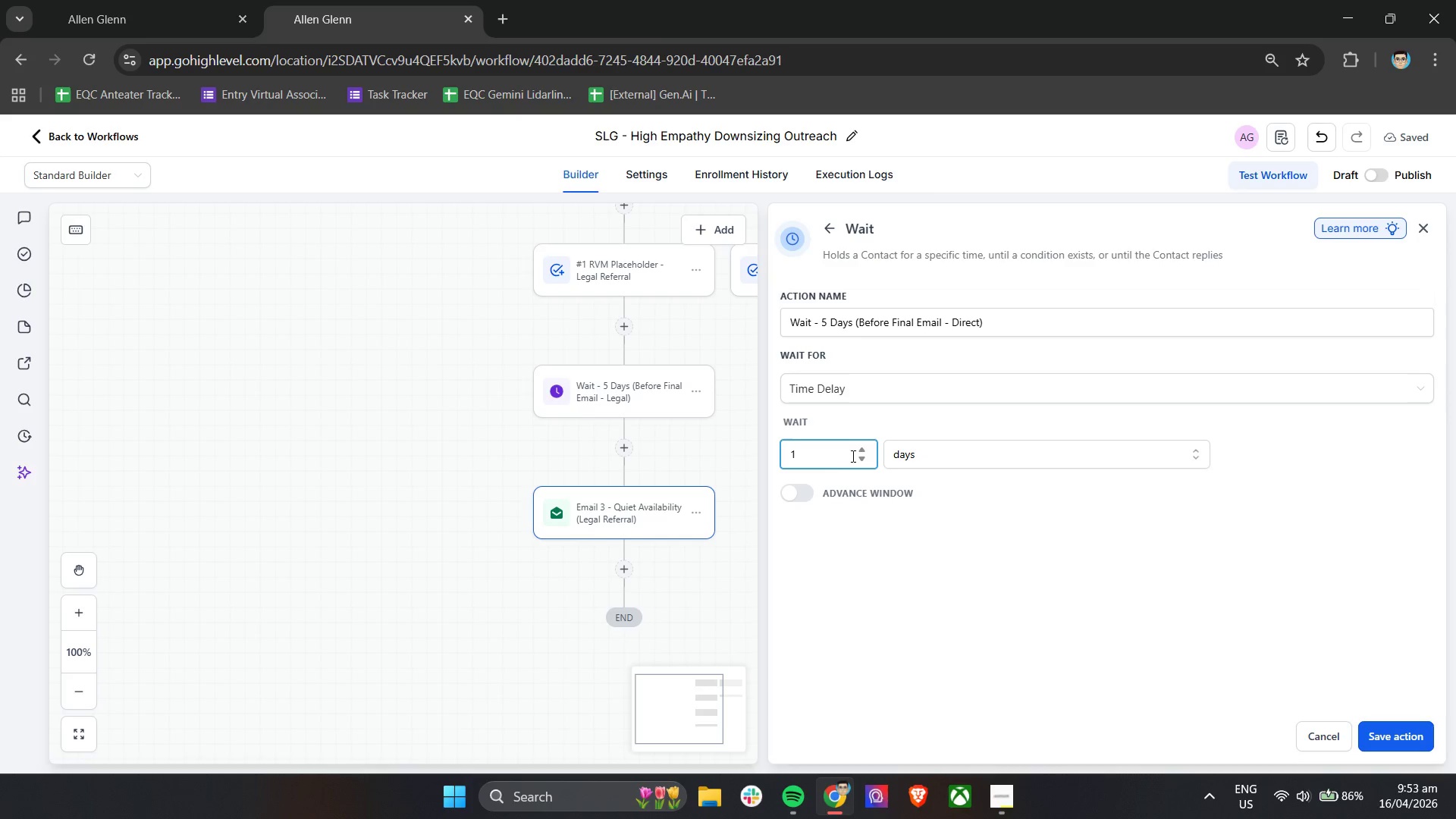 
left_click_drag(start_coordinate=[848, 457], to_coordinate=[768, 458])
 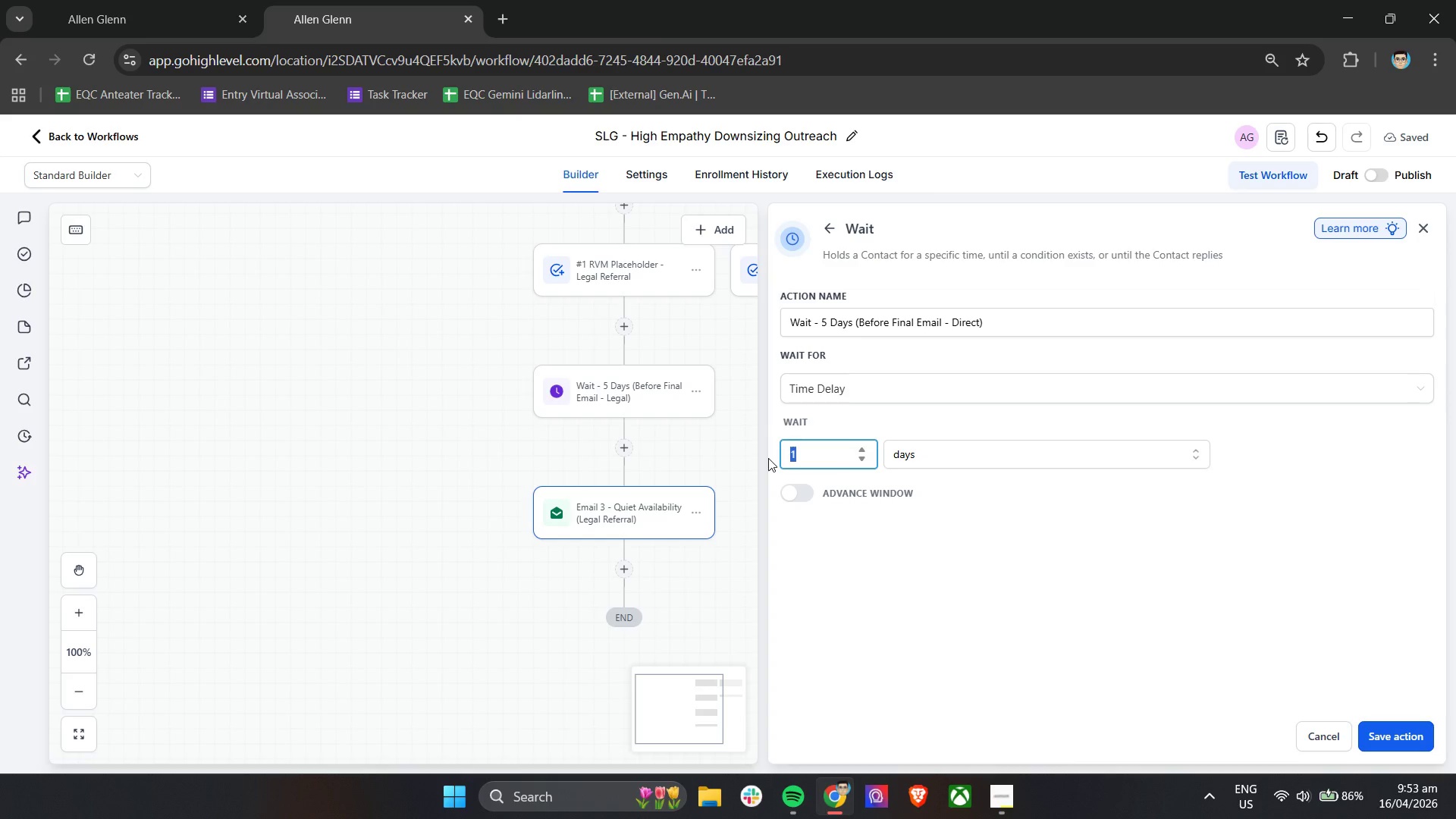 
key(5)
 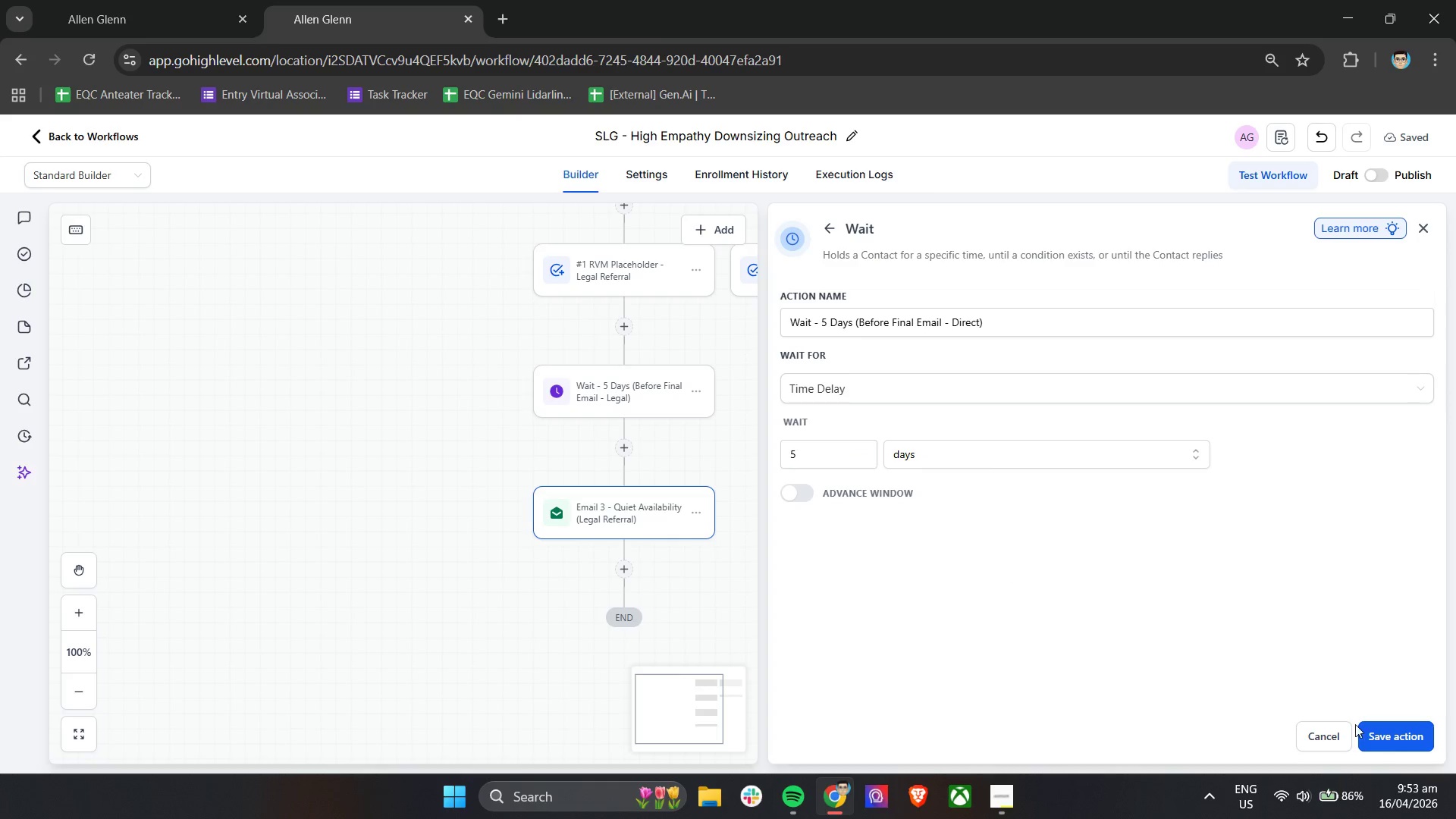 
left_click([1398, 740])
 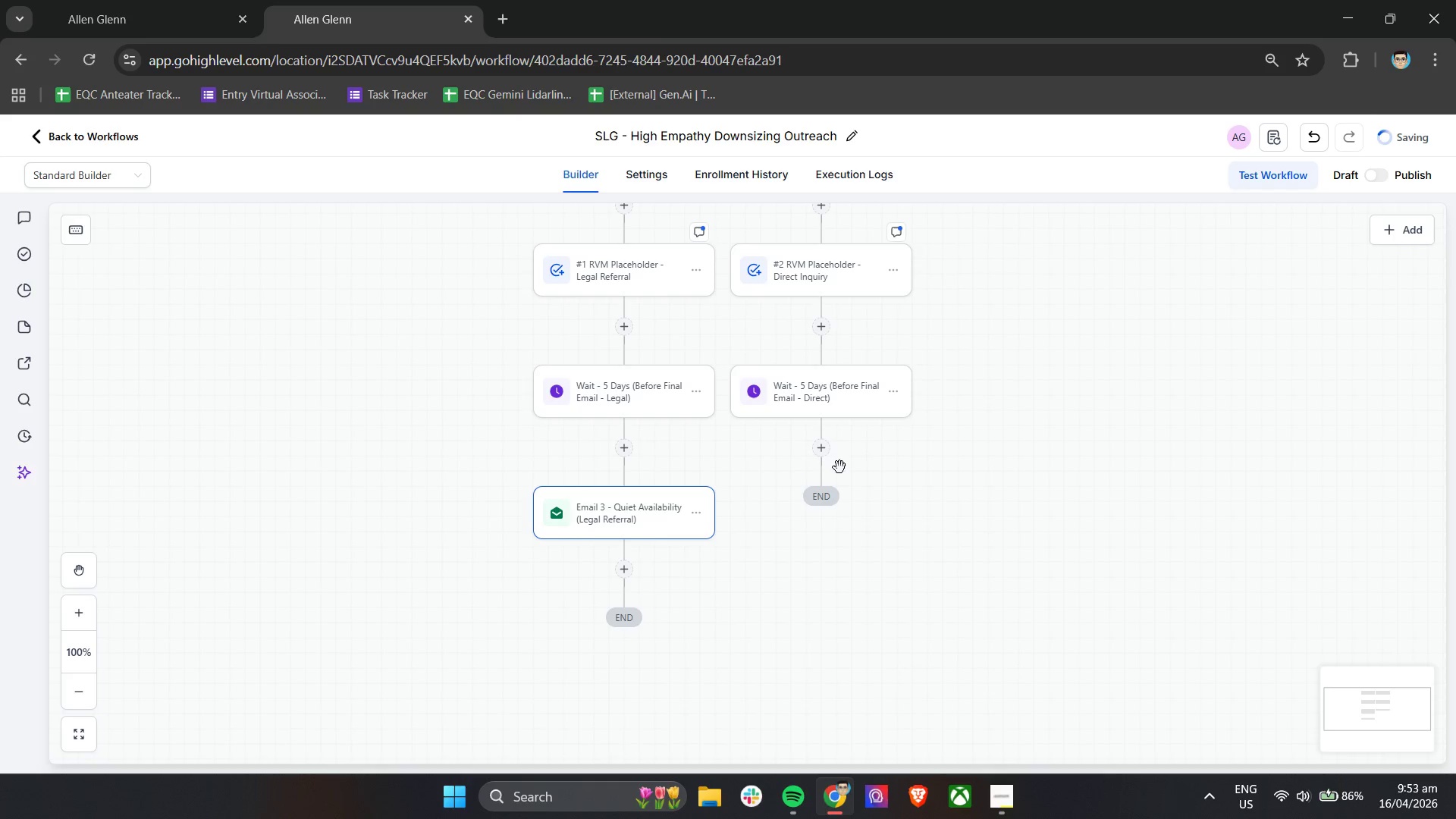 
left_click([823, 453])
 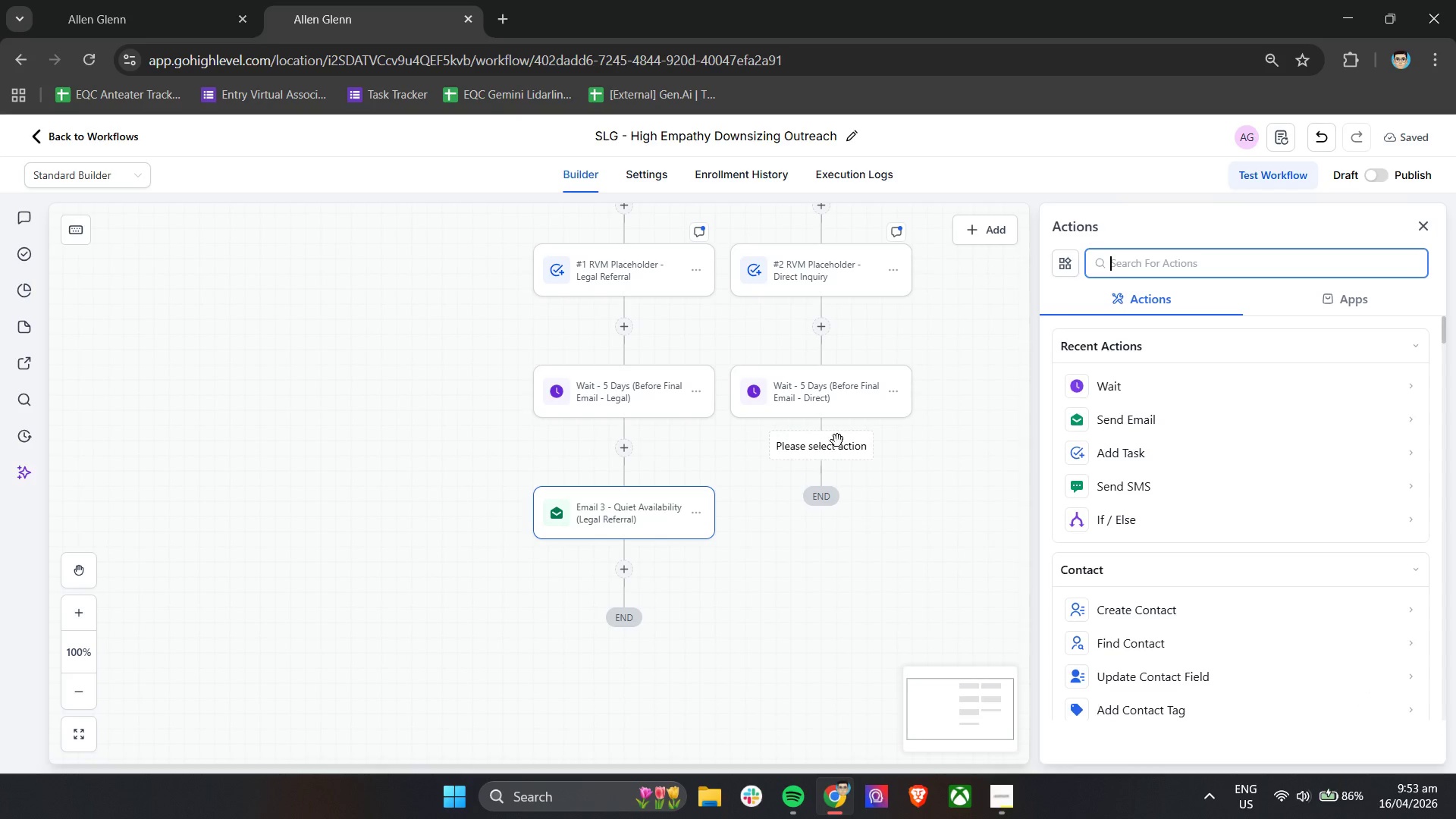 
left_click([1103, 425])
 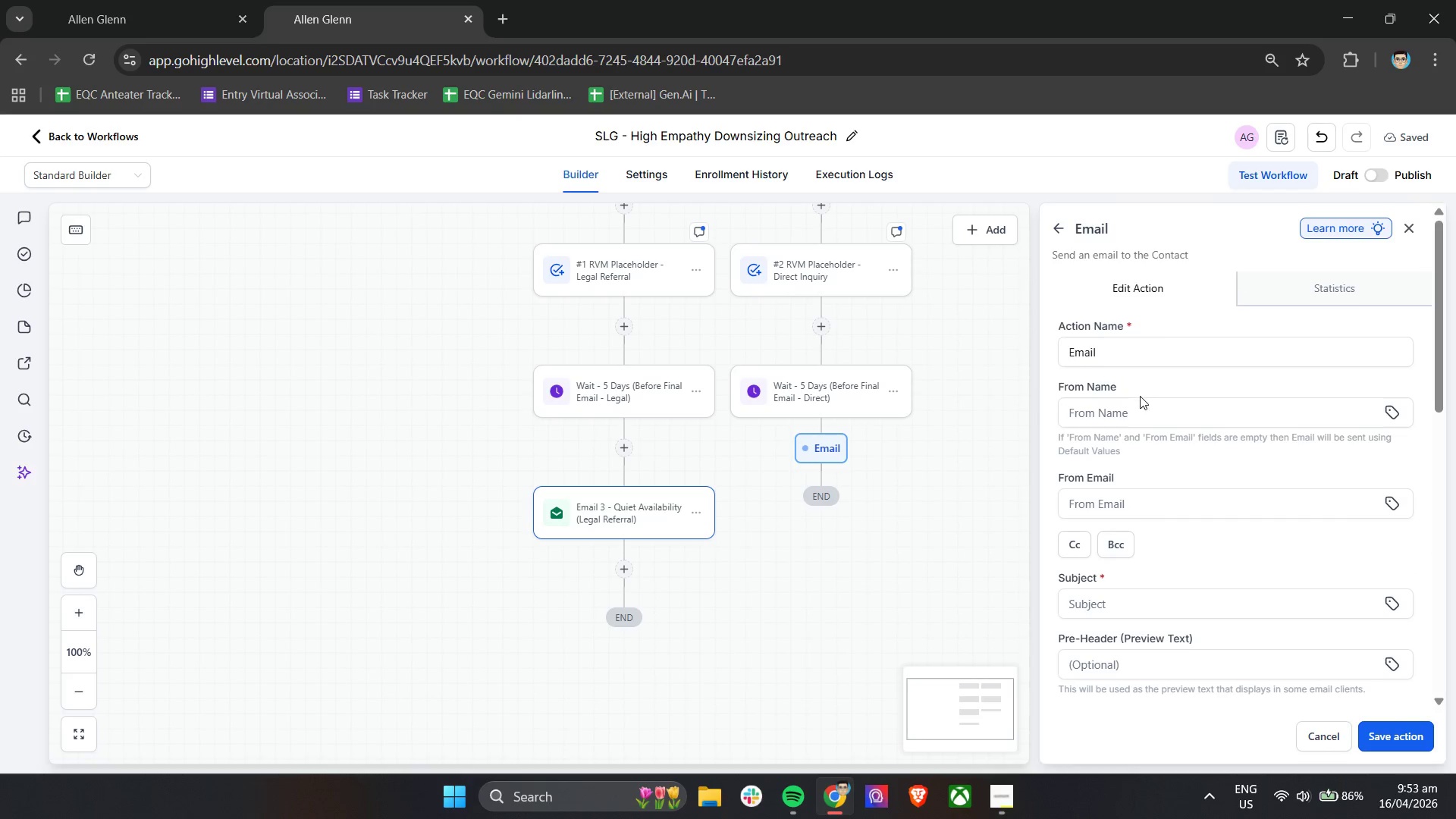 
left_click([1154, 357])
 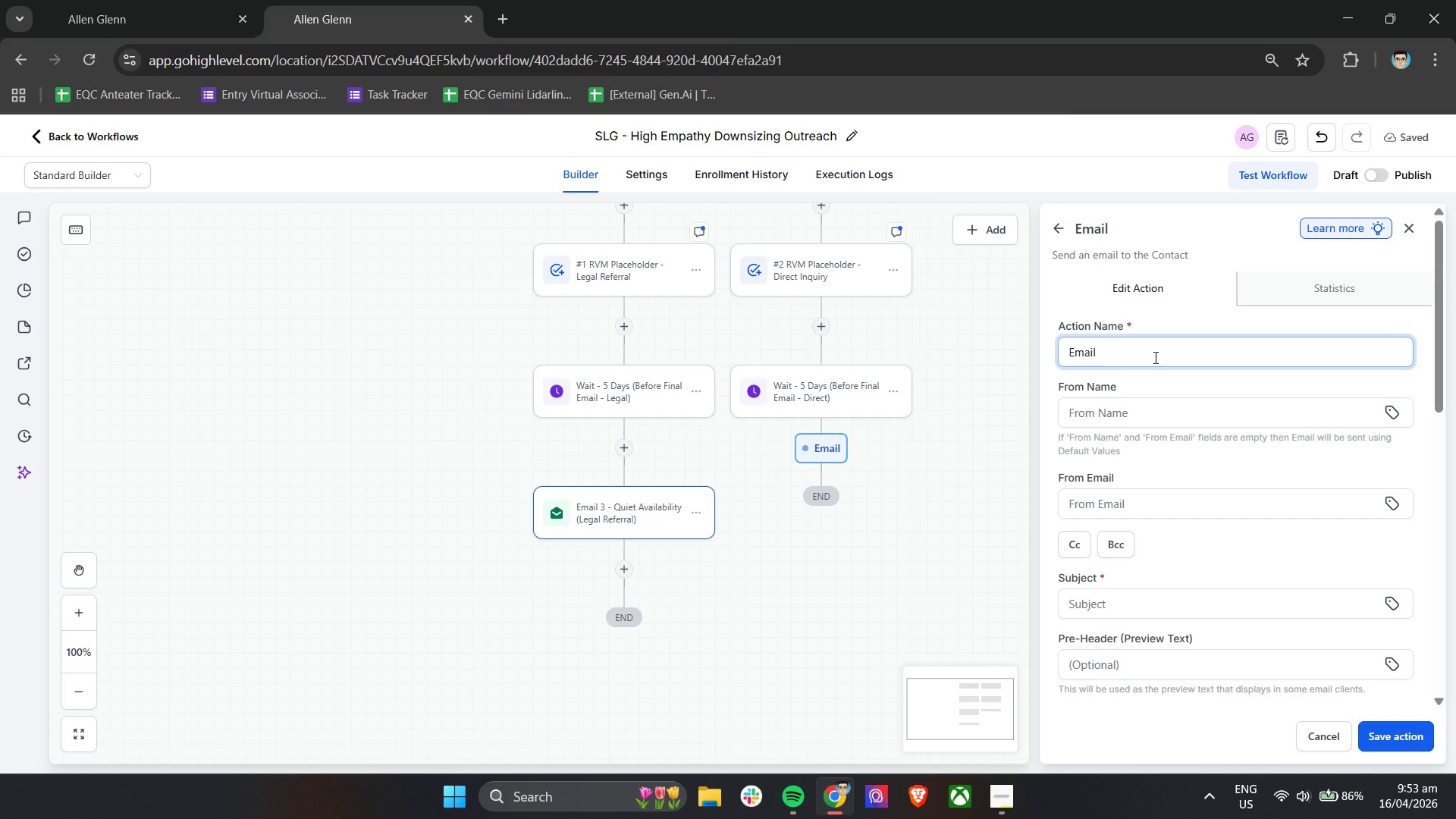 
type( 3 - Open Support)
 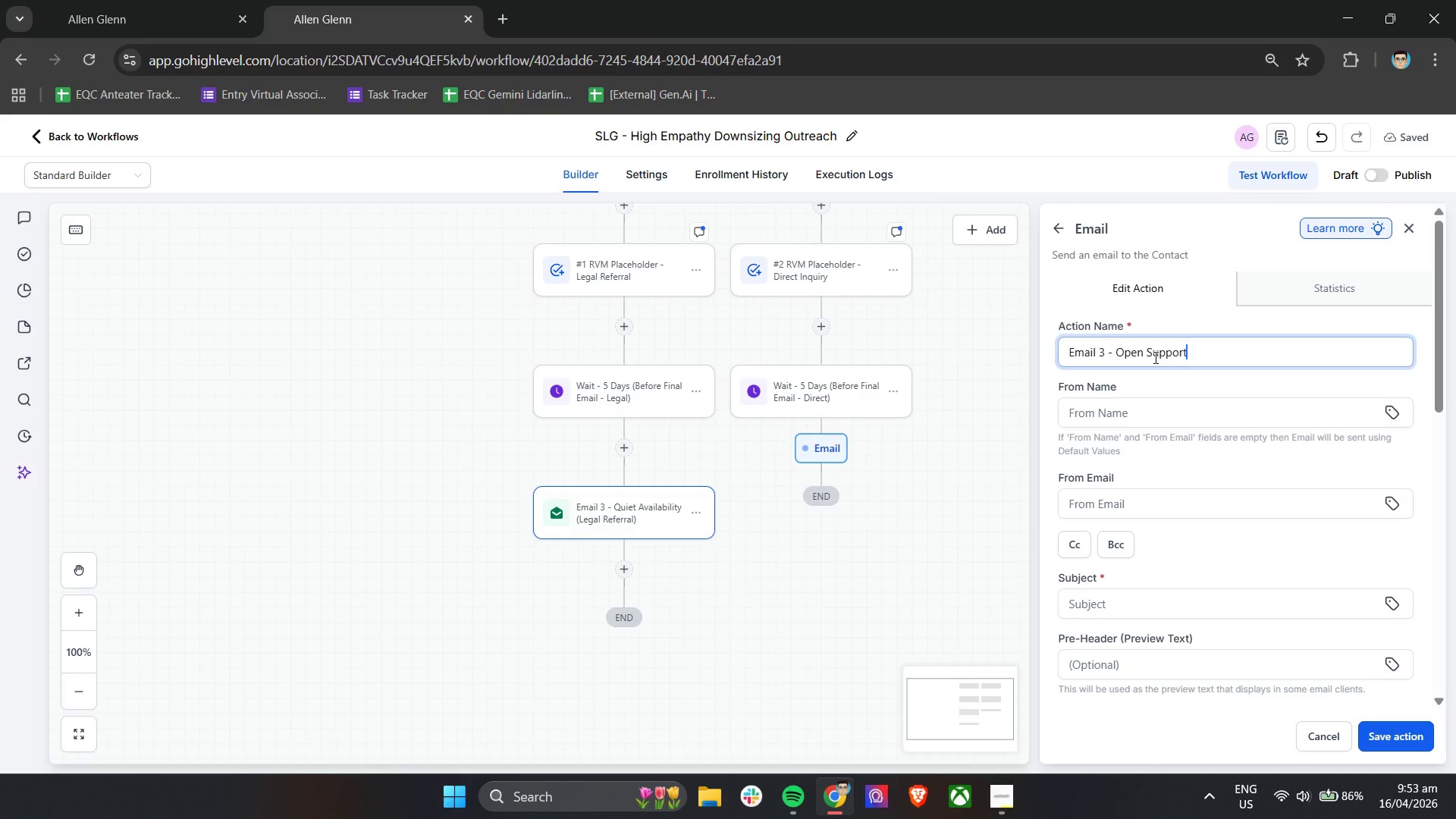 
wait(5.06)
 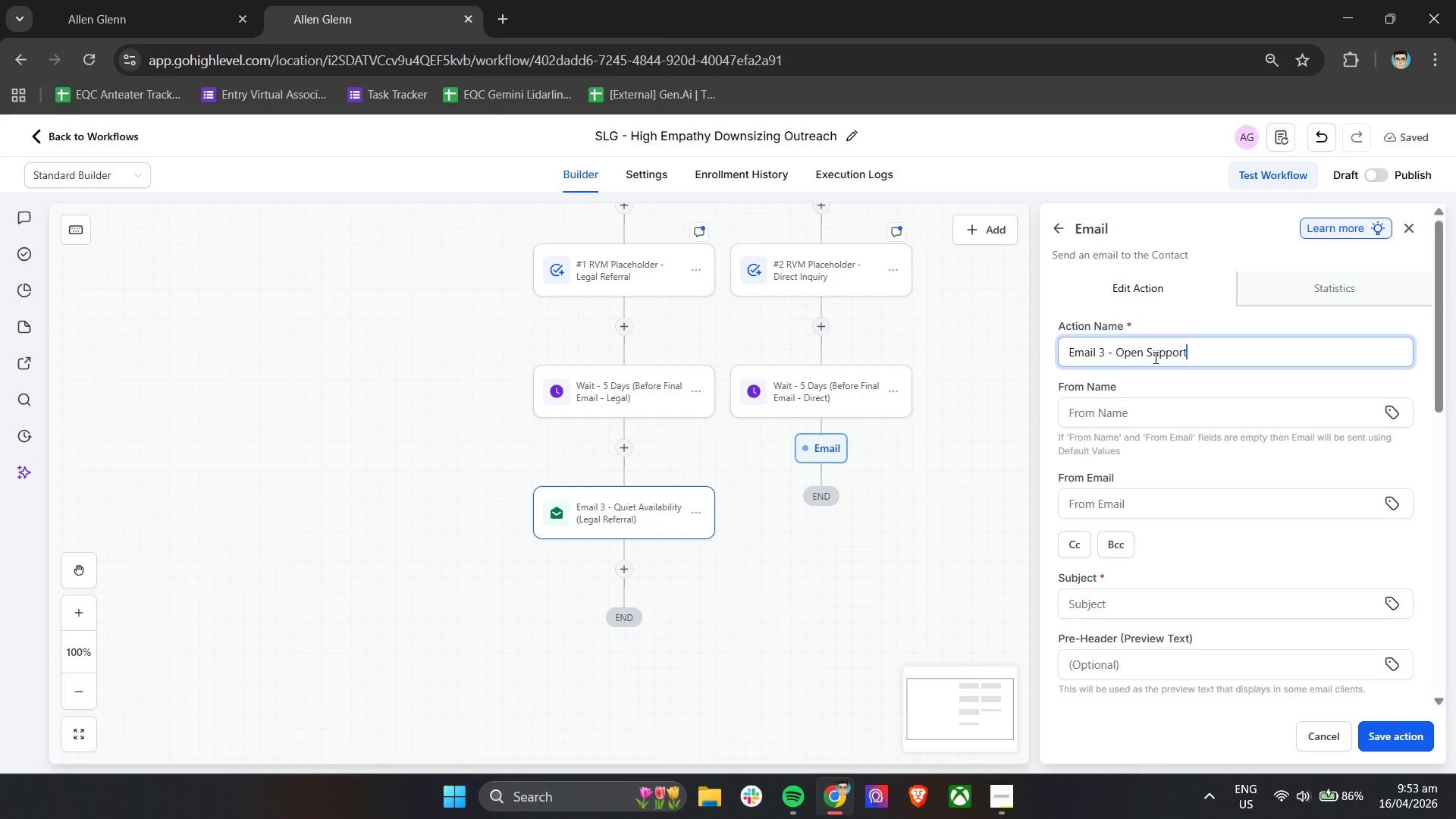 
type( (Direct Inquiry()
 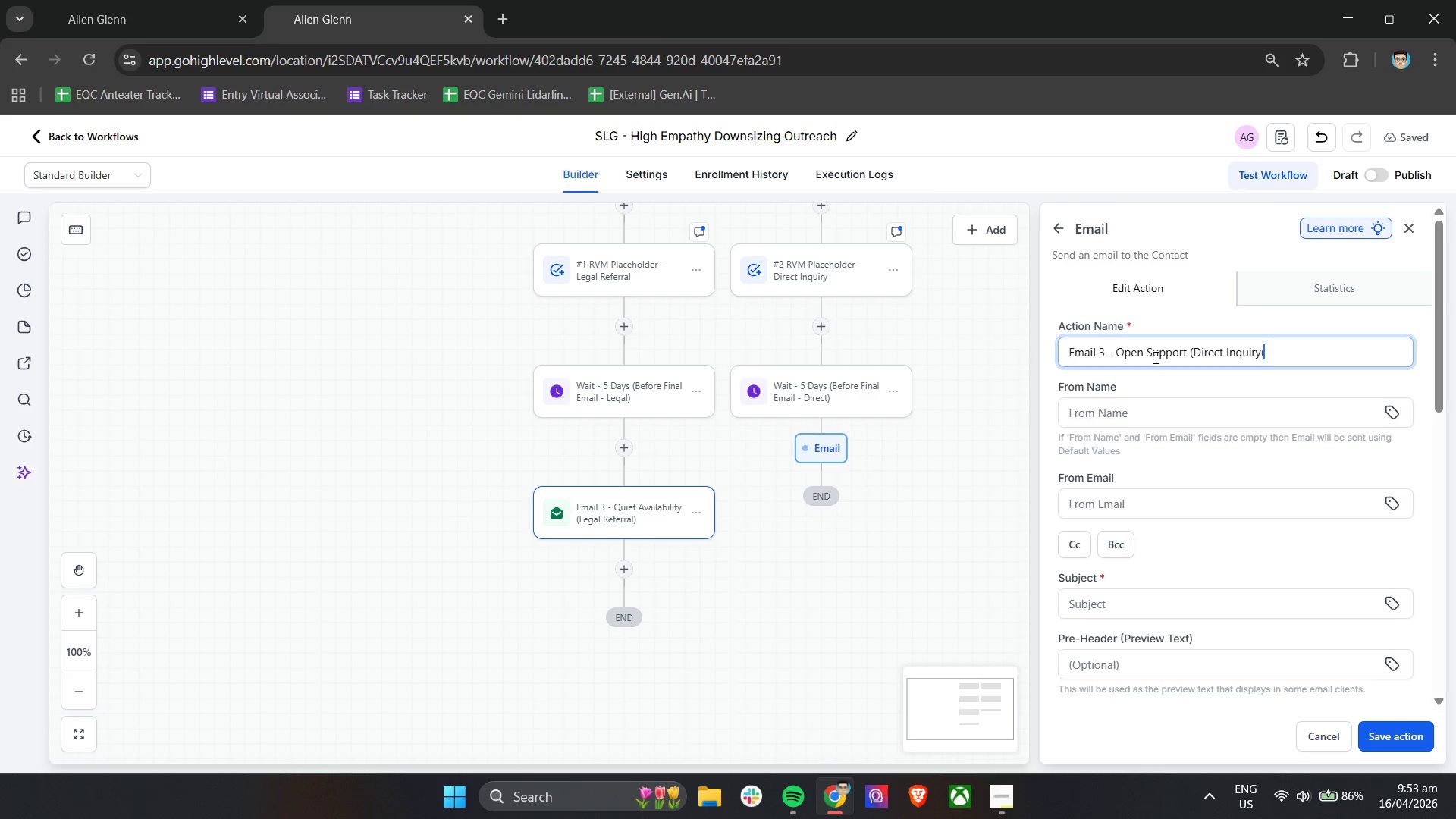 
left_click([1126, 403])
 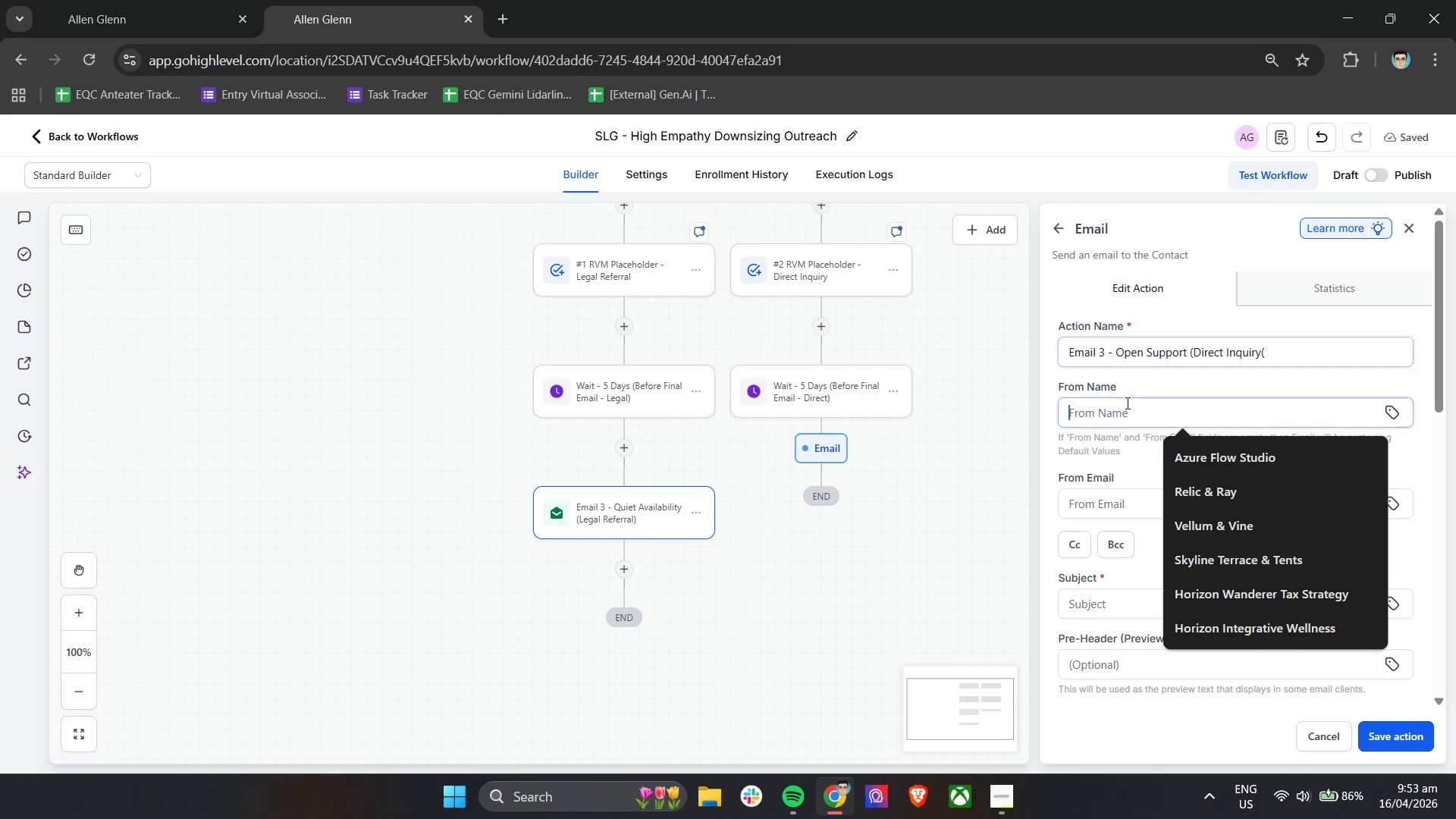 
key(S)
 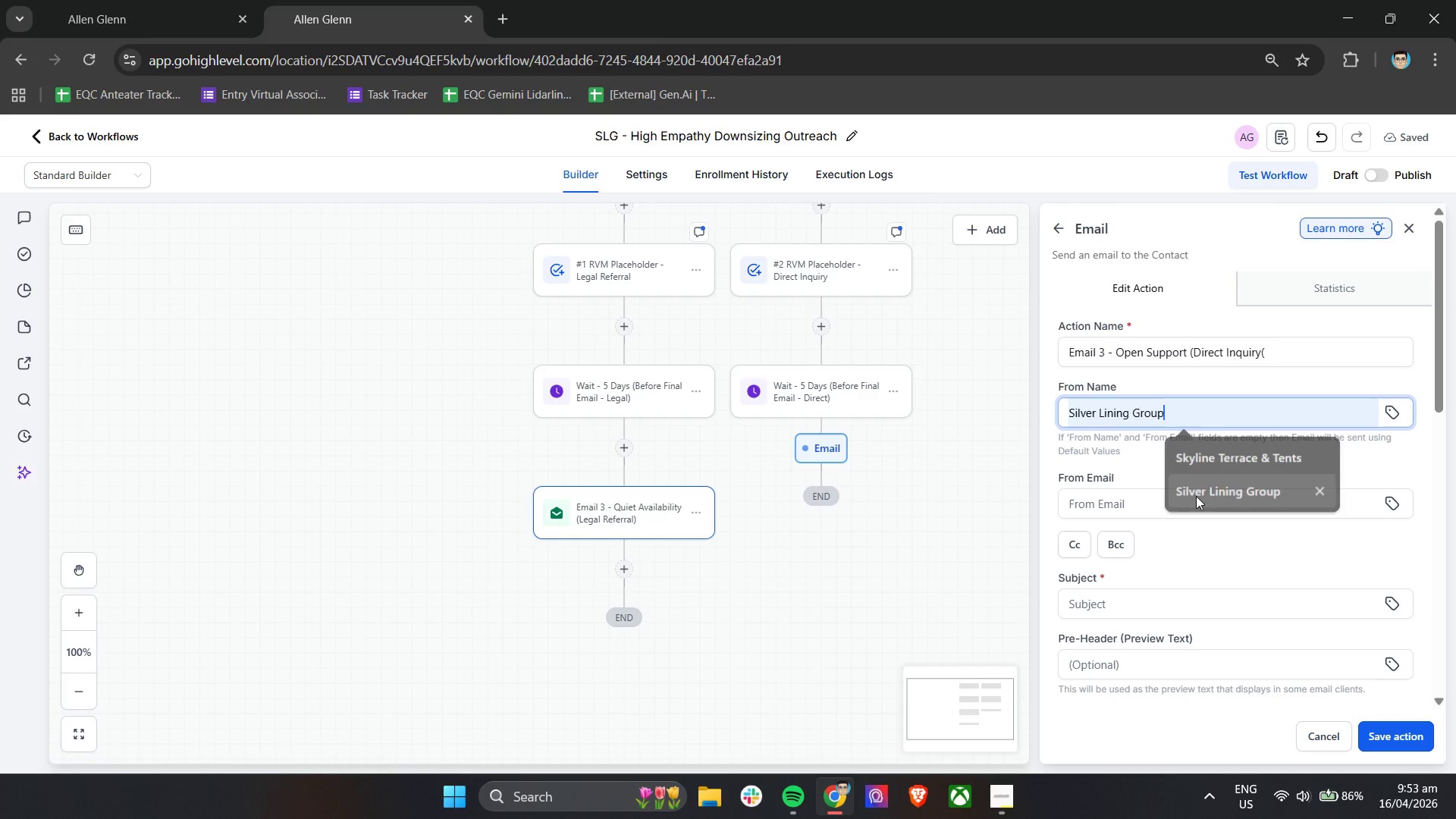 
double_click([1153, 527])
 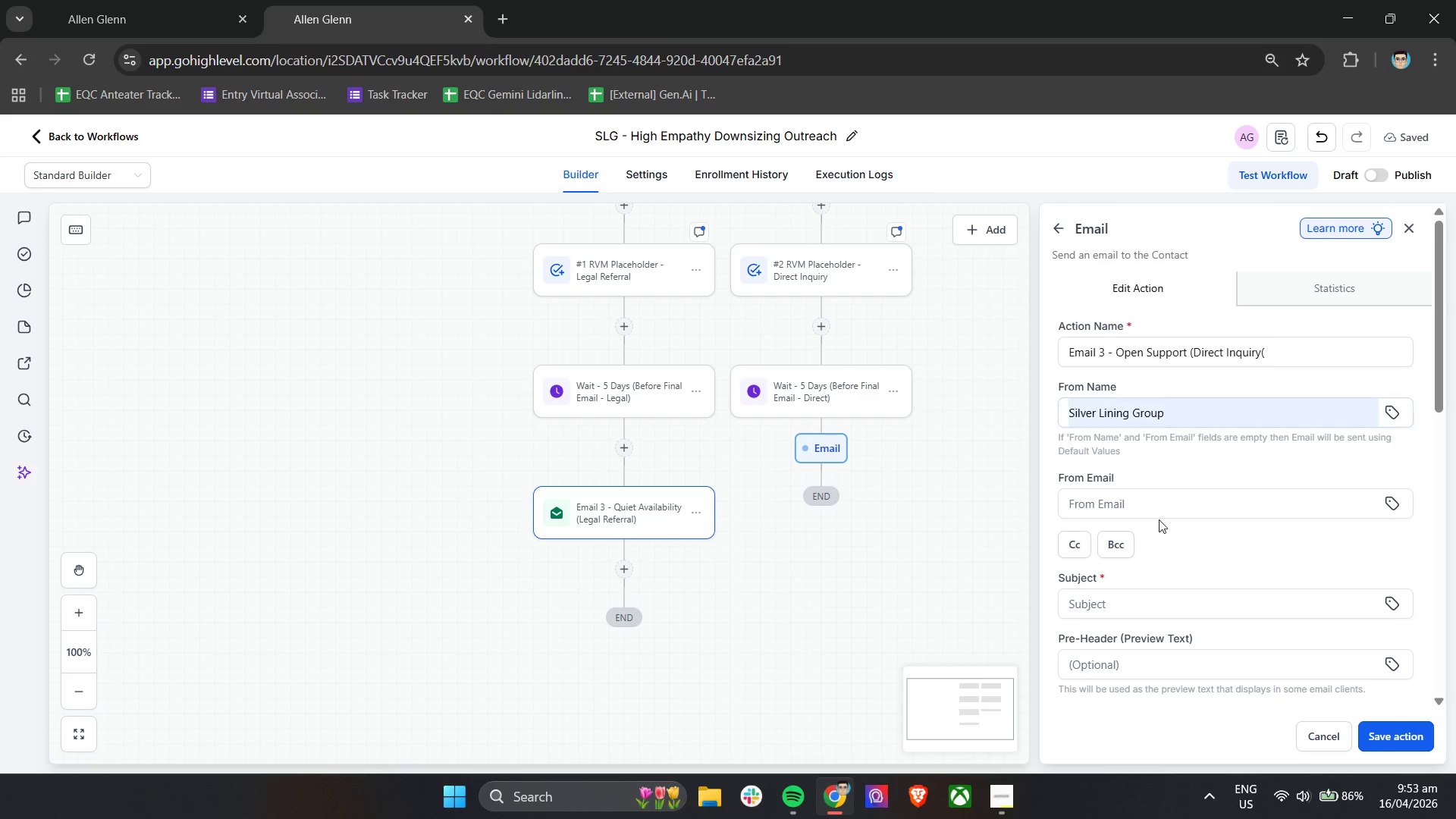 
triple_click([1164, 505])
 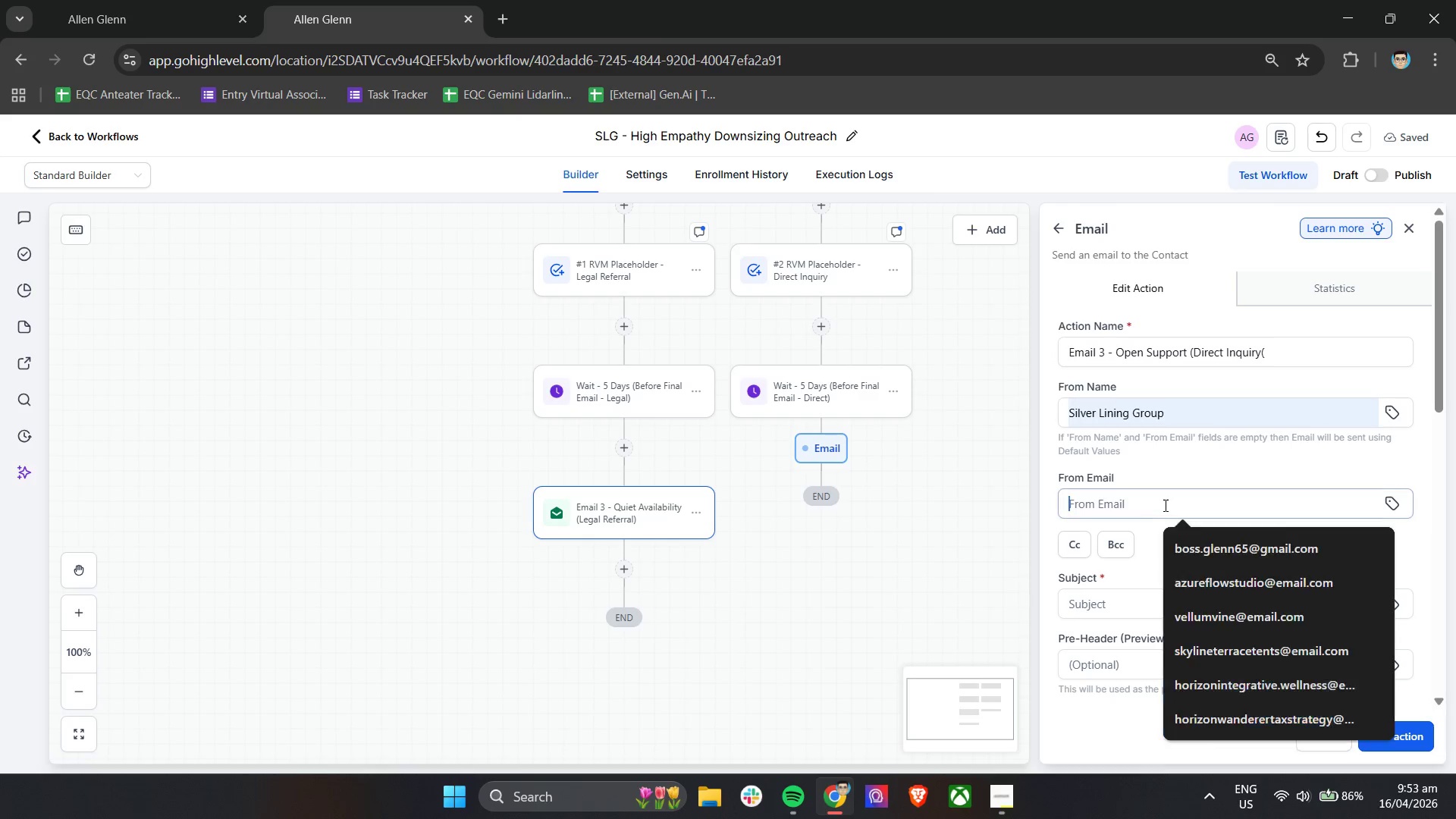 
key(S)
 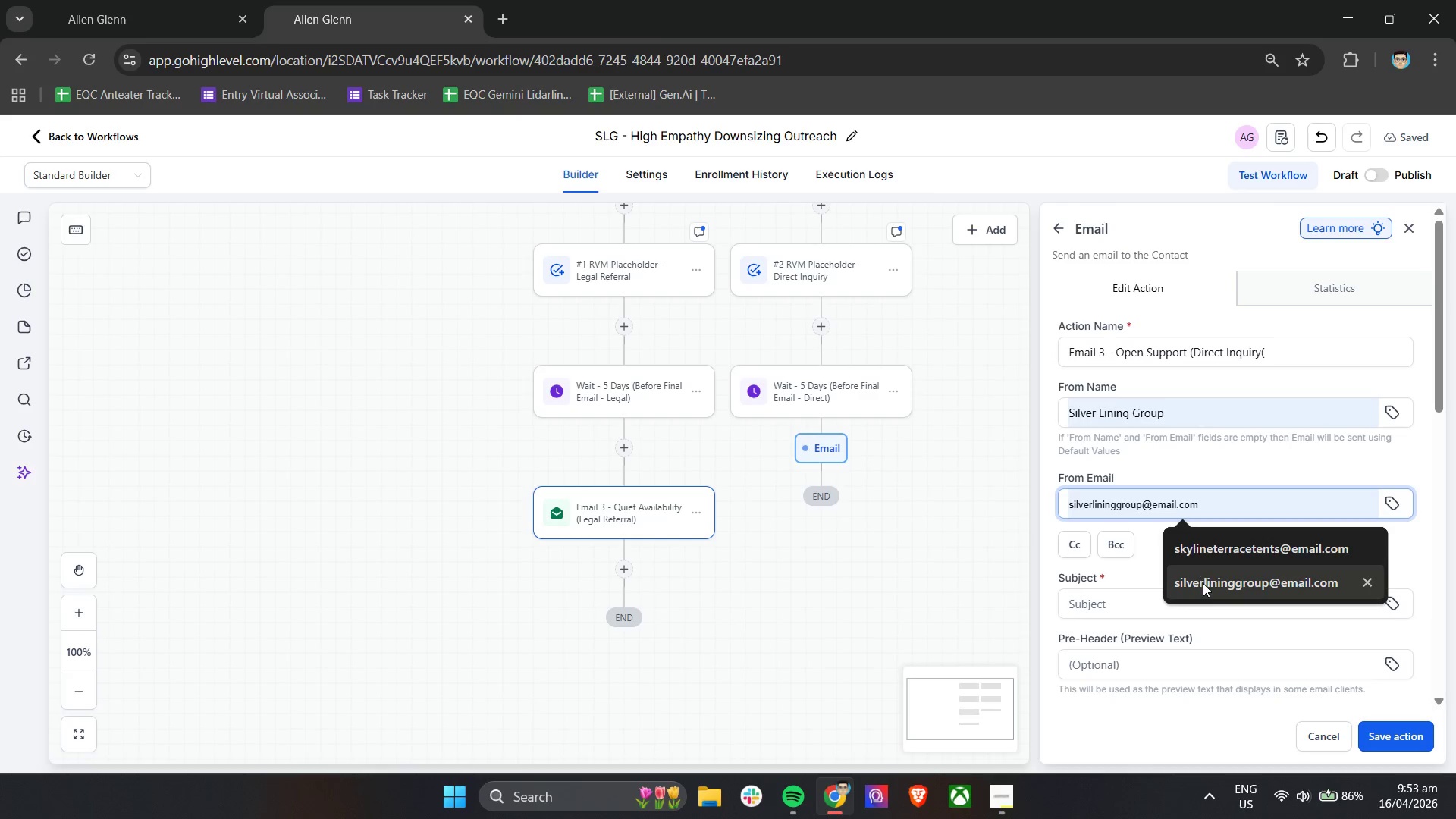 
left_click([1204, 587])
 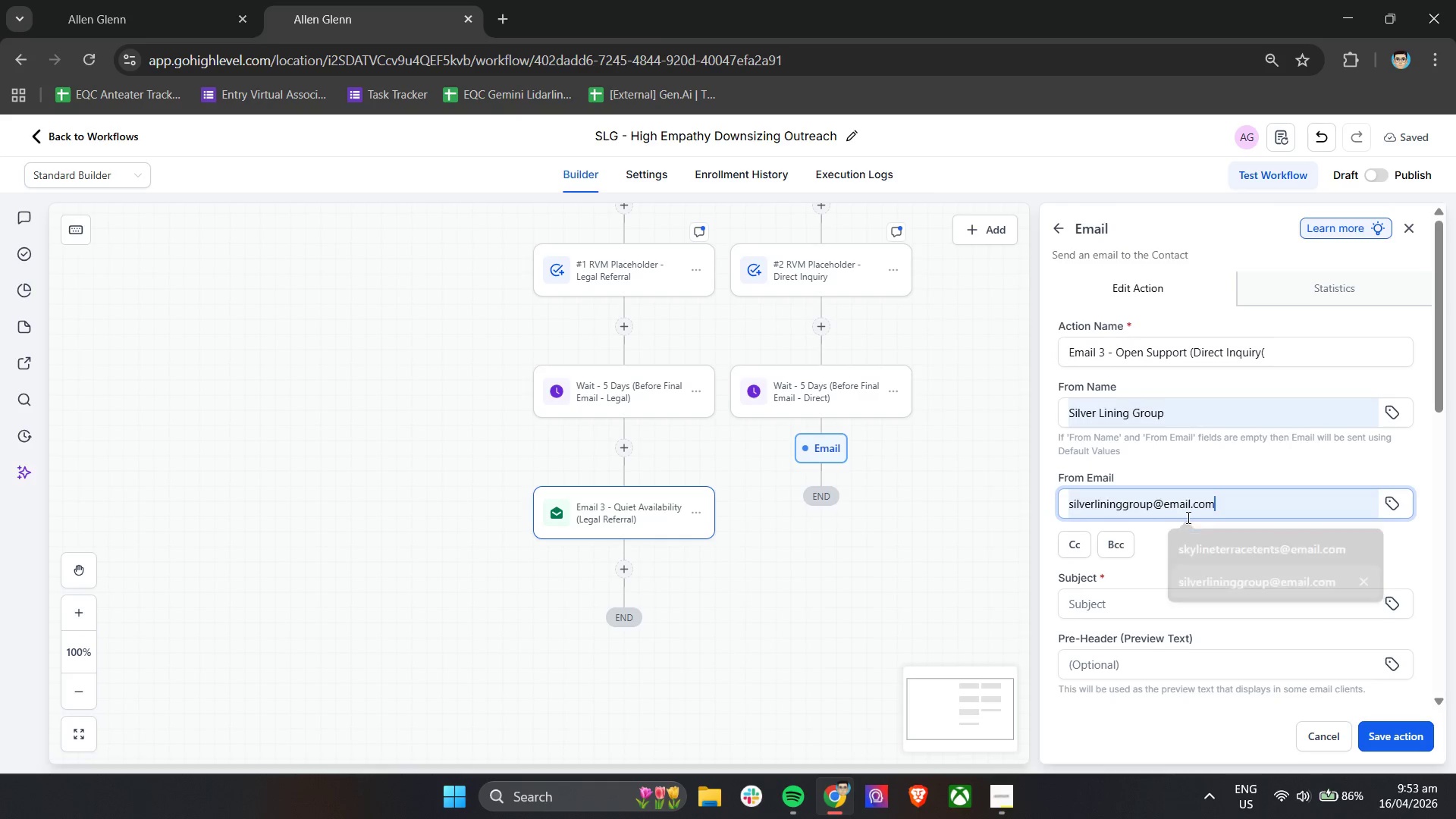 
scroll: coordinate [1187, 516], scroll_direction: down, amount: 2.0
 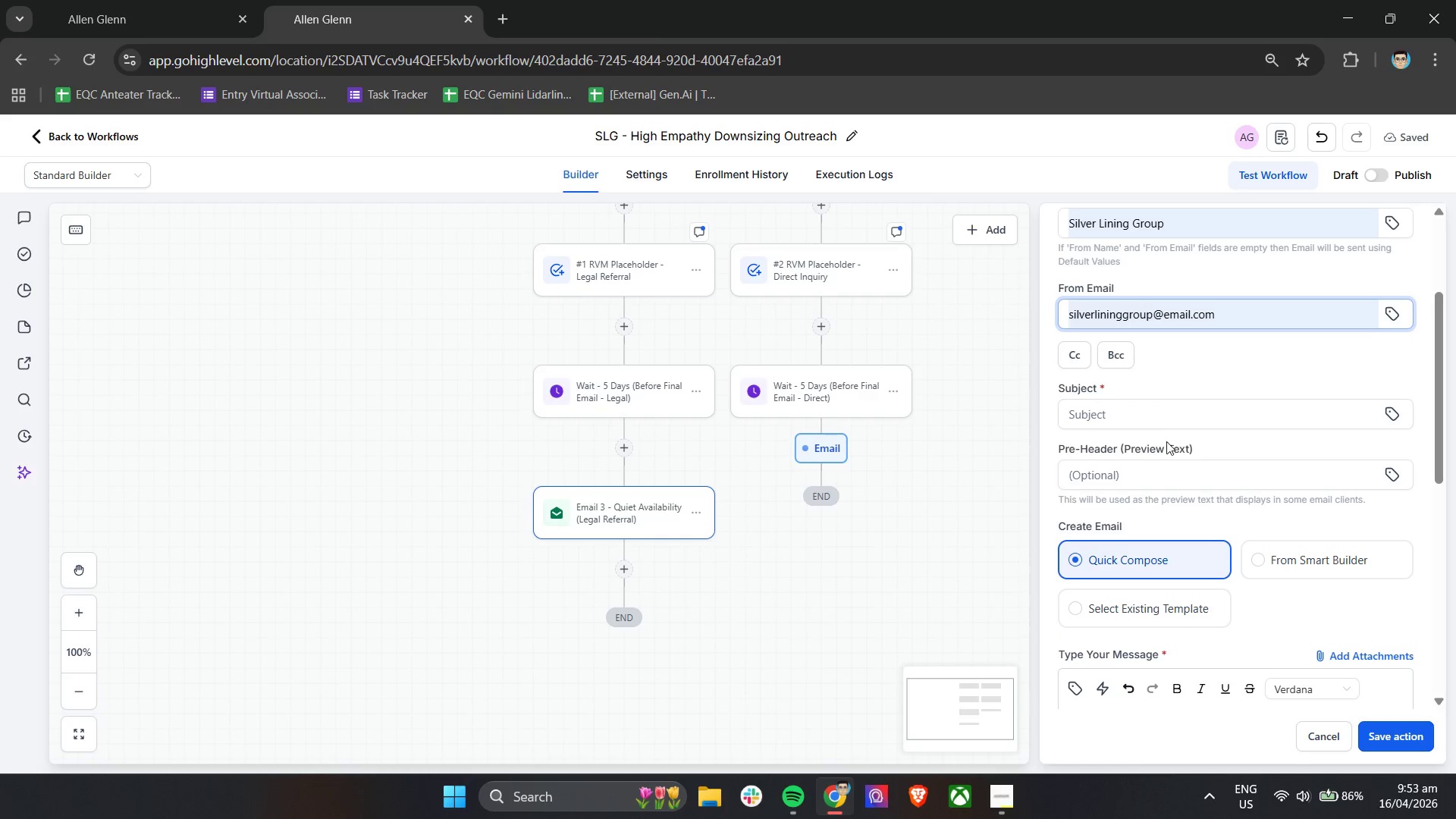 
left_click([1159, 419])
 